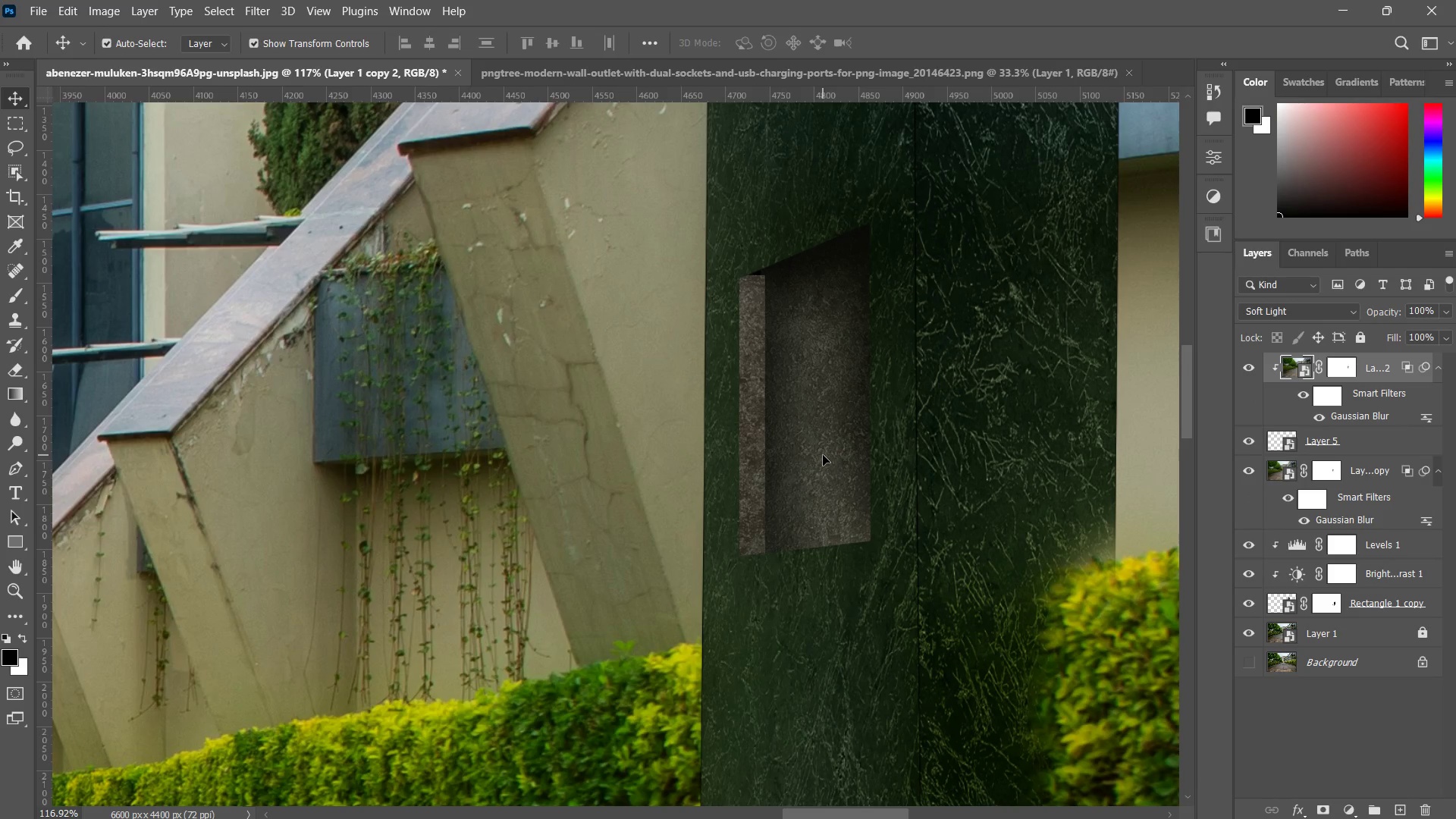 
key(Z)
 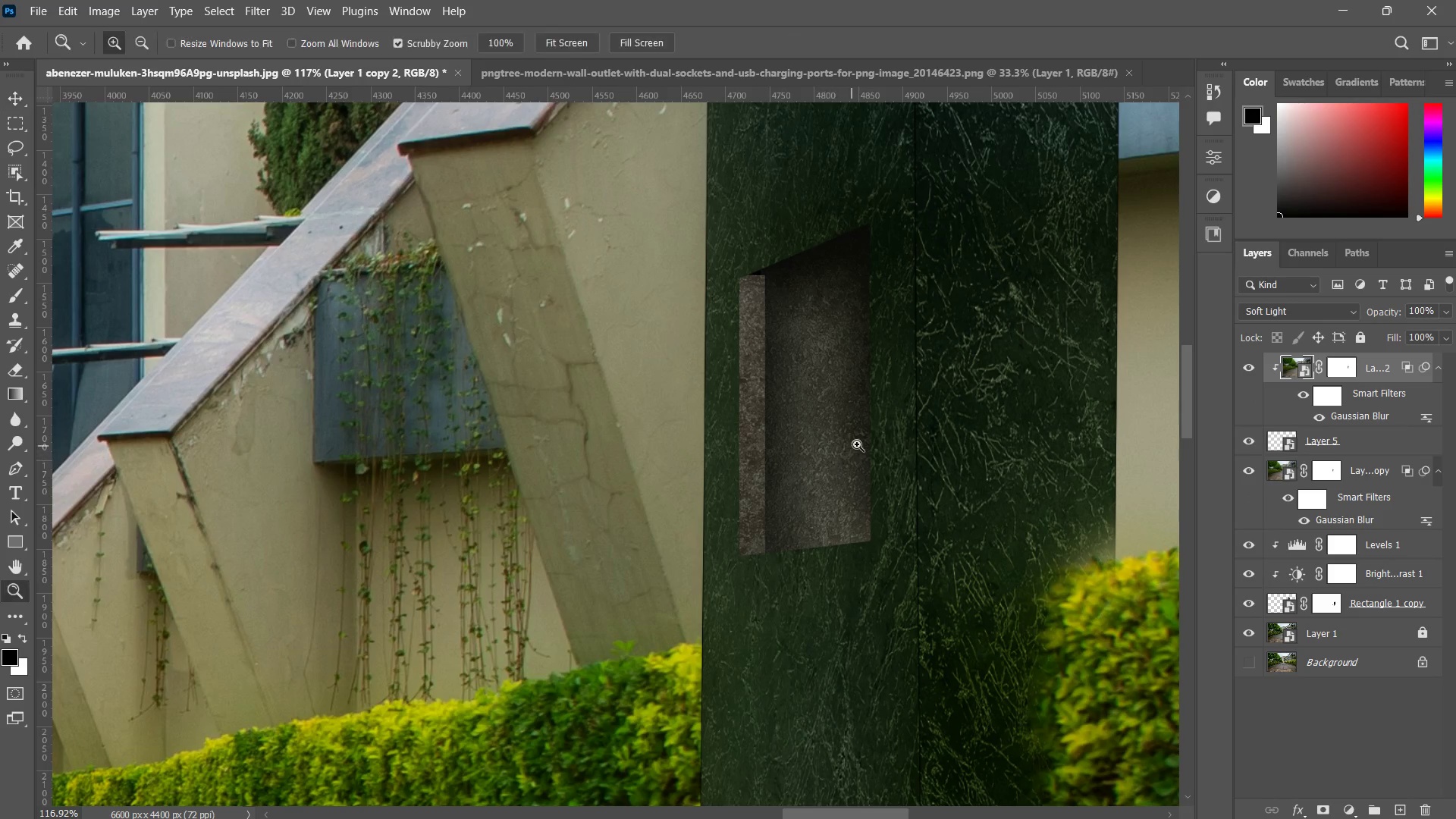 
type(zz)
 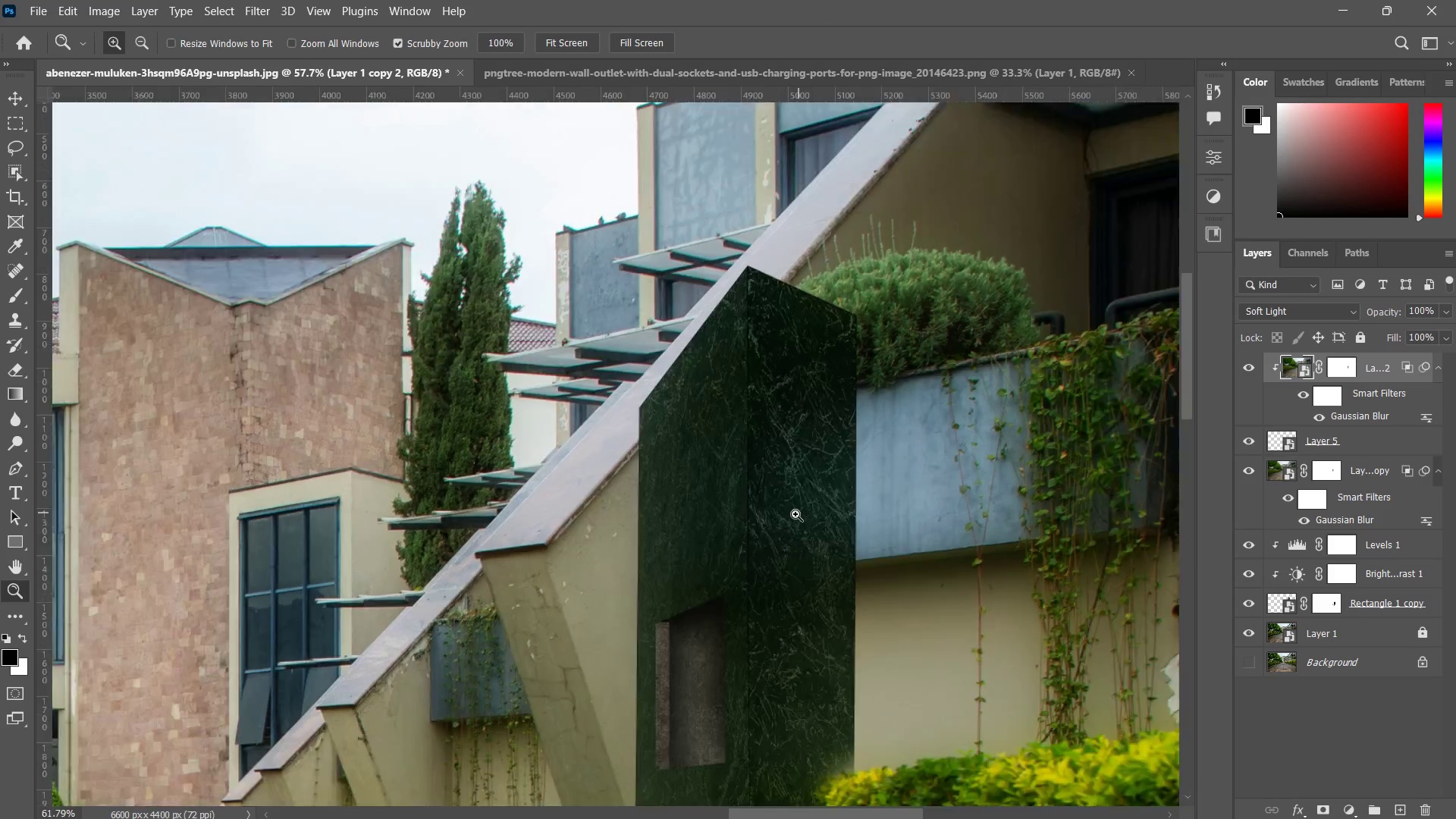 
left_click_drag(start_coordinate=[871, 437], to_coordinate=[827, 519])
 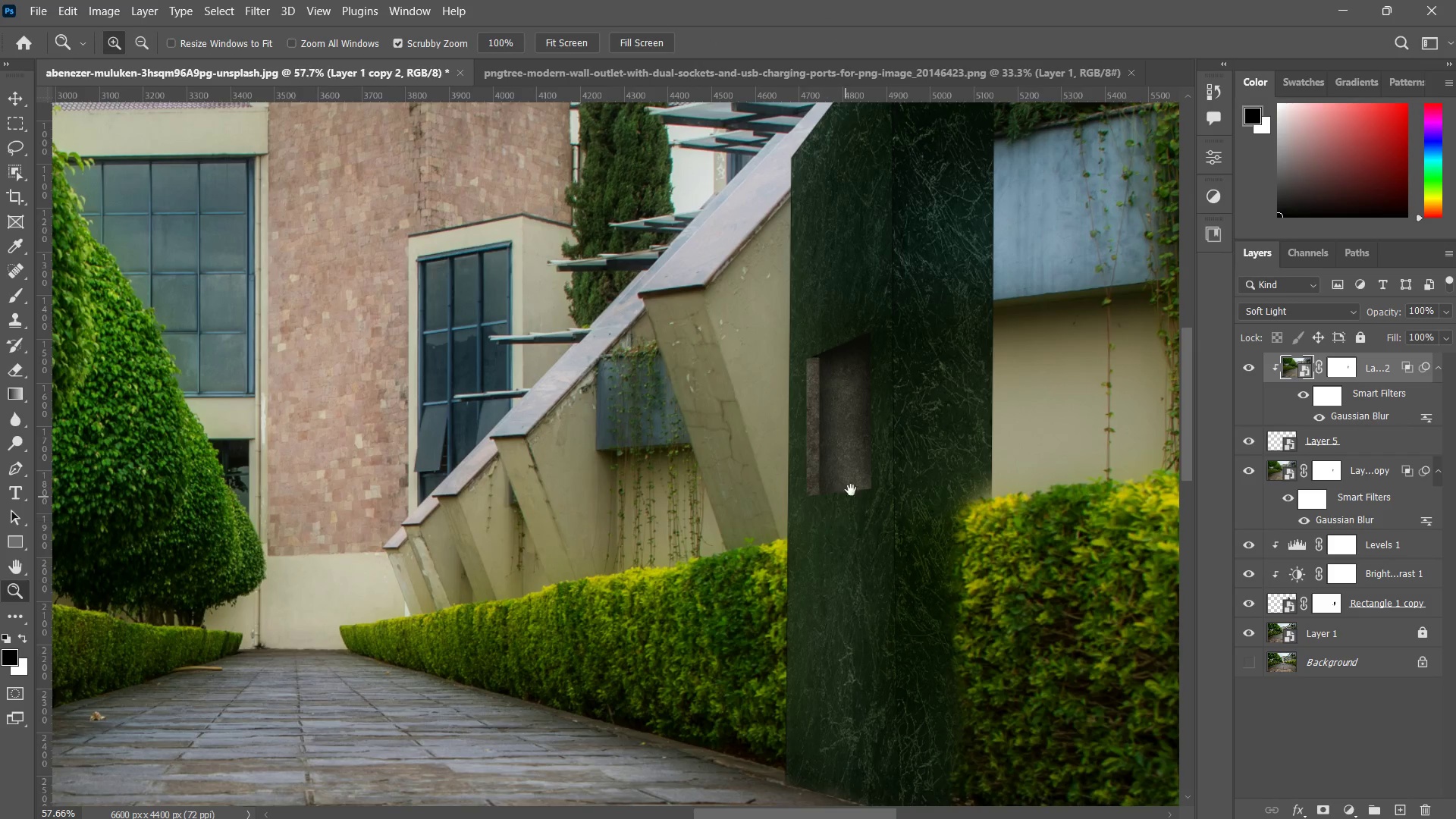 
hold_key(key=Space, duration=0.34)
 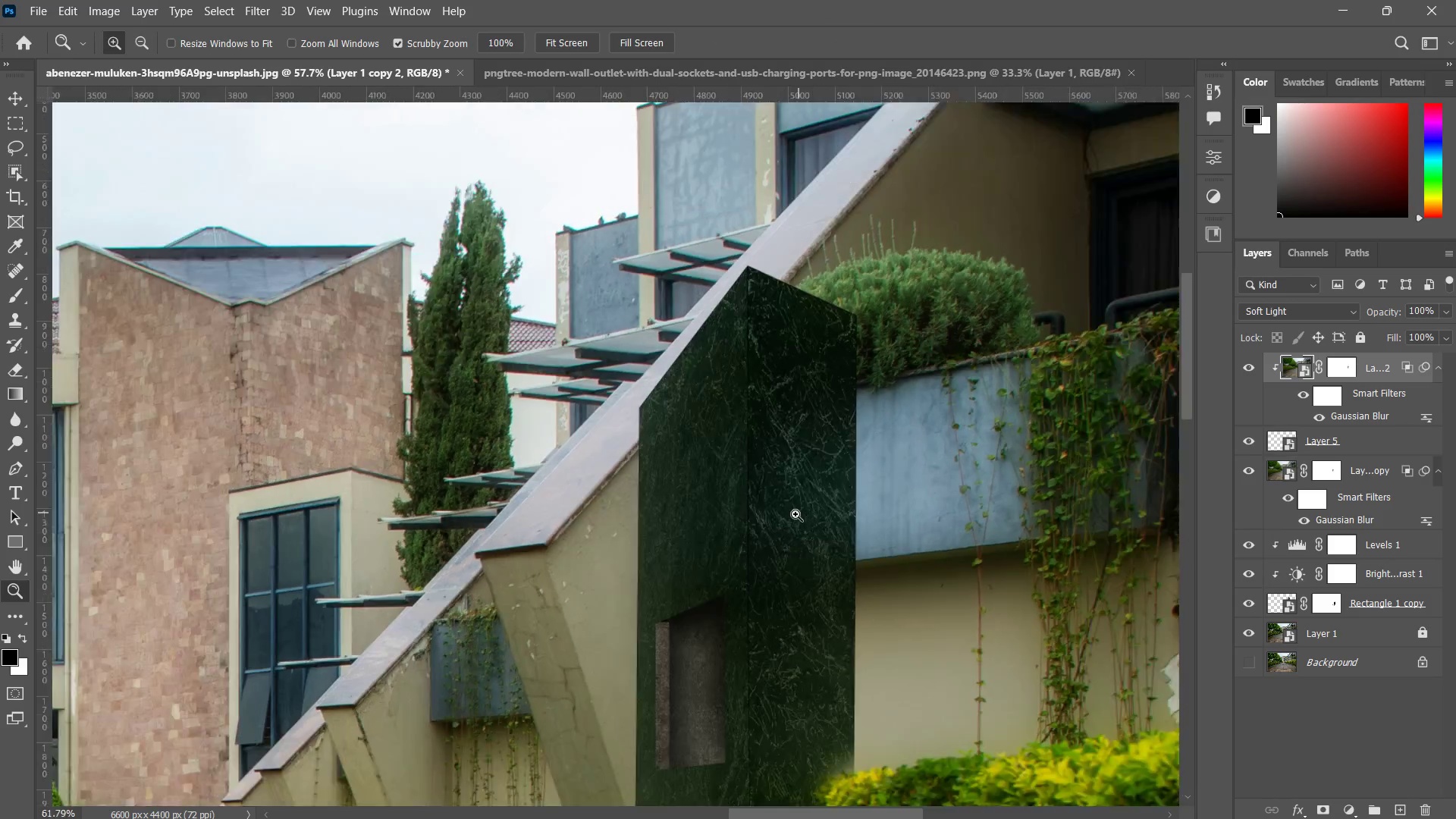 
left_click_drag(start_coordinate=[864, 463], to_coordinate=[801, 578])
 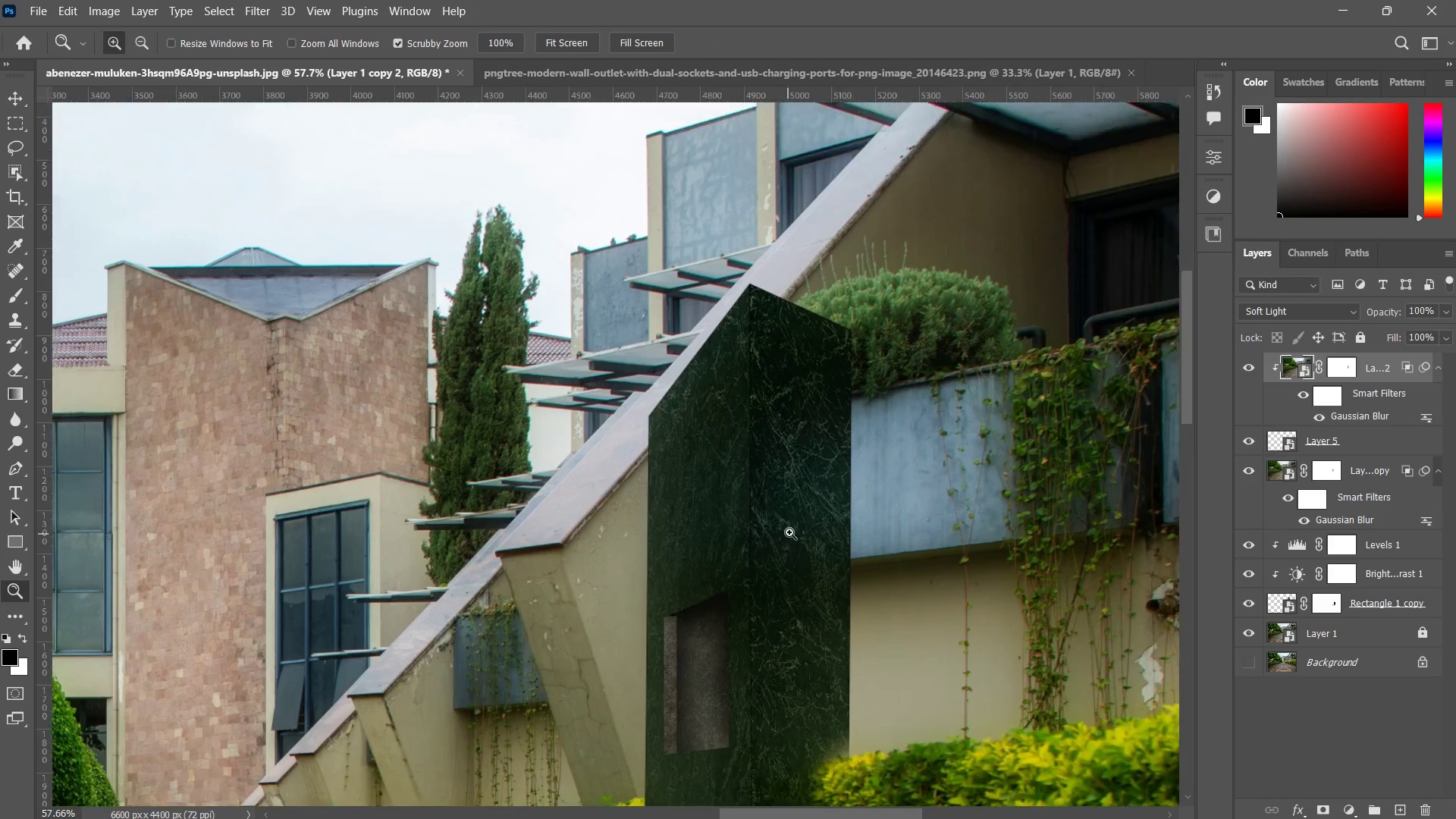 
left_click_drag(start_coordinate=[788, 534], to_coordinate=[757, 582])
 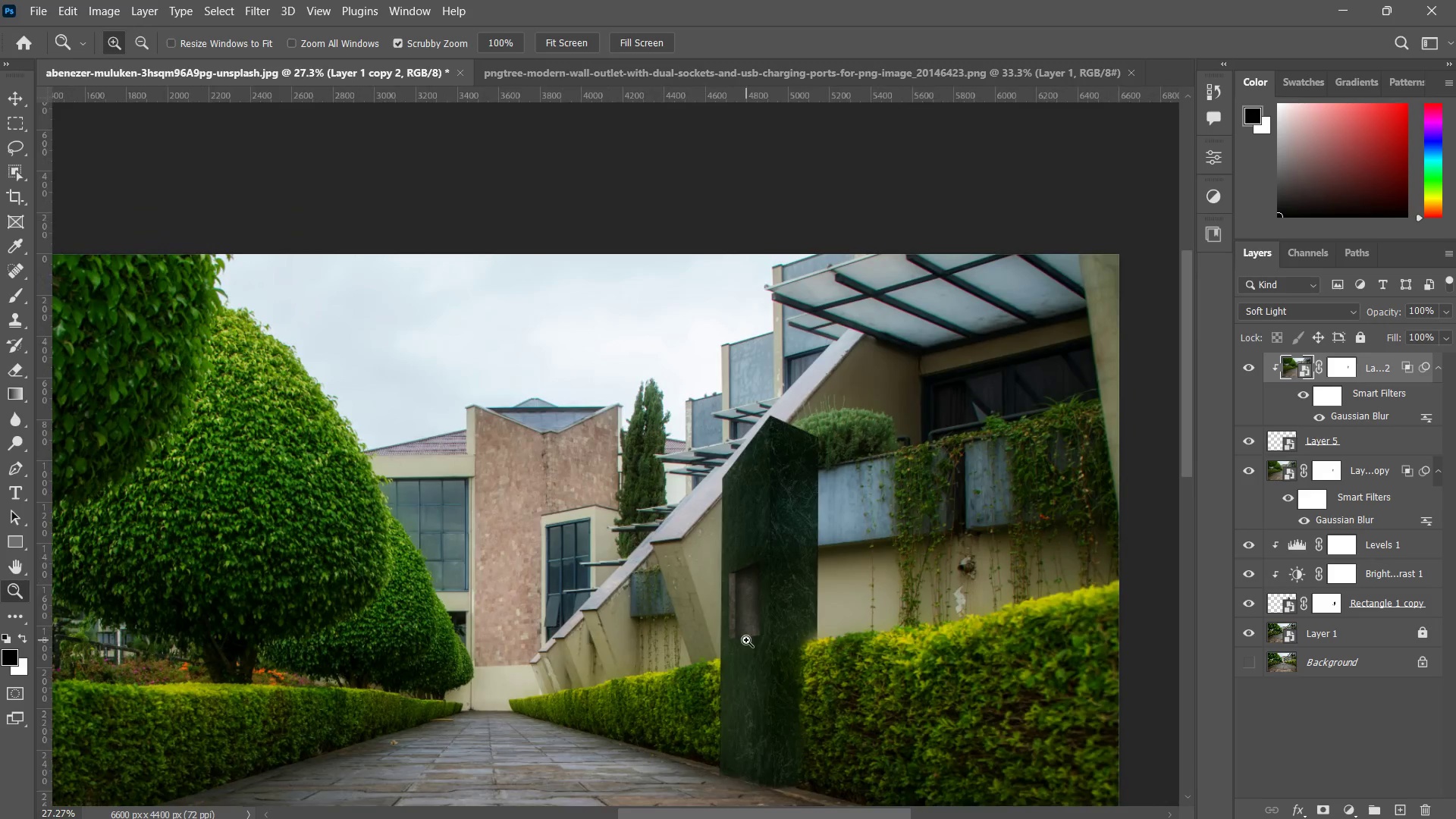 
left_click_drag(start_coordinate=[746, 640], to_coordinate=[782, 632])
 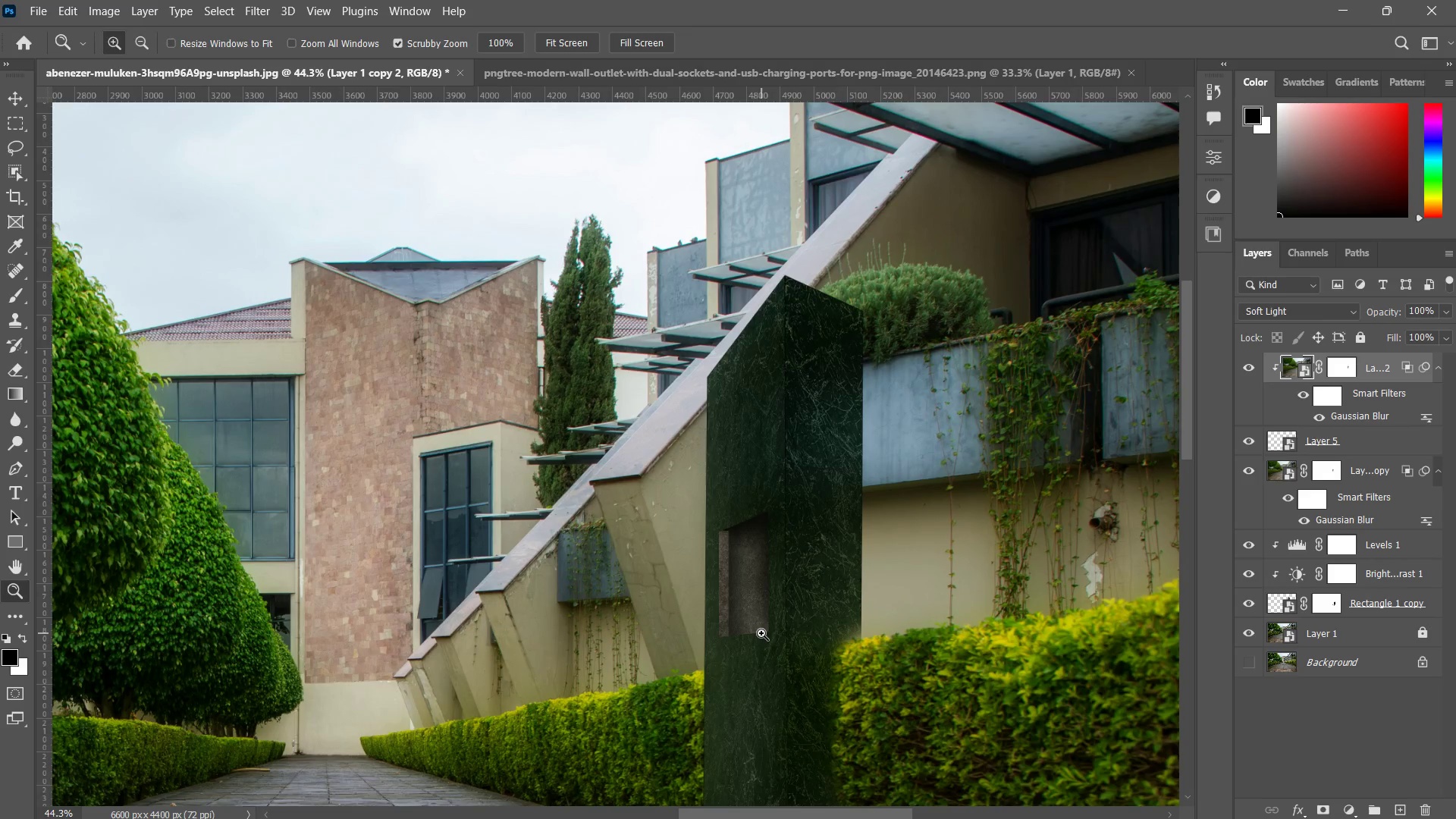 
left_click_drag(start_coordinate=[784, 598], to_coordinate=[833, 527])
 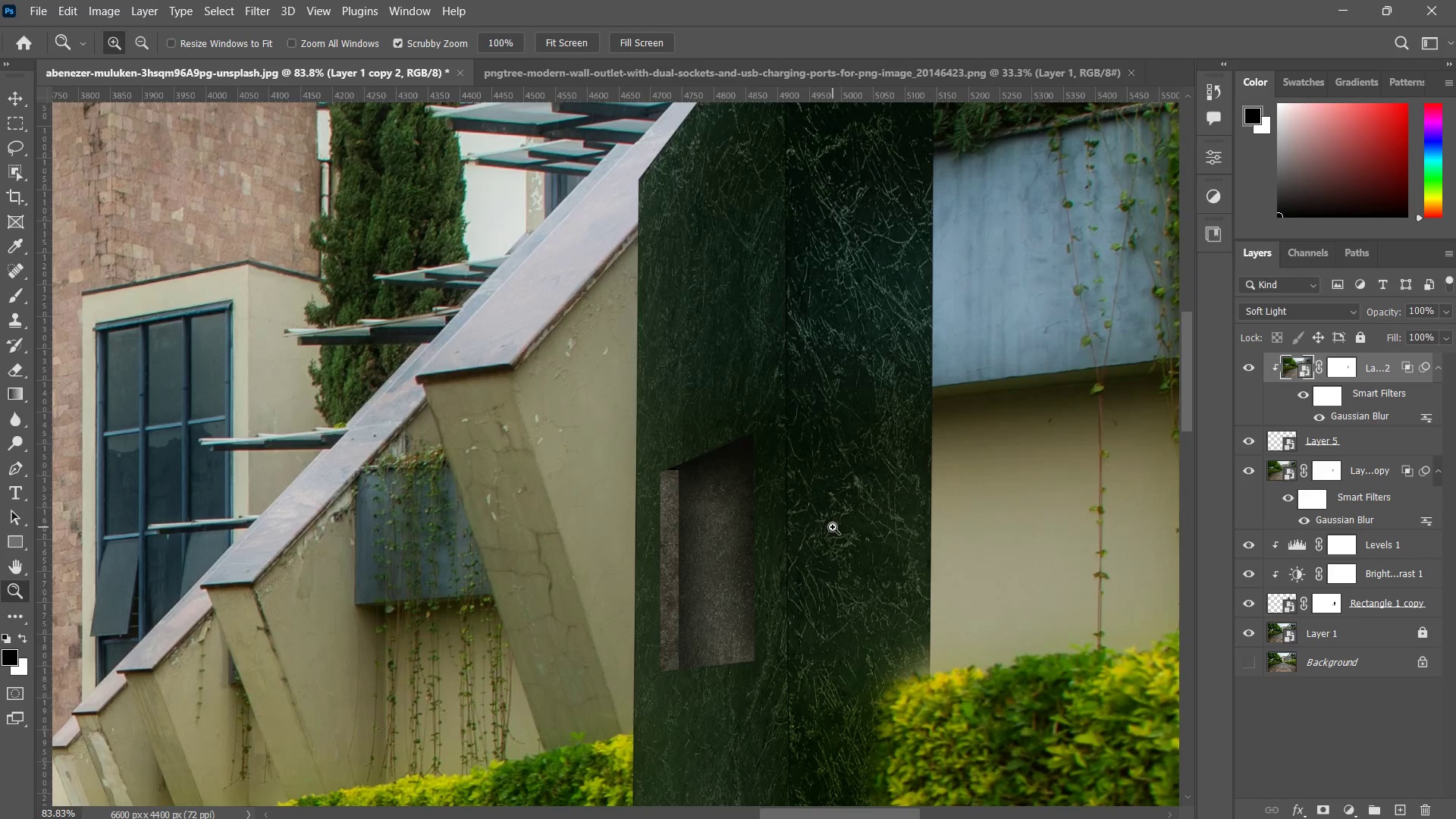 
key(Alt+Tab)
 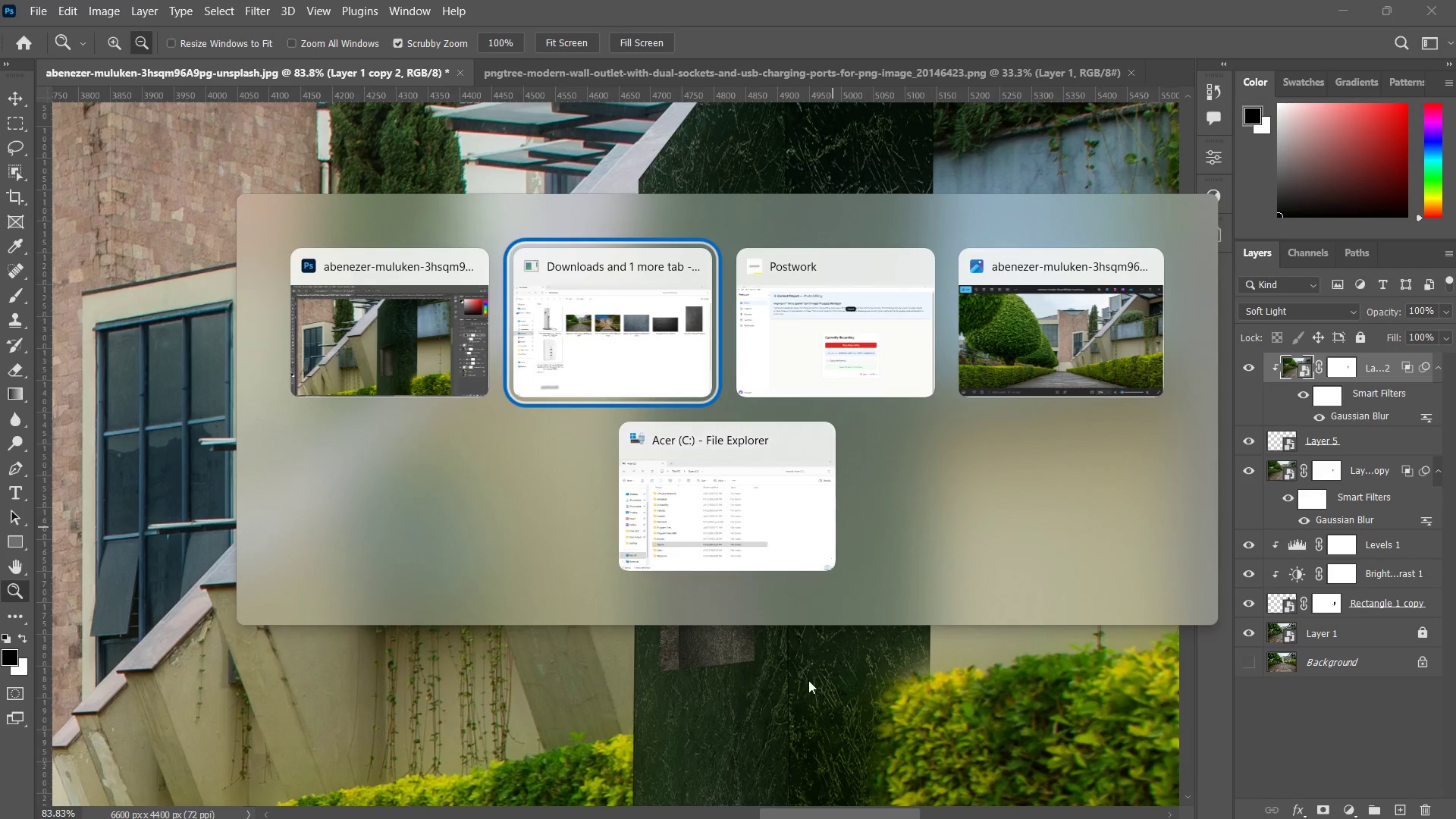 
left_click([792, 681])
 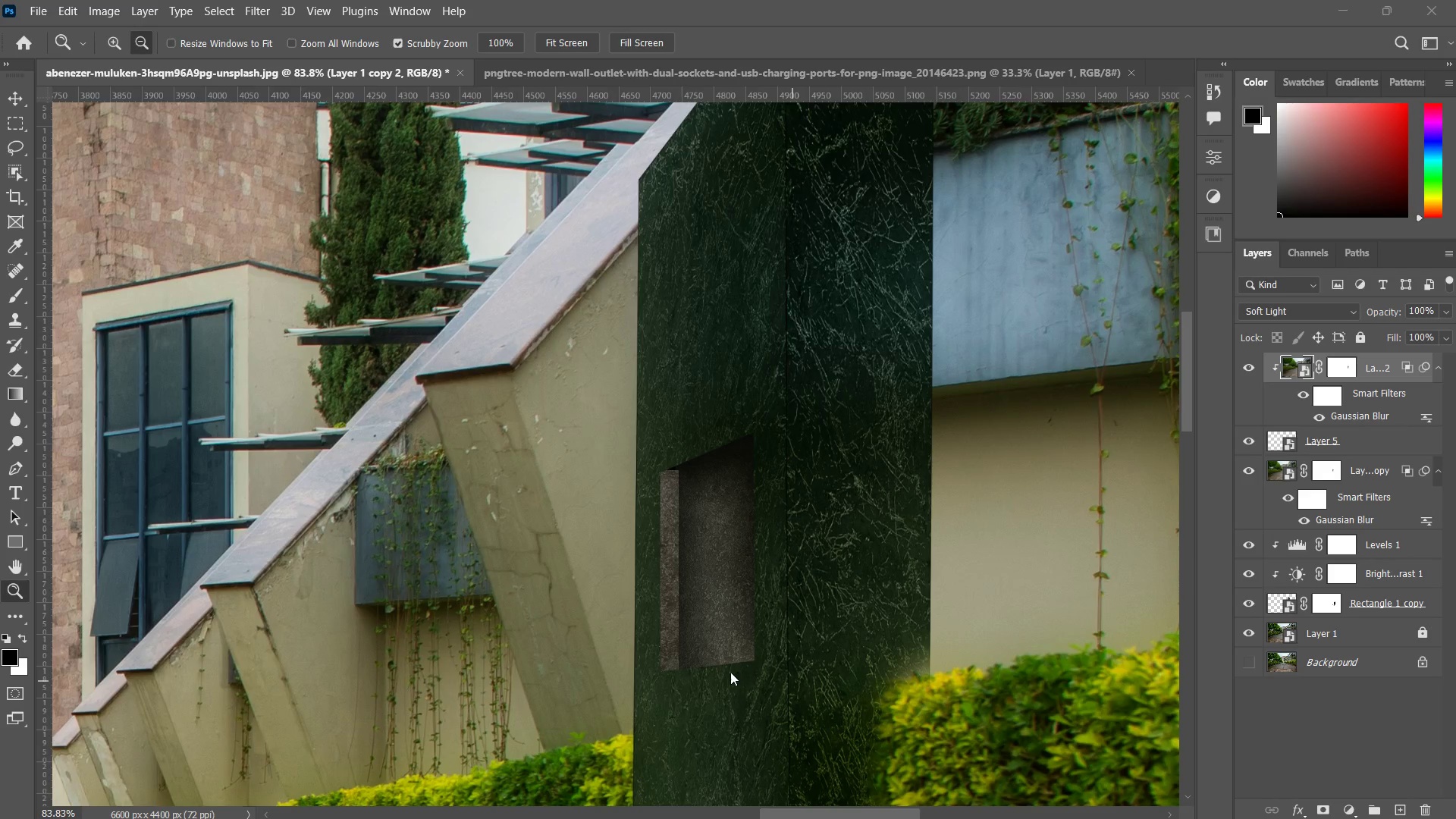 
left_click_drag(start_coordinate=[714, 672], to_coordinate=[790, 588])
 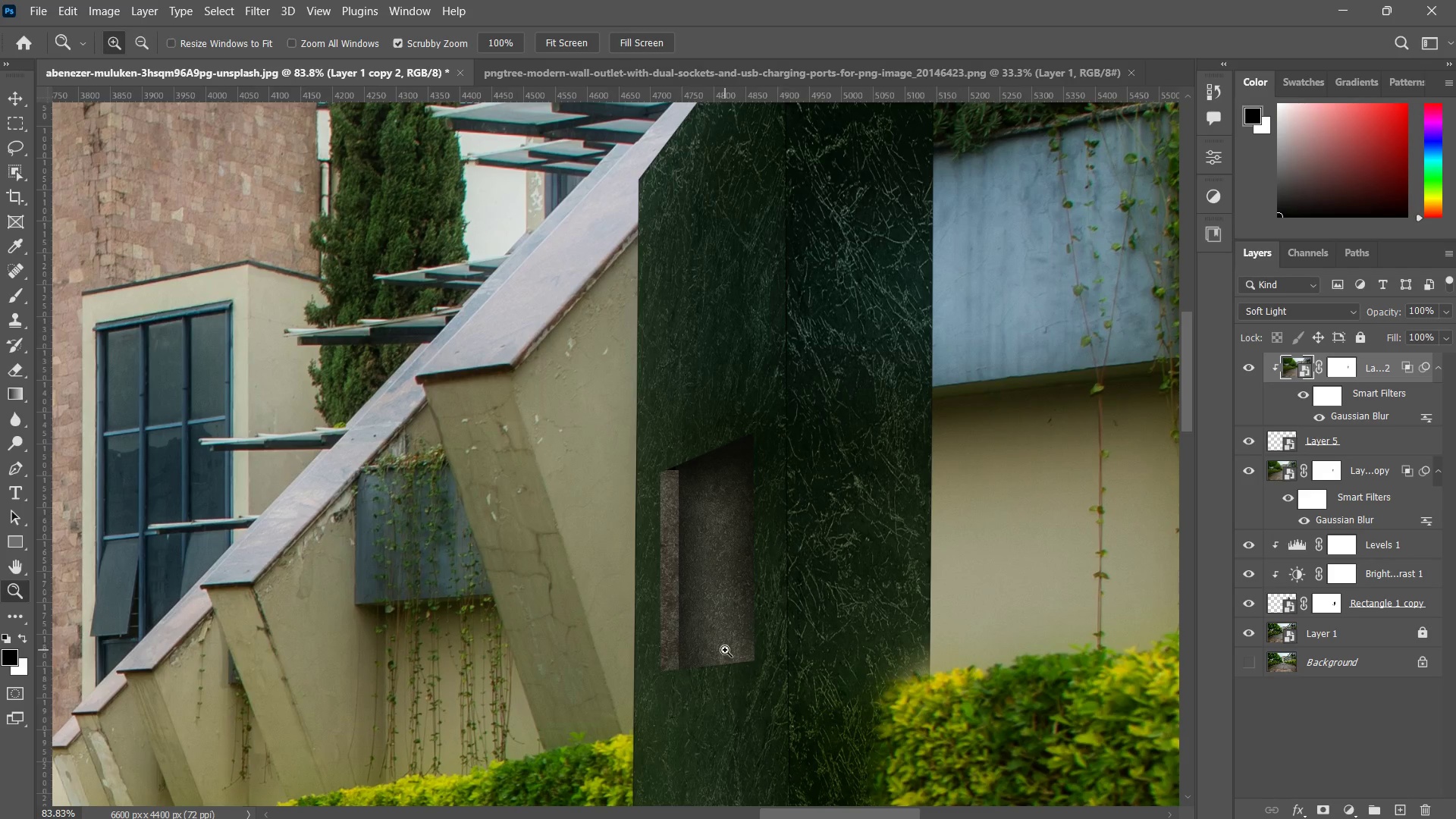 
left_click_drag(start_coordinate=[725, 648], to_coordinate=[767, 561])
 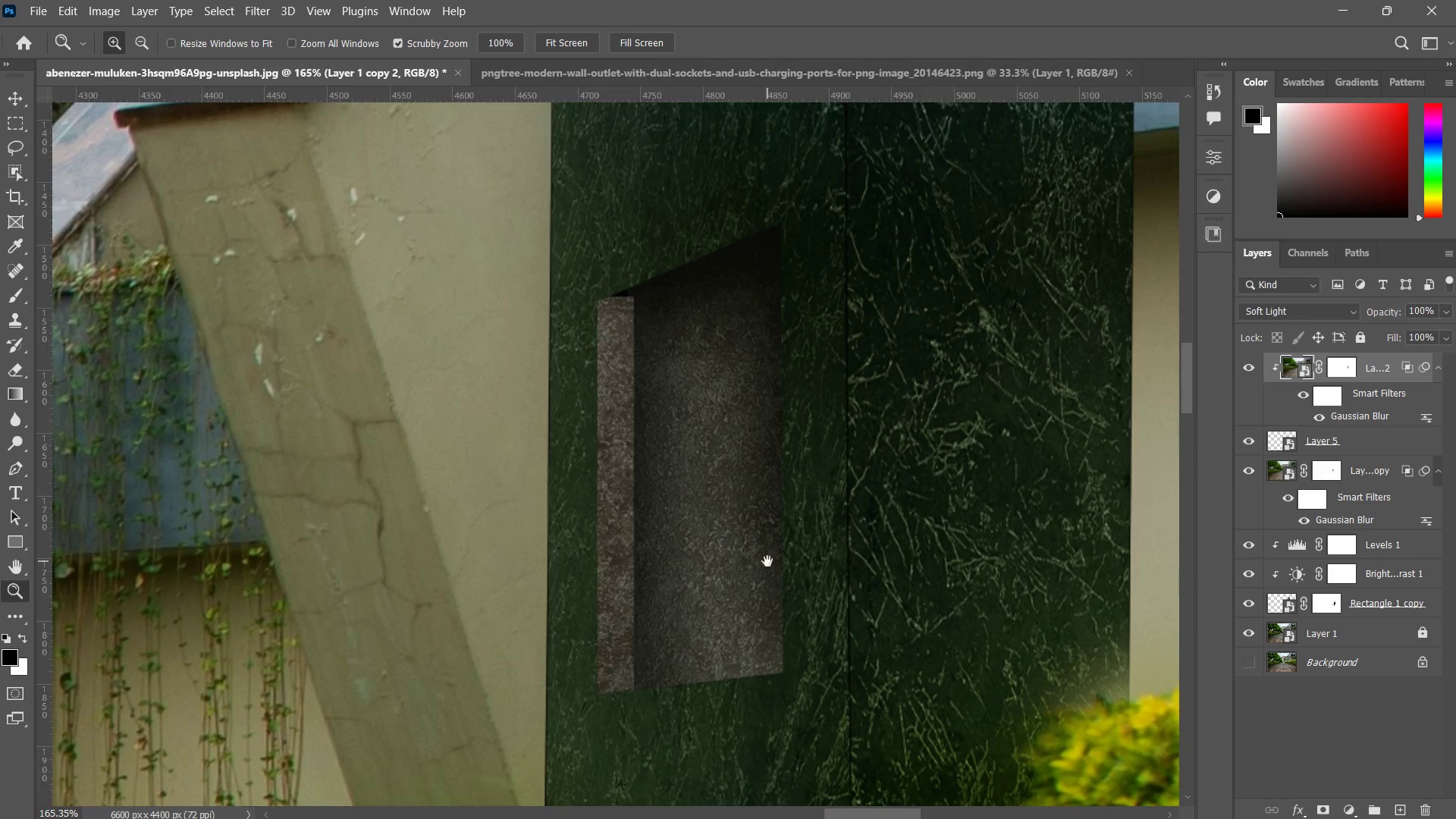 
hold_key(key=Space, duration=0.42)
 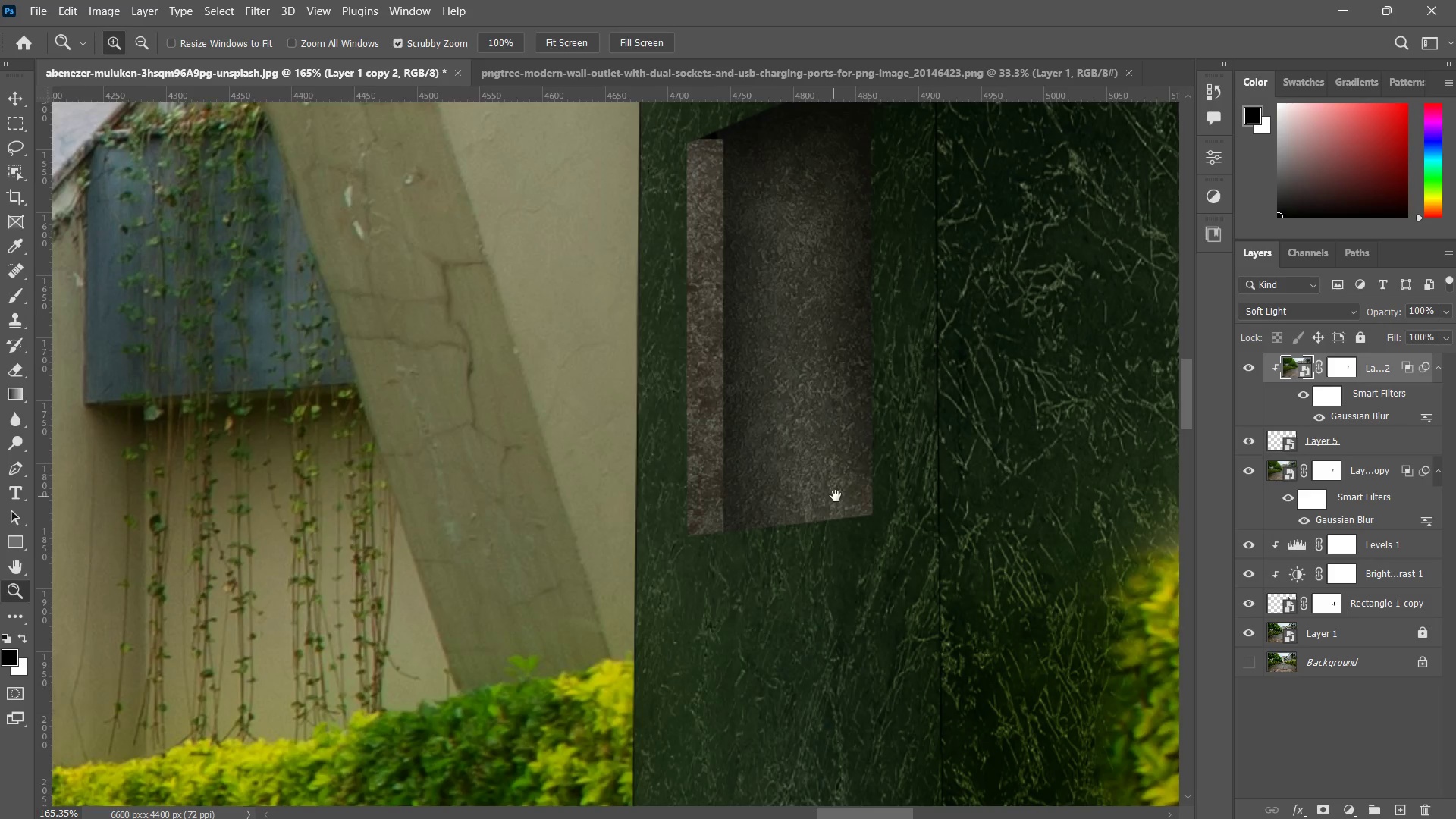 
left_click_drag(start_coordinate=[724, 623], to_coordinate=[761, 560])
 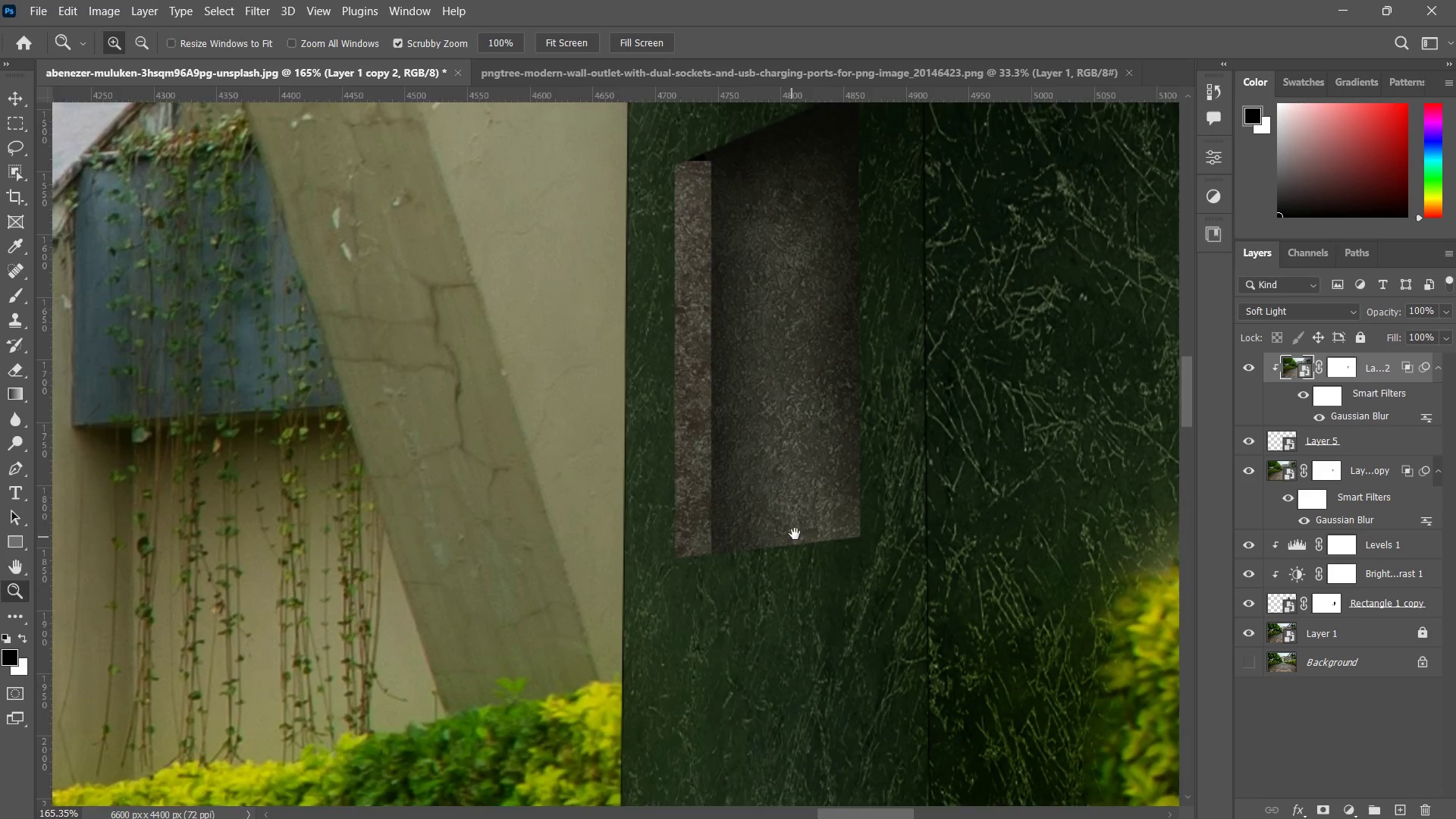 
key(Alt+Tab)
 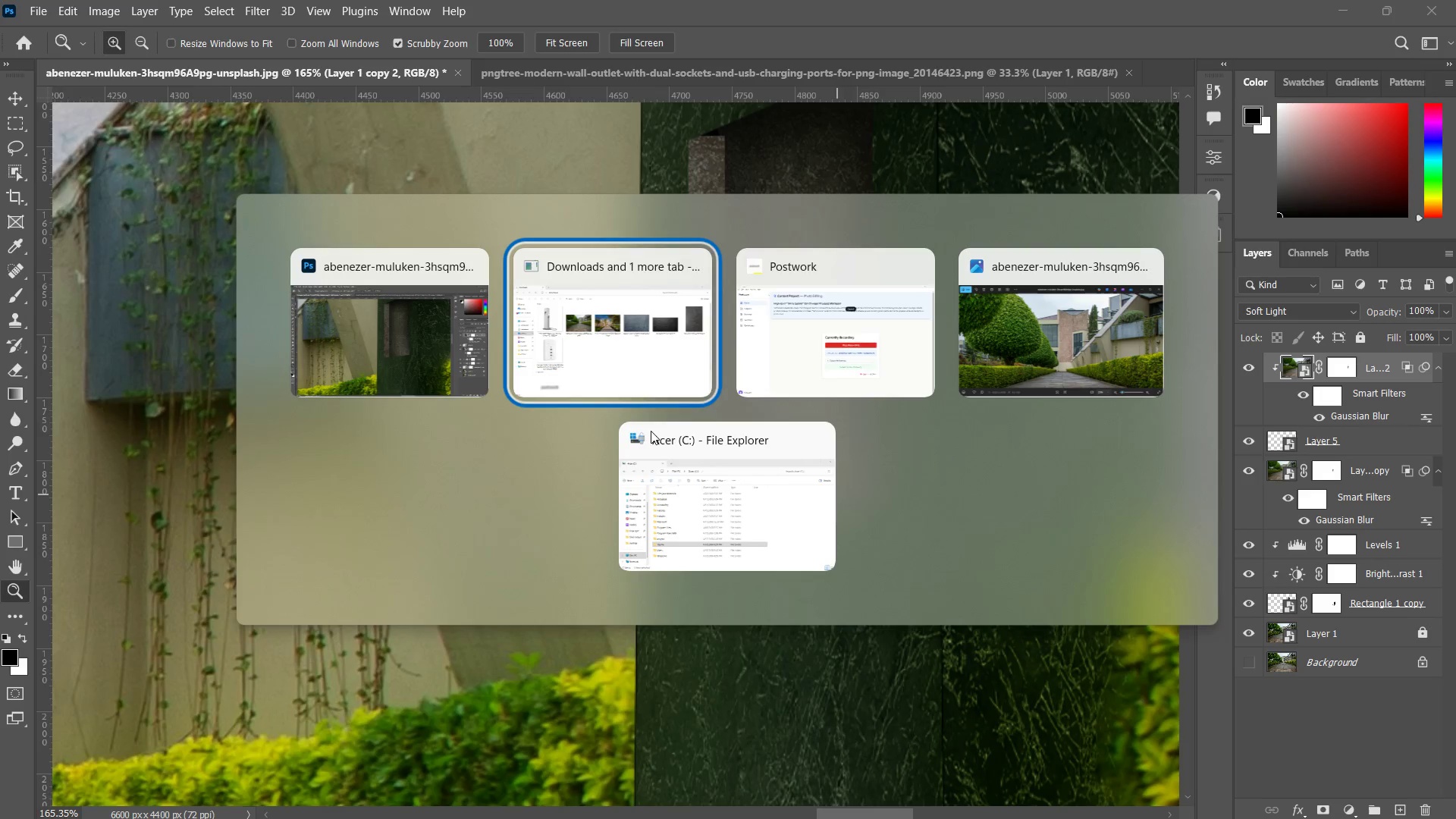 
left_click([609, 350])
 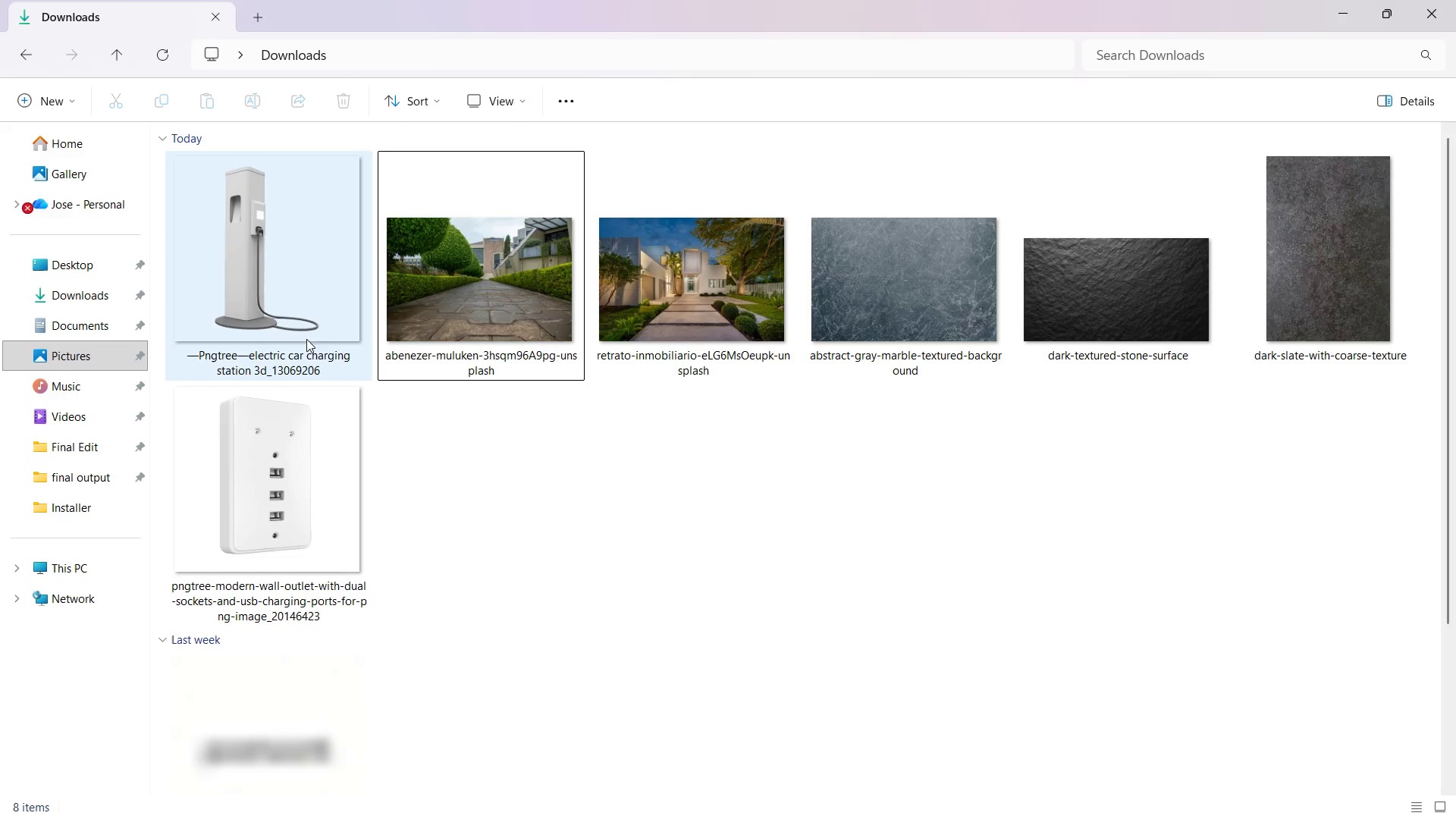 
left_click([251, 296])
 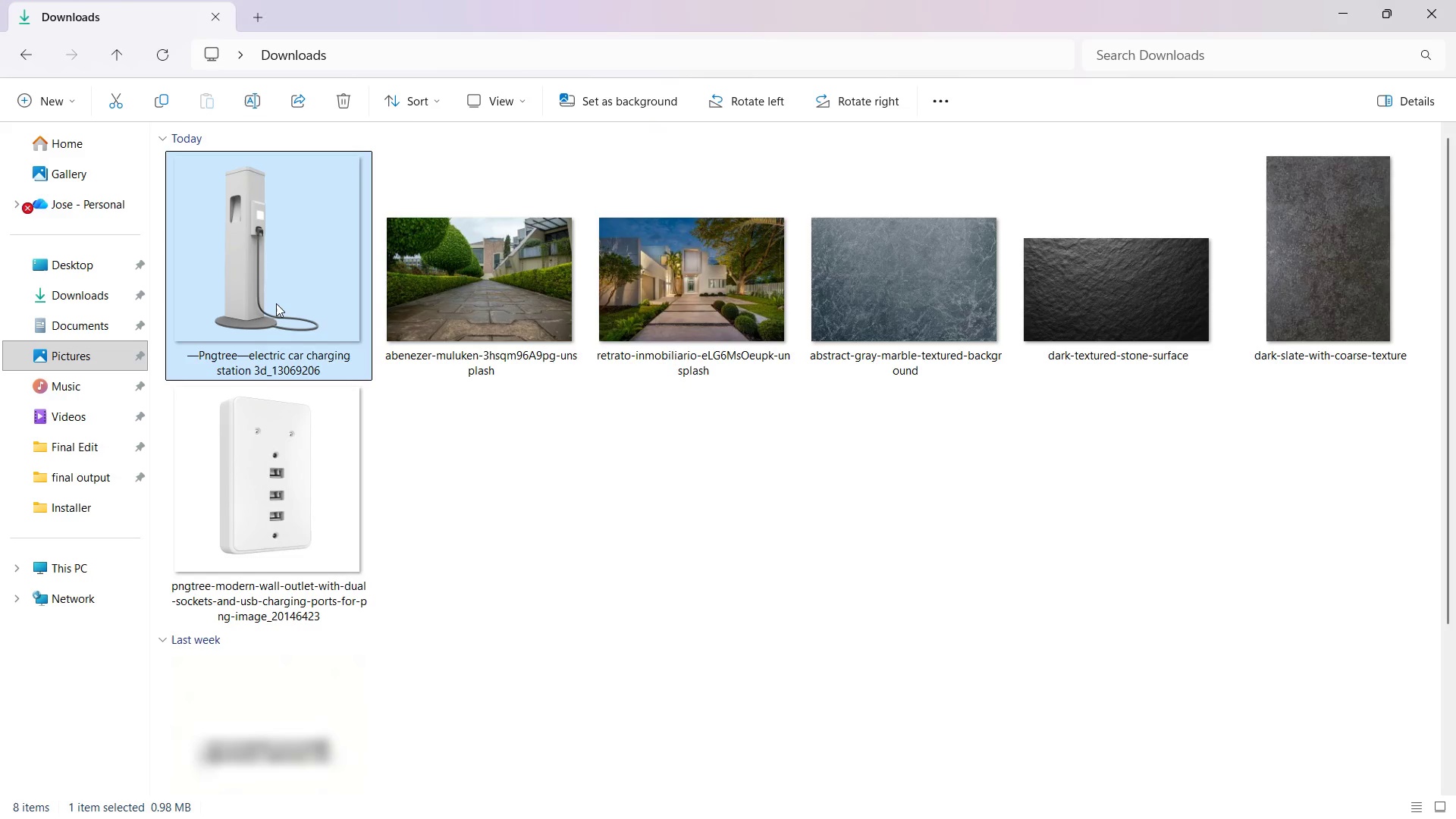 
key(Alt+AltLeft)
 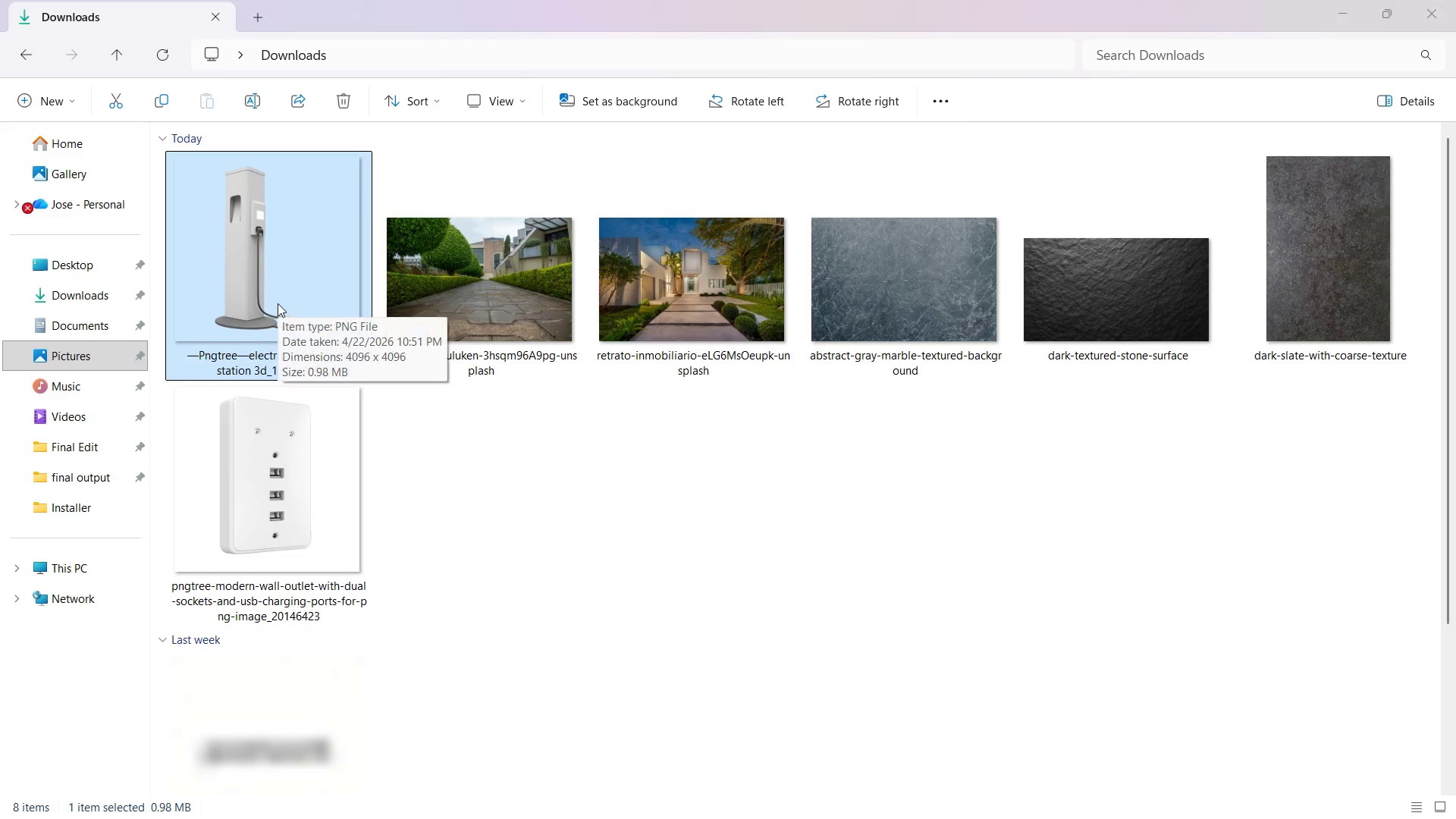 
key(Alt+Tab)
 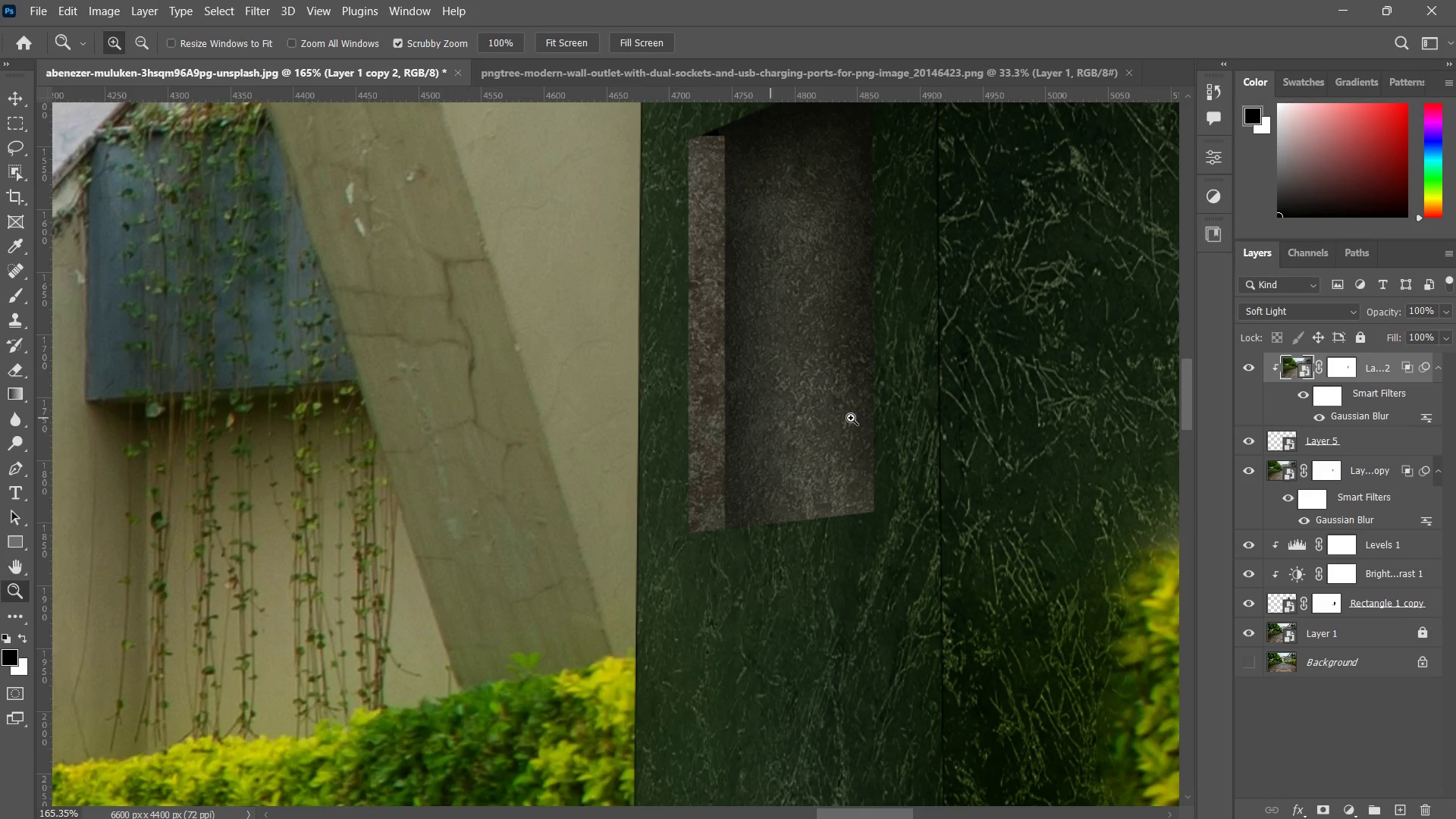 
key(Z)
 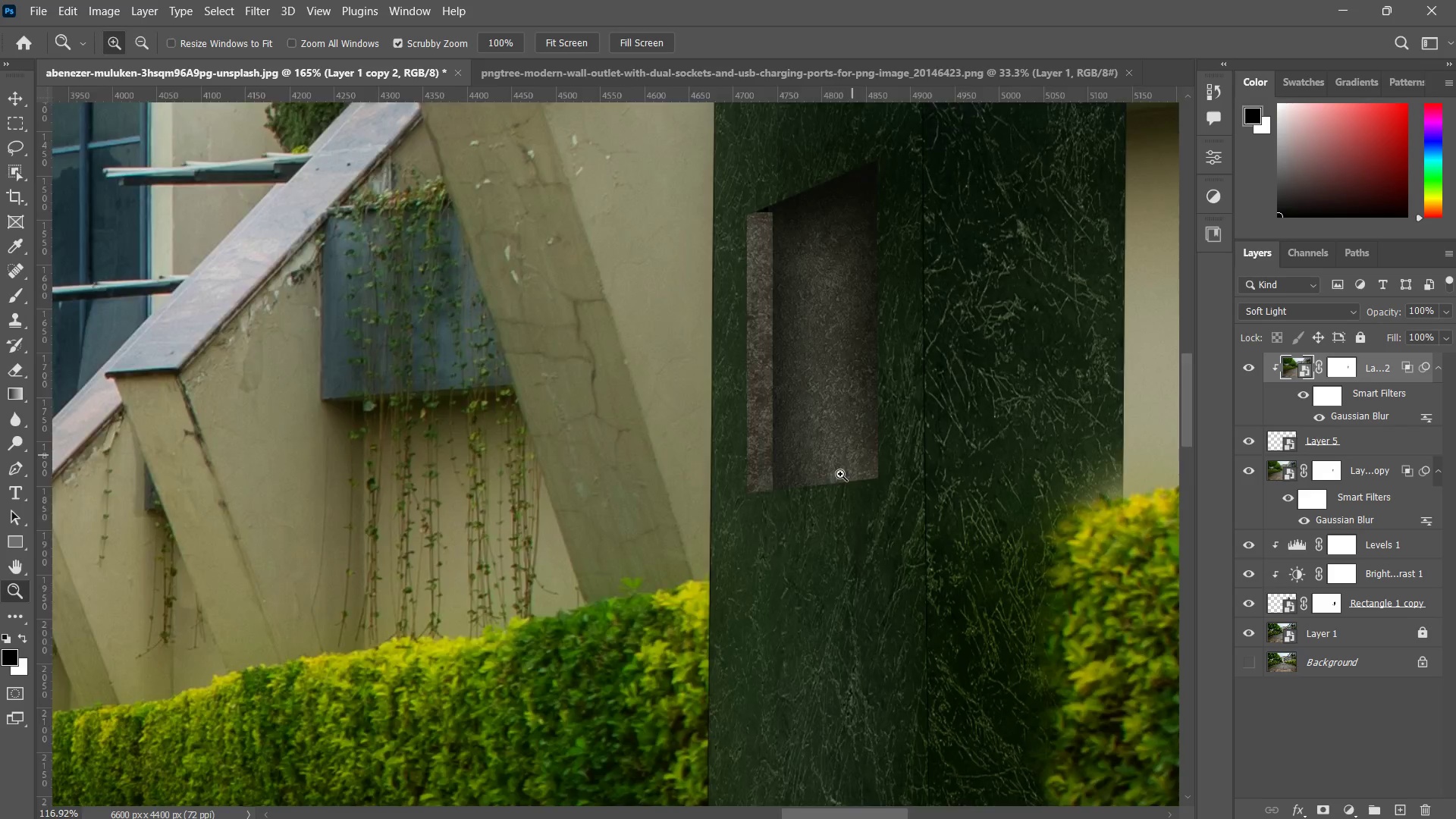 
left_click_drag(start_coordinate=[886, 397], to_coordinate=[822, 500])
 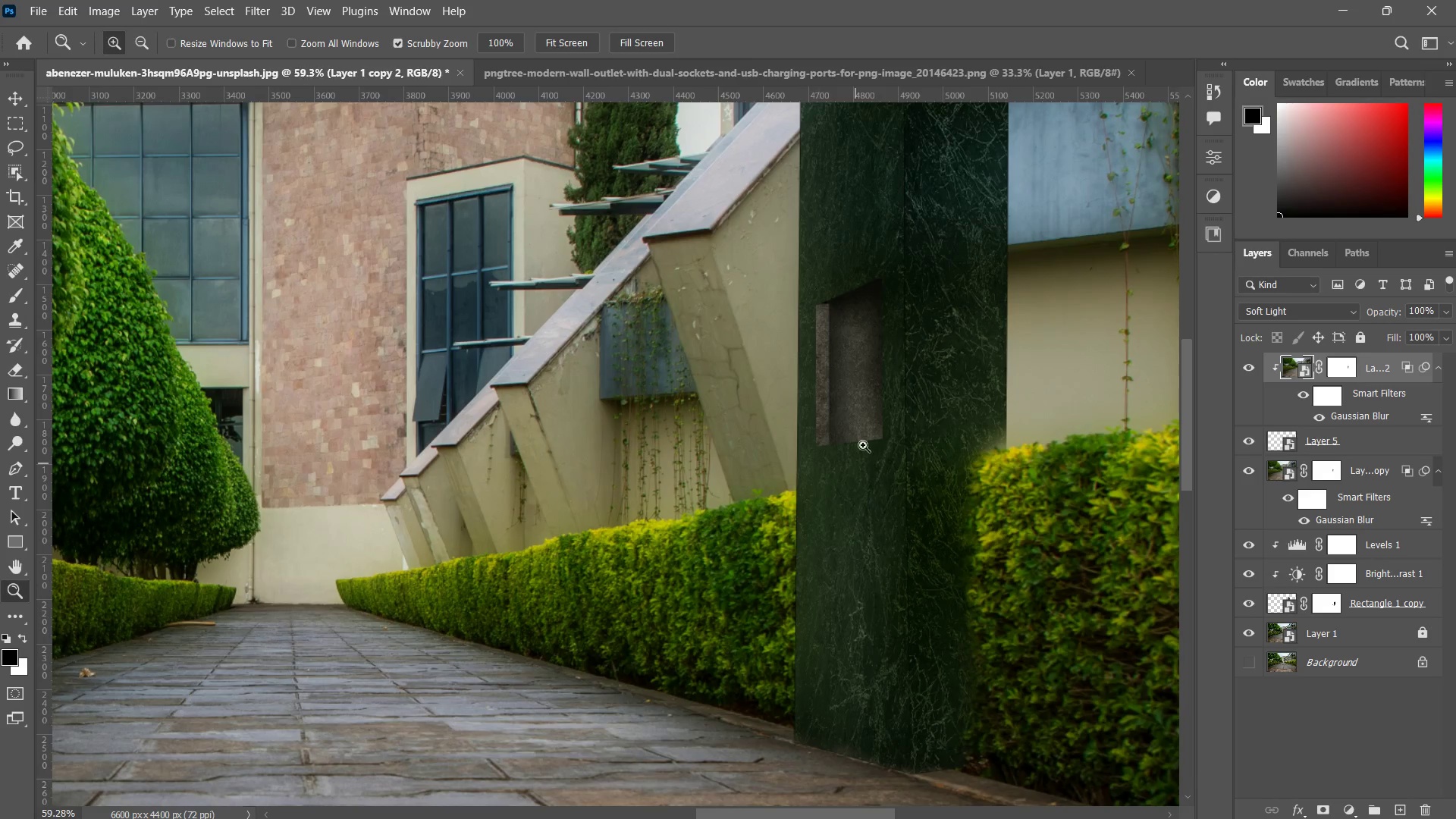 
key(Space)
 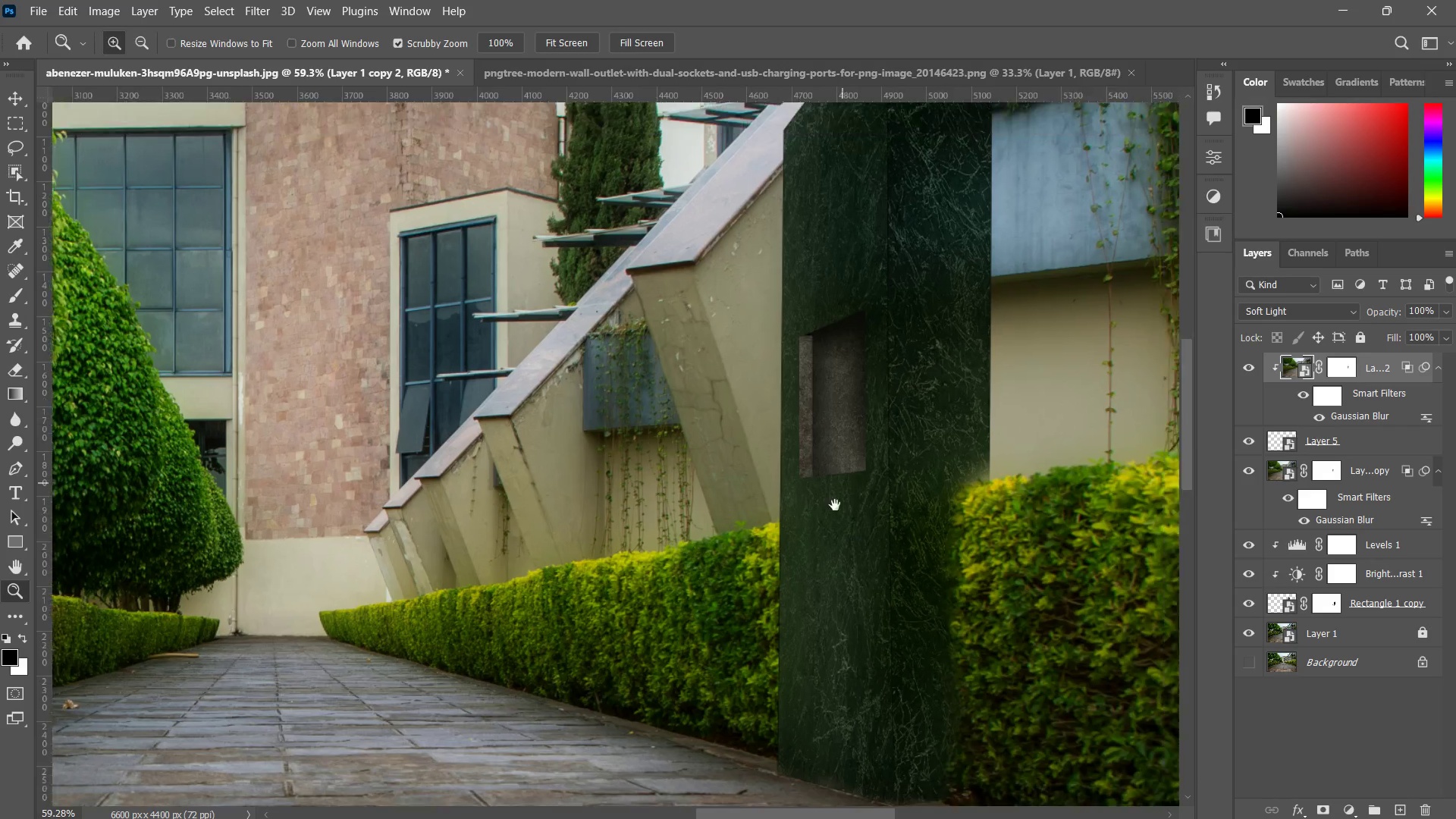 
left_click_drag(start_coordinate=[863, 442], to_coordinate=[824, 548])
 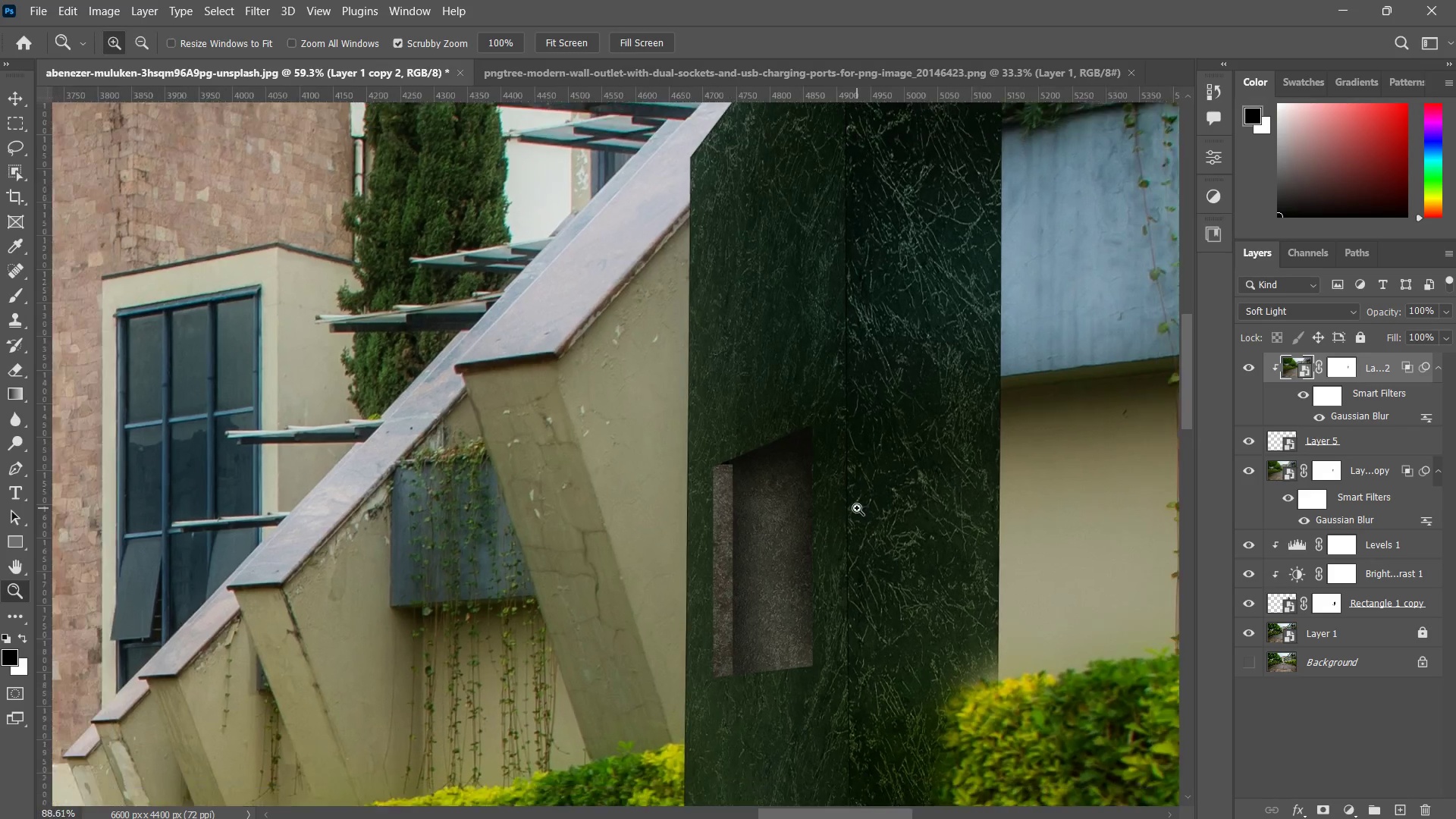 
key(Z)
 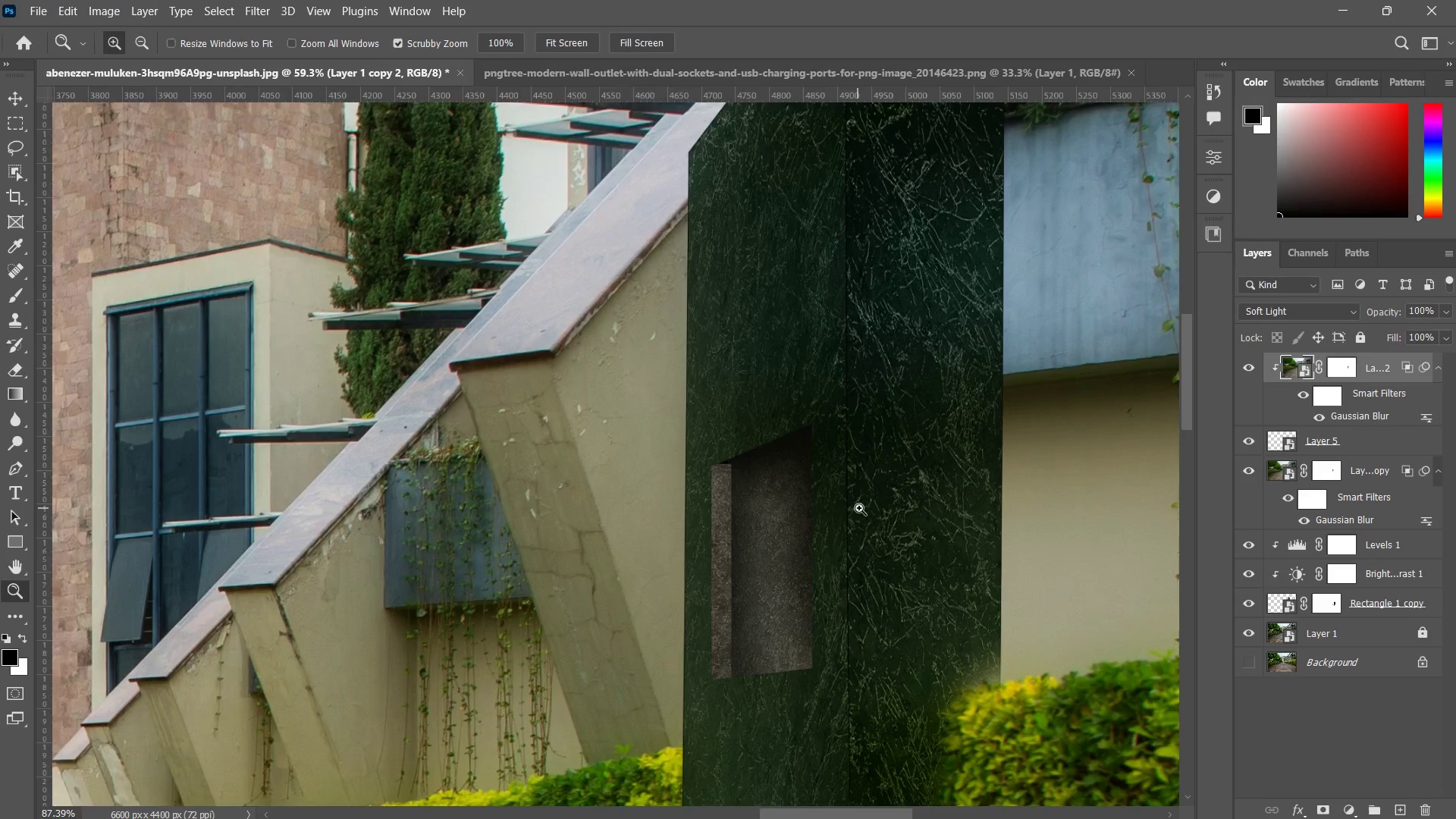 
left_click_drag(start_coordinate=[825, 509], to_coordinate=[854, 508])
 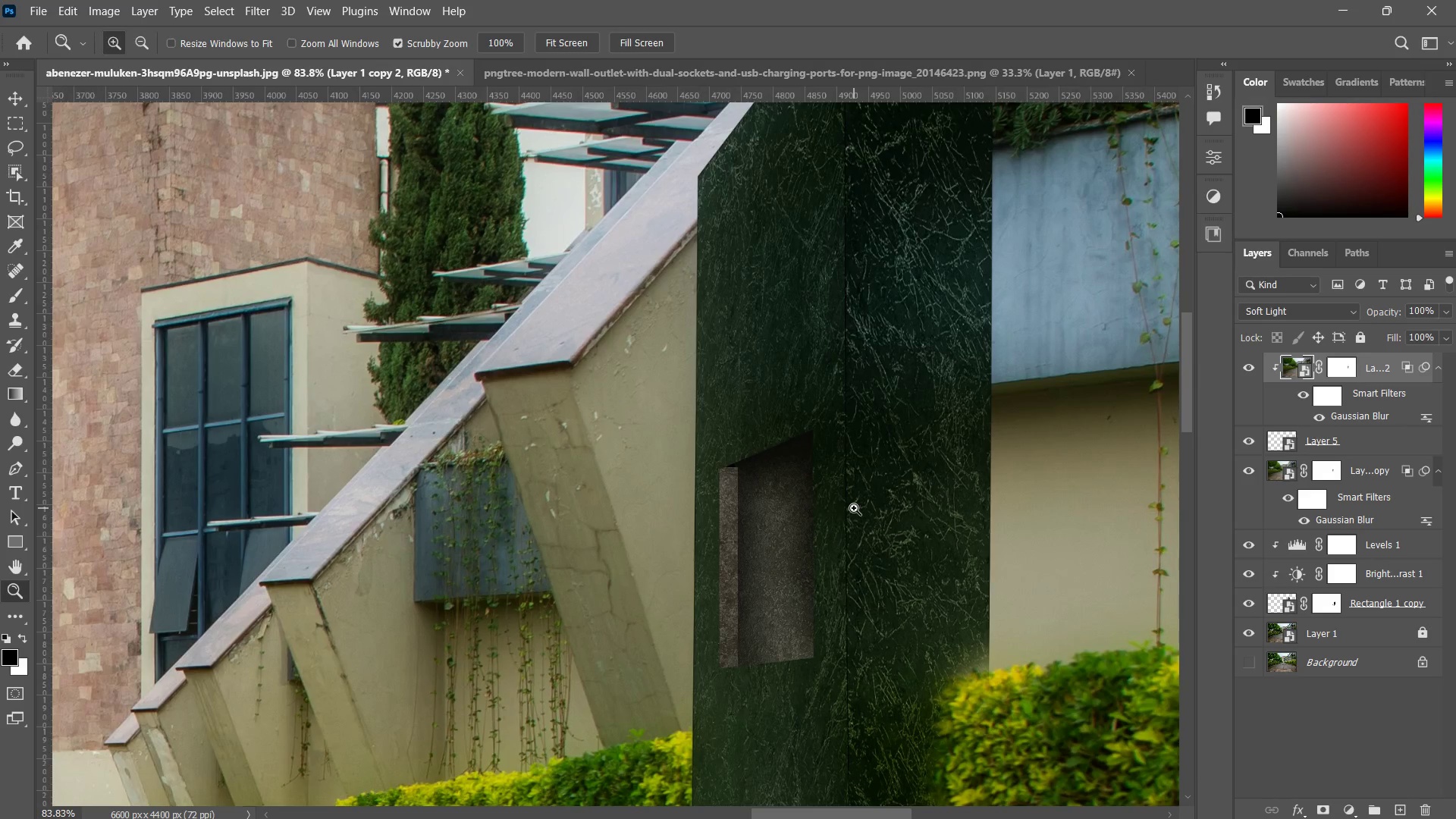 
double_click([786, 570])
 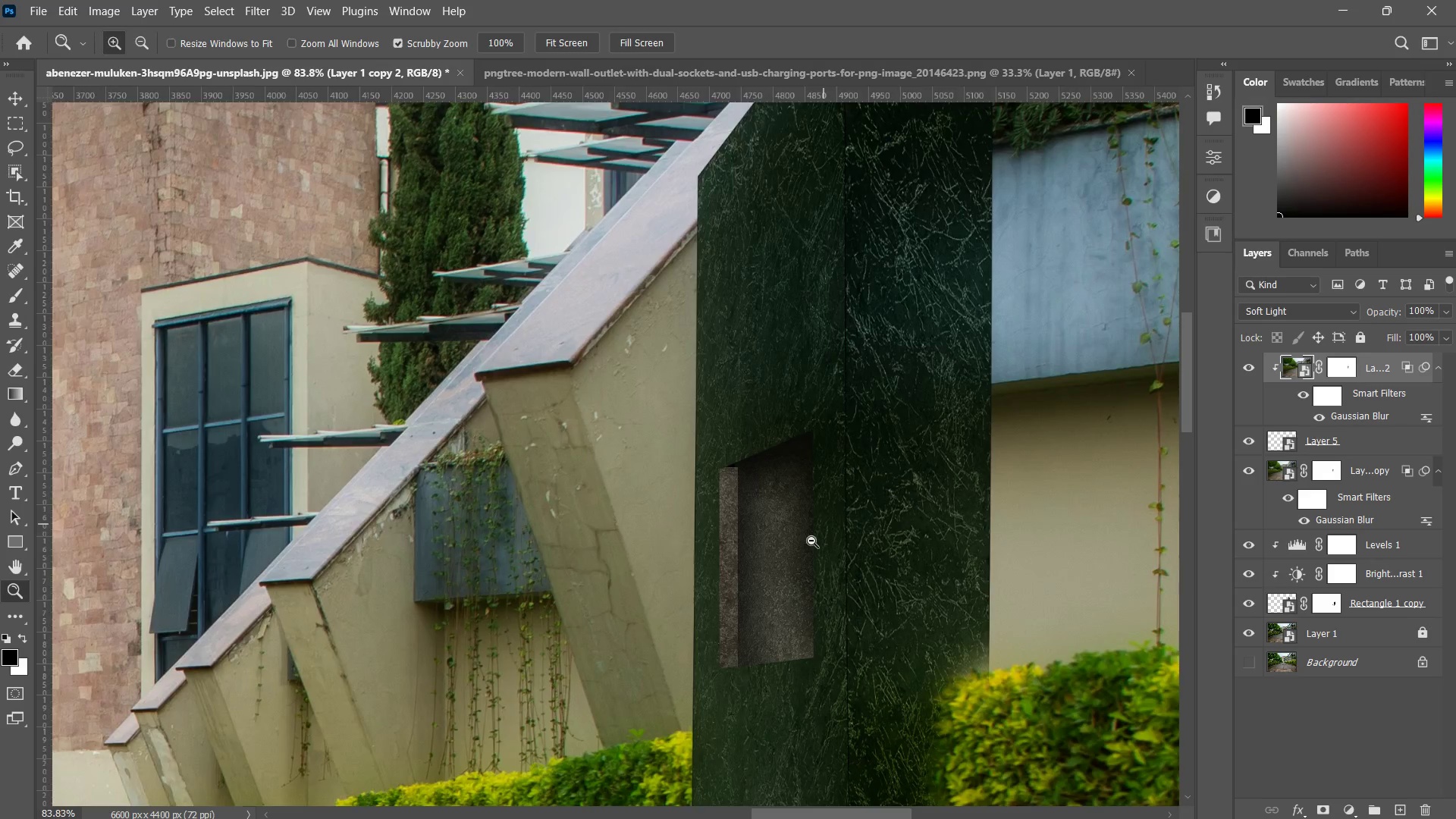 
left_click_drag(start_coordinate=[843, 504], to_coordinate=[786, 570])
 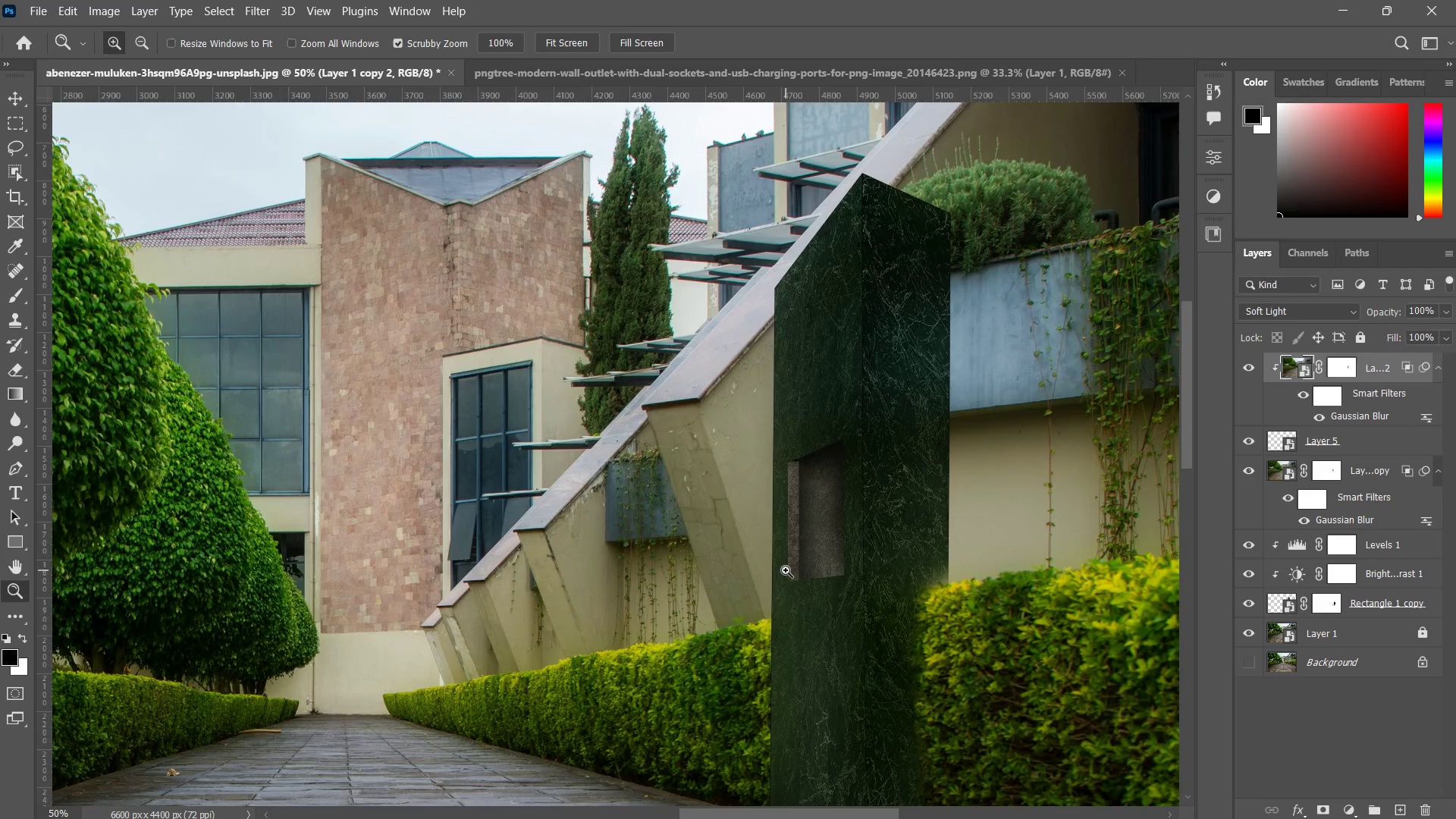 
left_click_drag(start_coordinate=[786, 570], to_coordinate=[826, 554])
 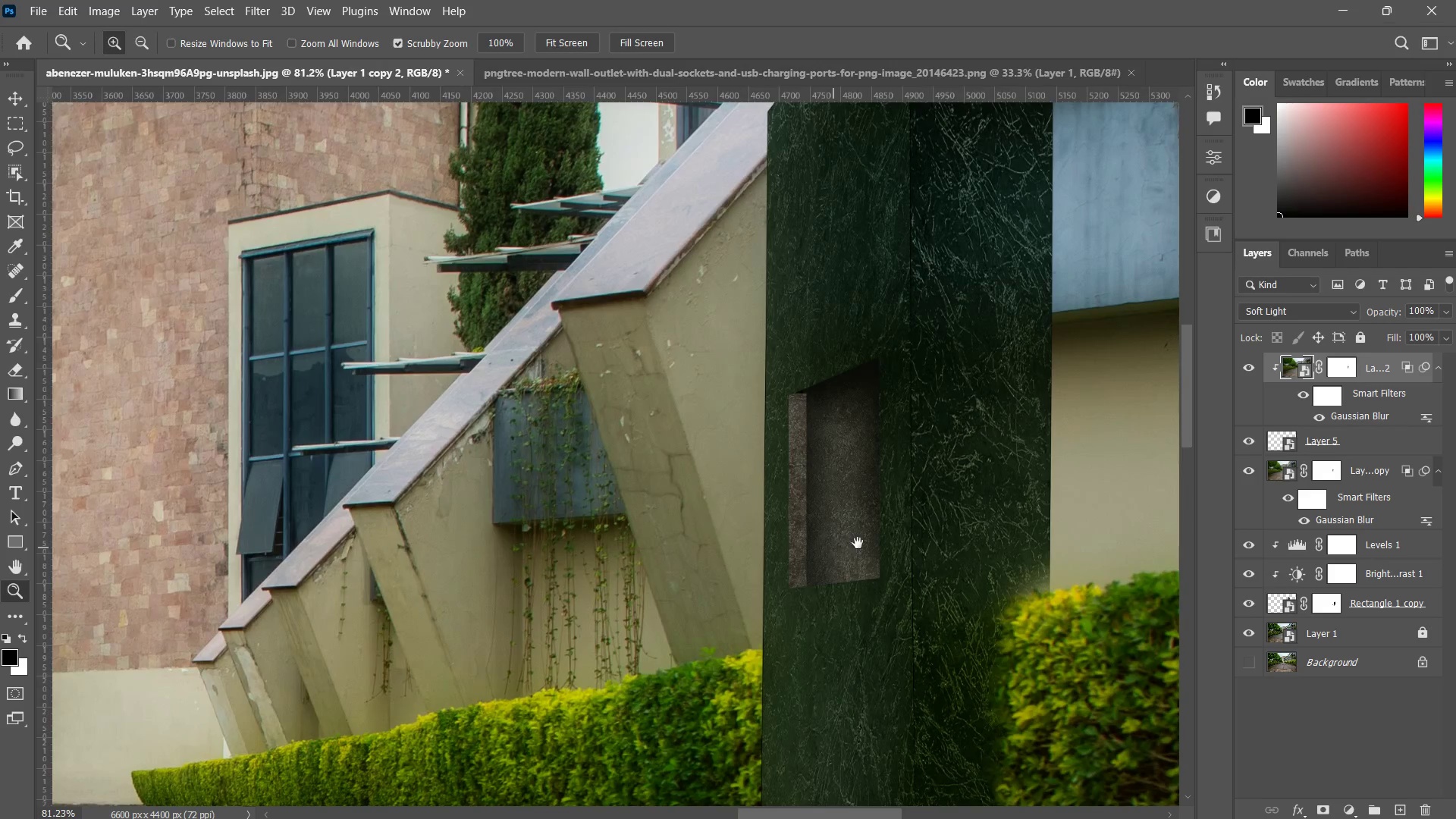 
key(Space)
 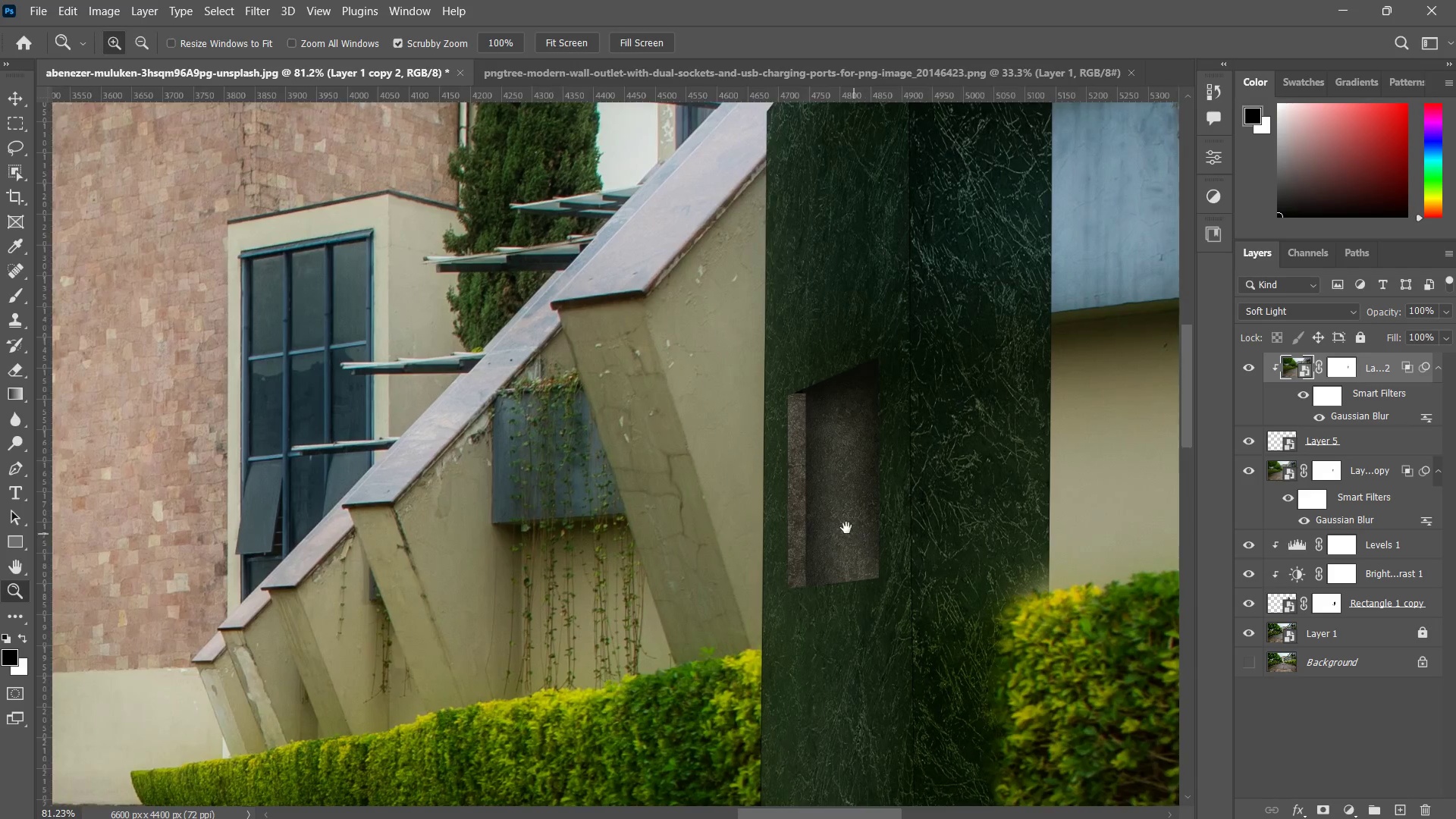 
left_click_drag(start_coordinate=[866, 543], to_coordinate=[812, 501])
 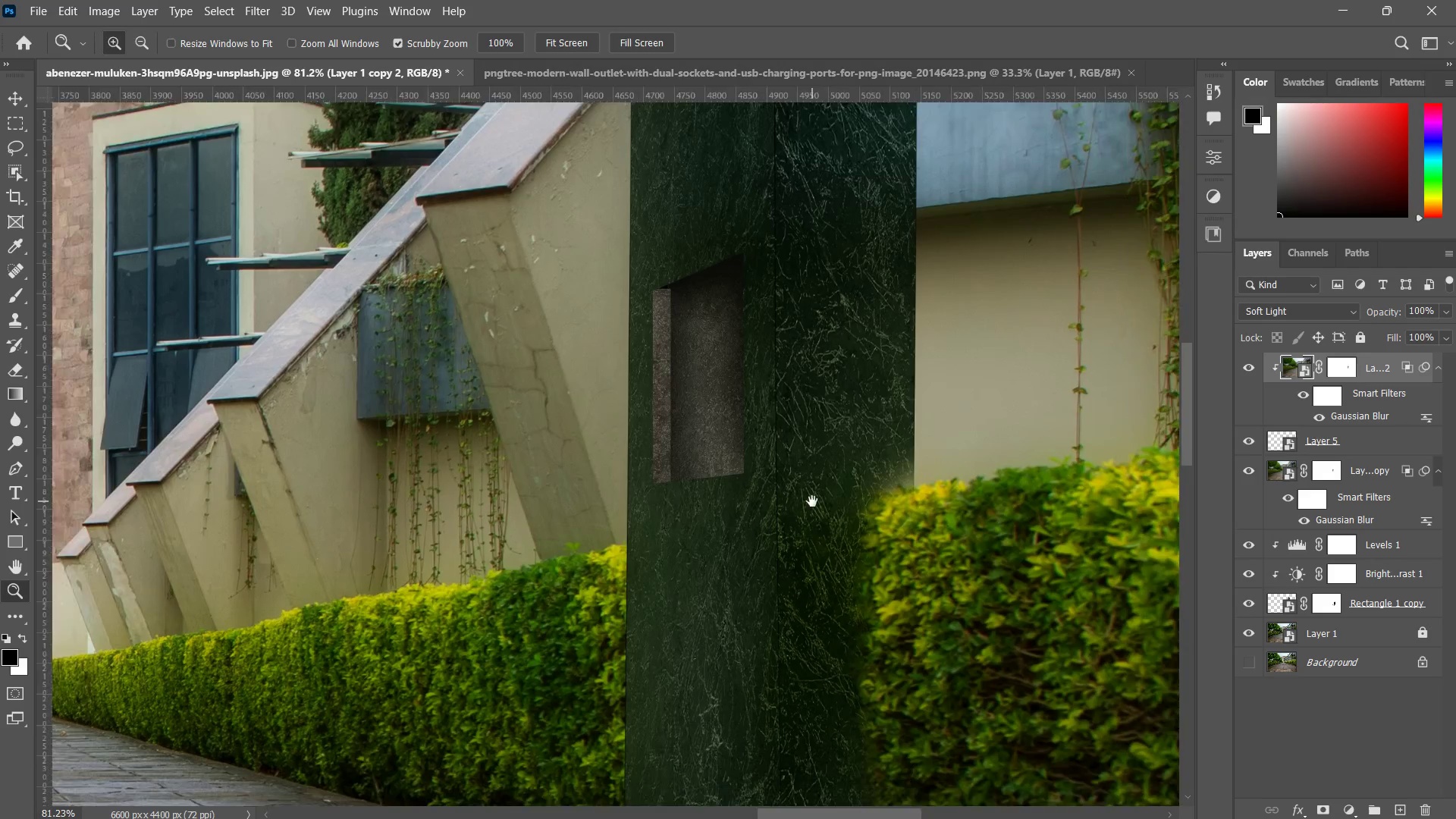 
key(Alt+Tab)
 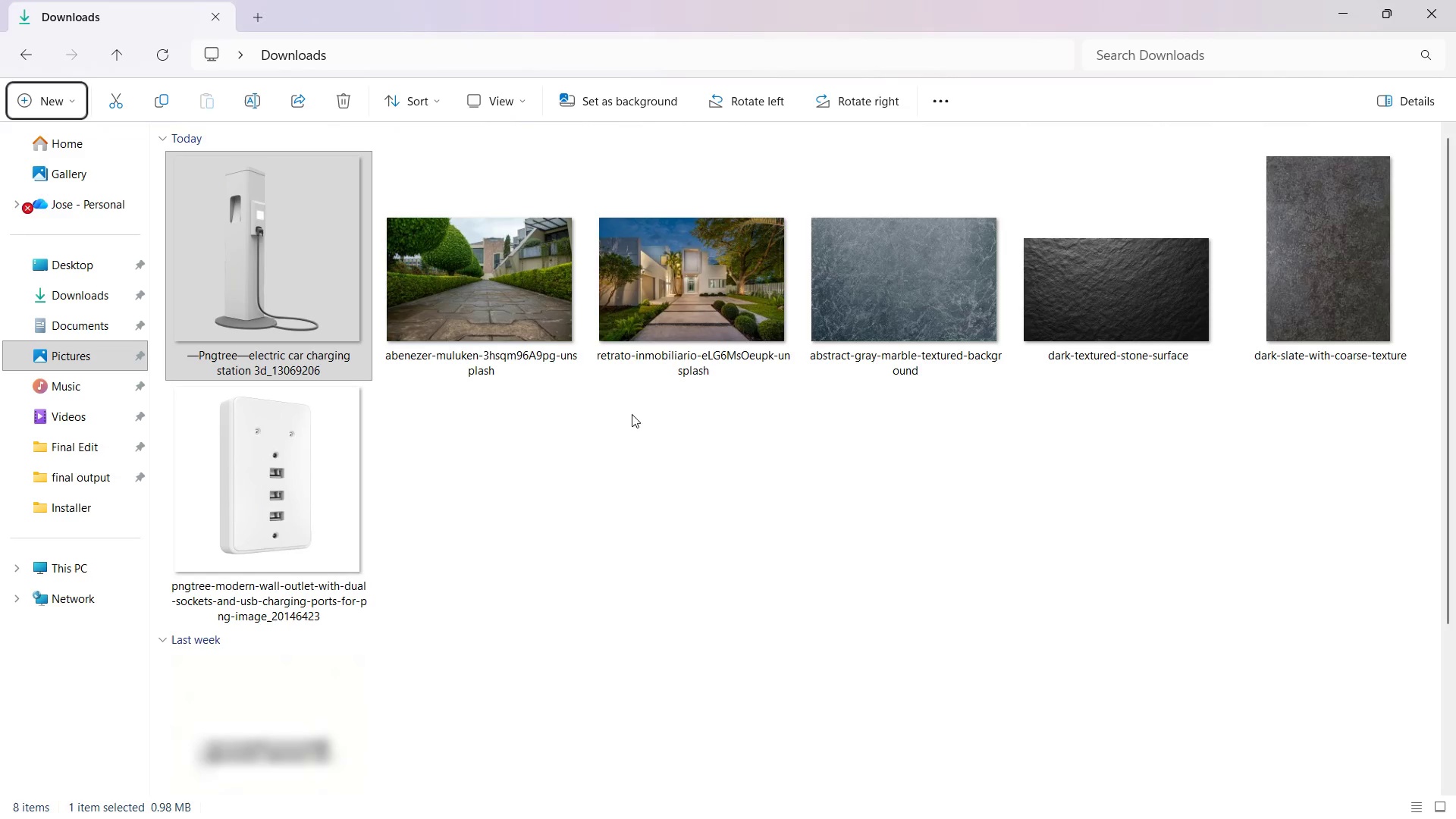 
left_click([293, 519])
 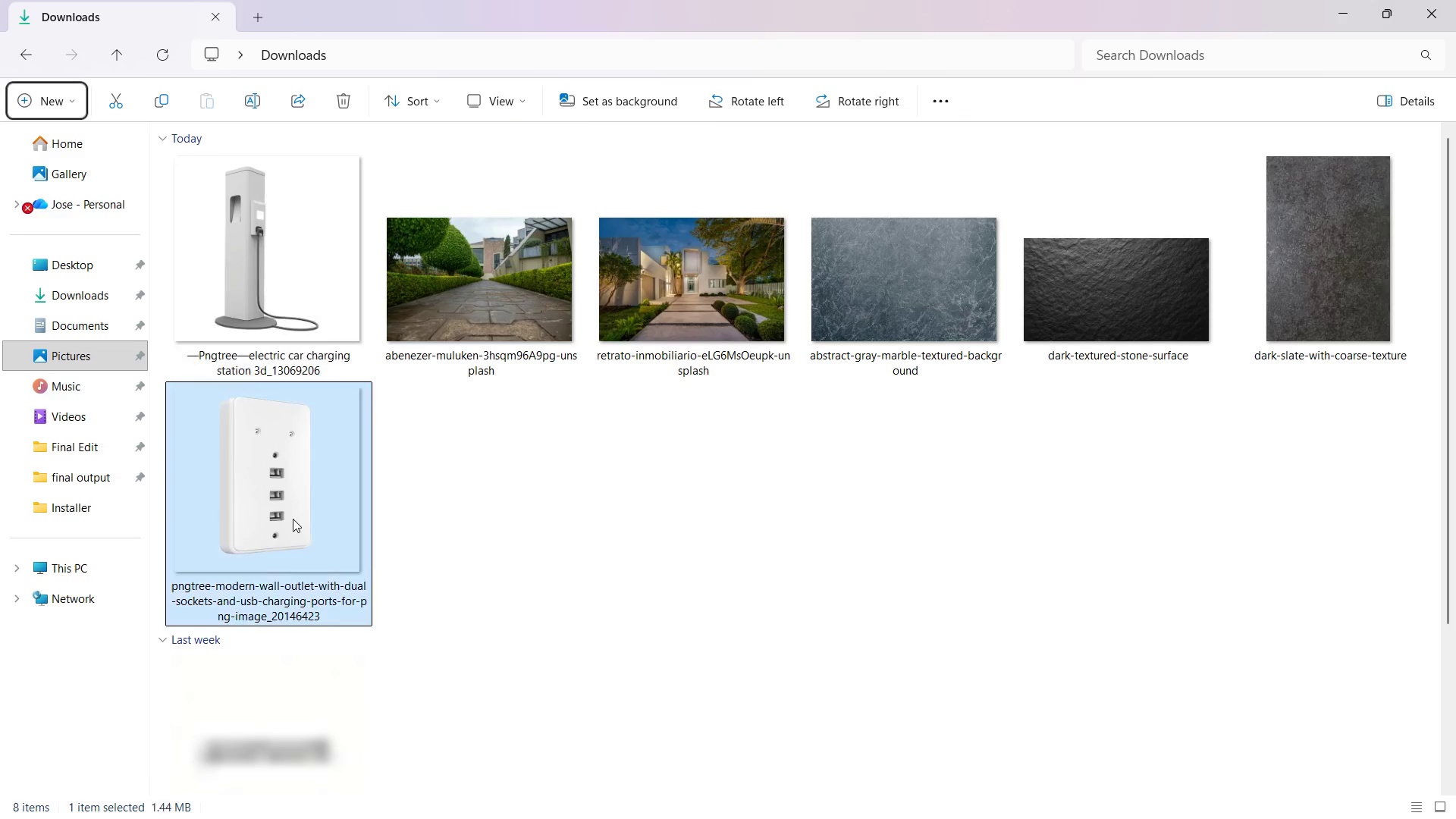 
right_click([293, 519])
 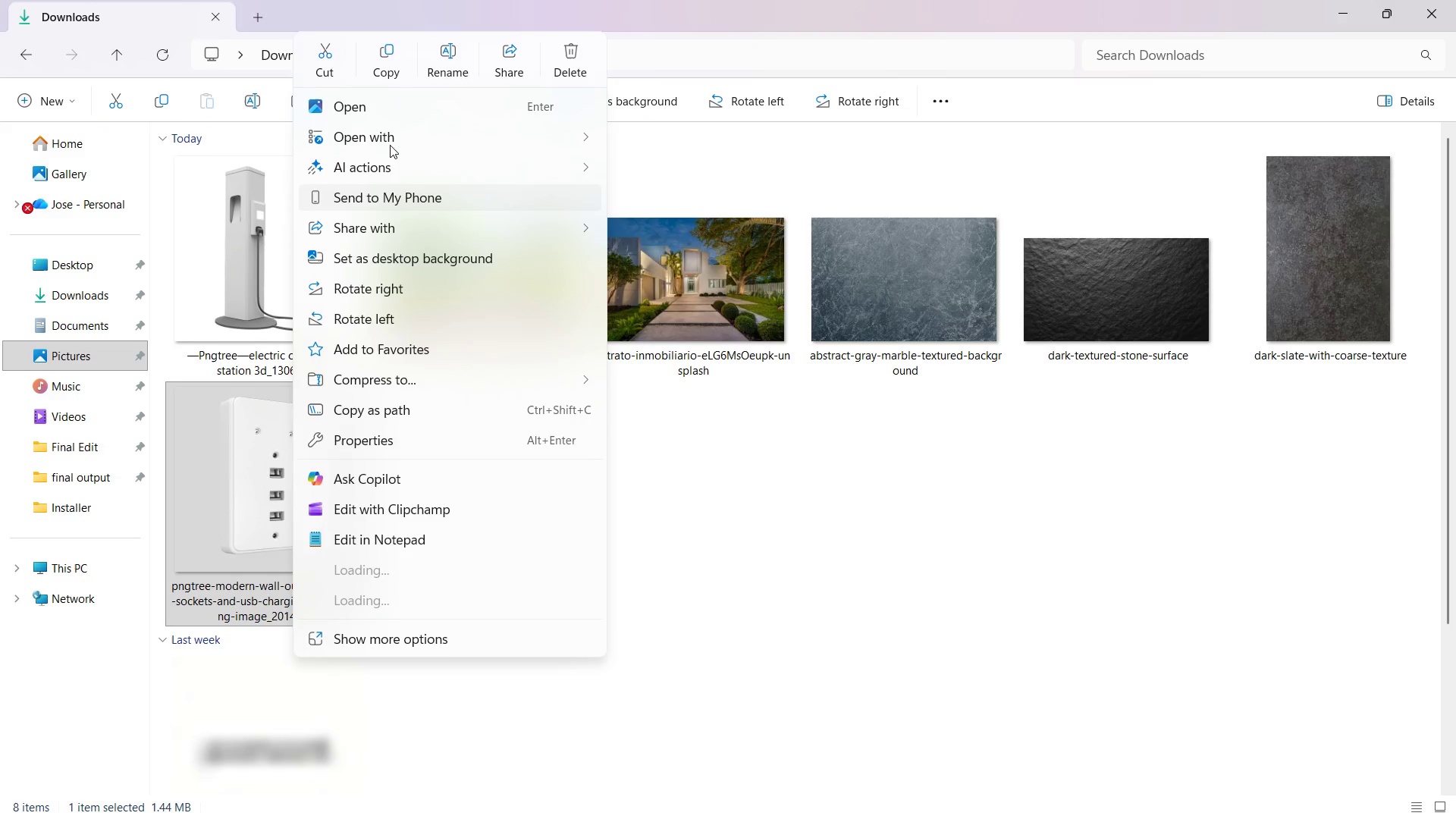 
left_click([381, 132])
 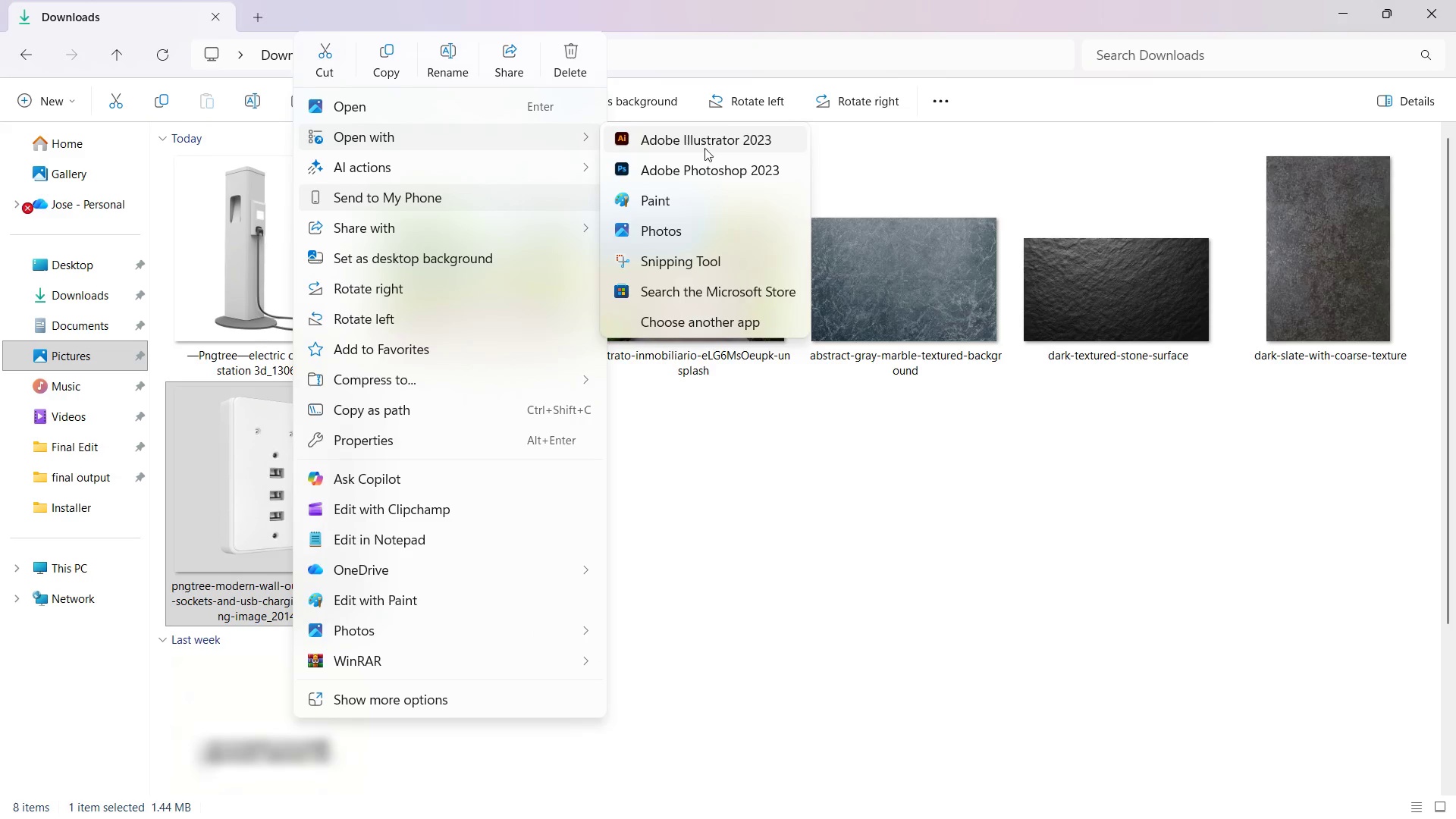 
left_click([708, 174])
 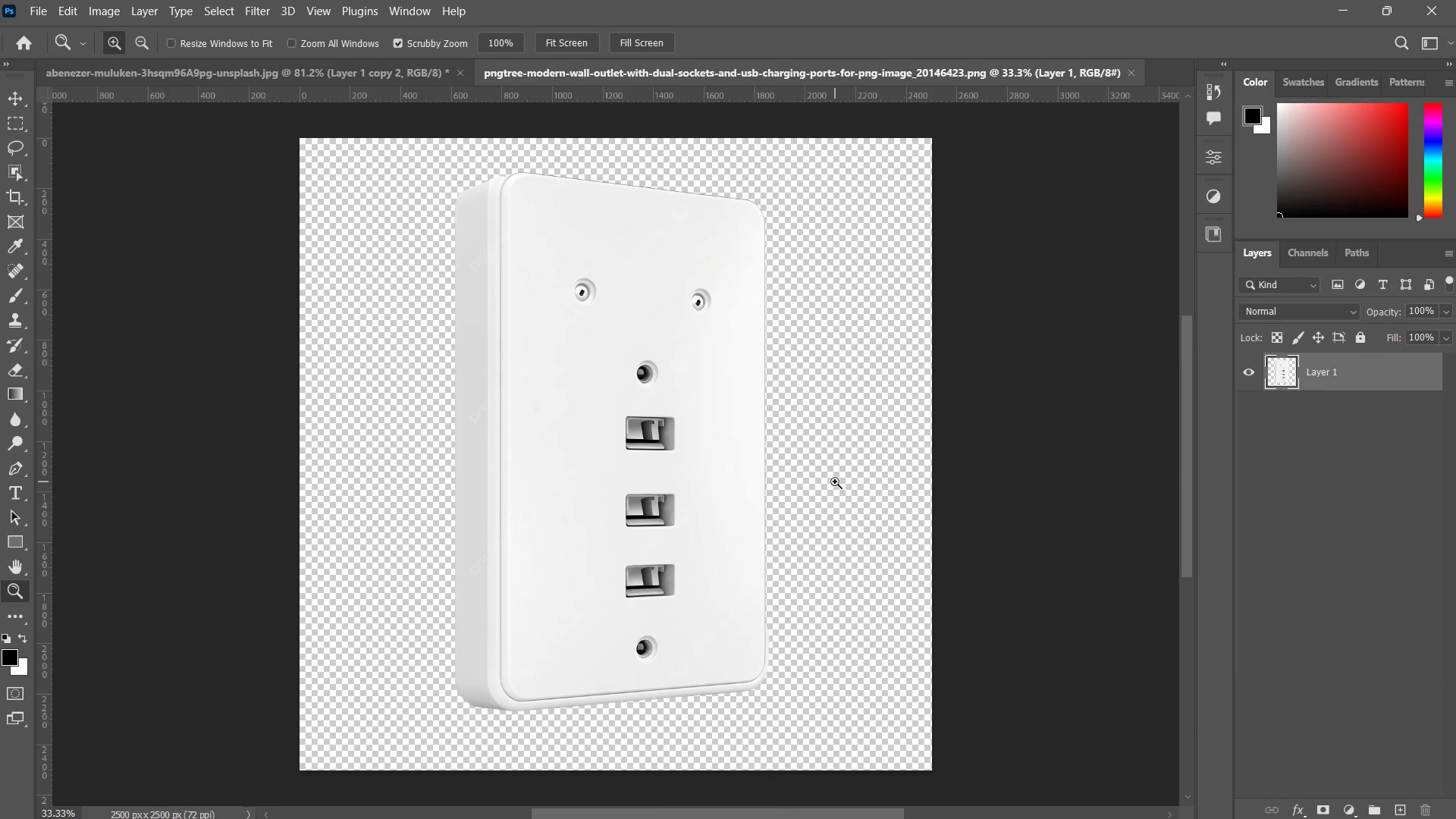 
key(V)
 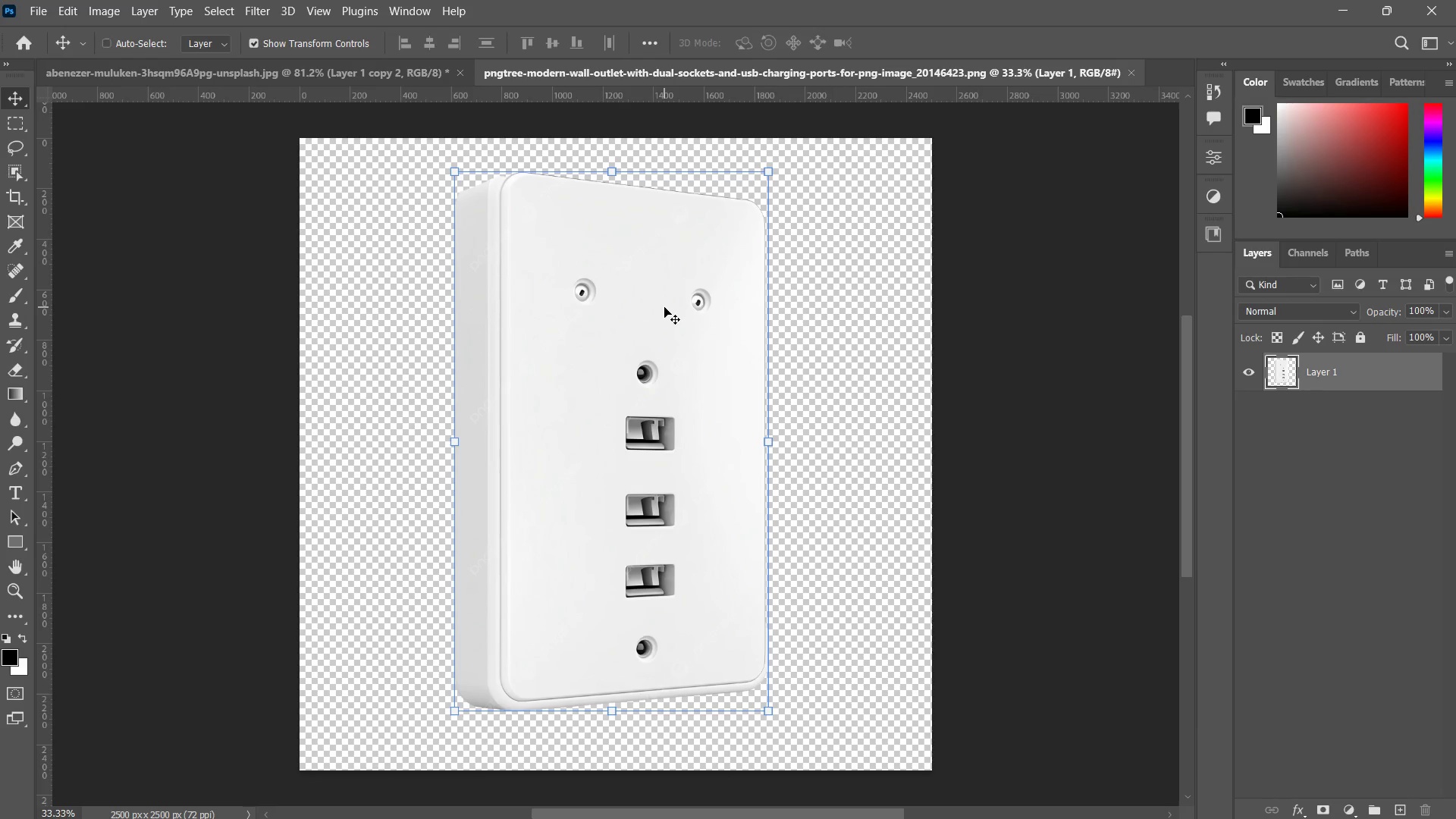 
key(Control+C)
 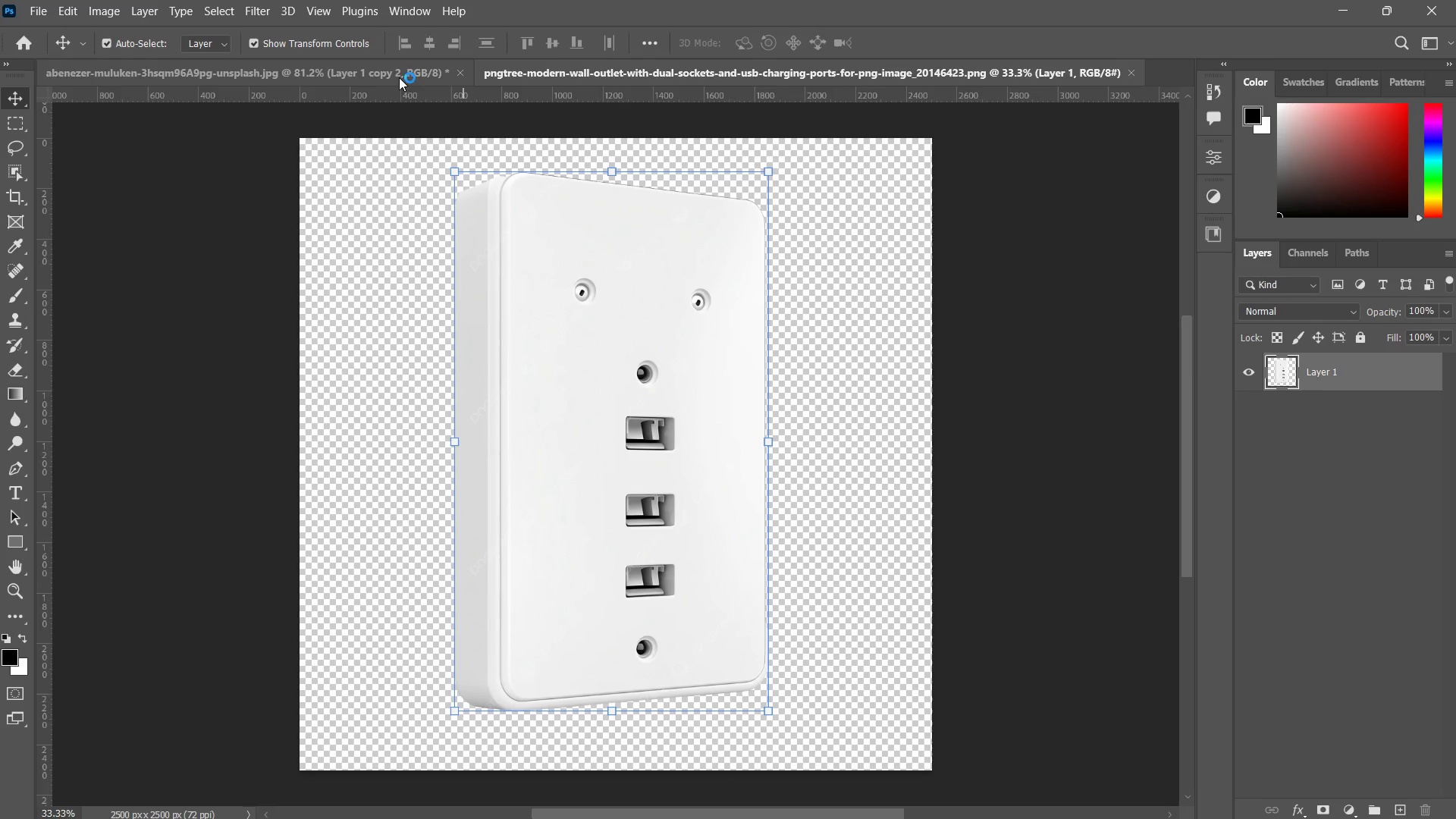 
left_click([375, 70])
 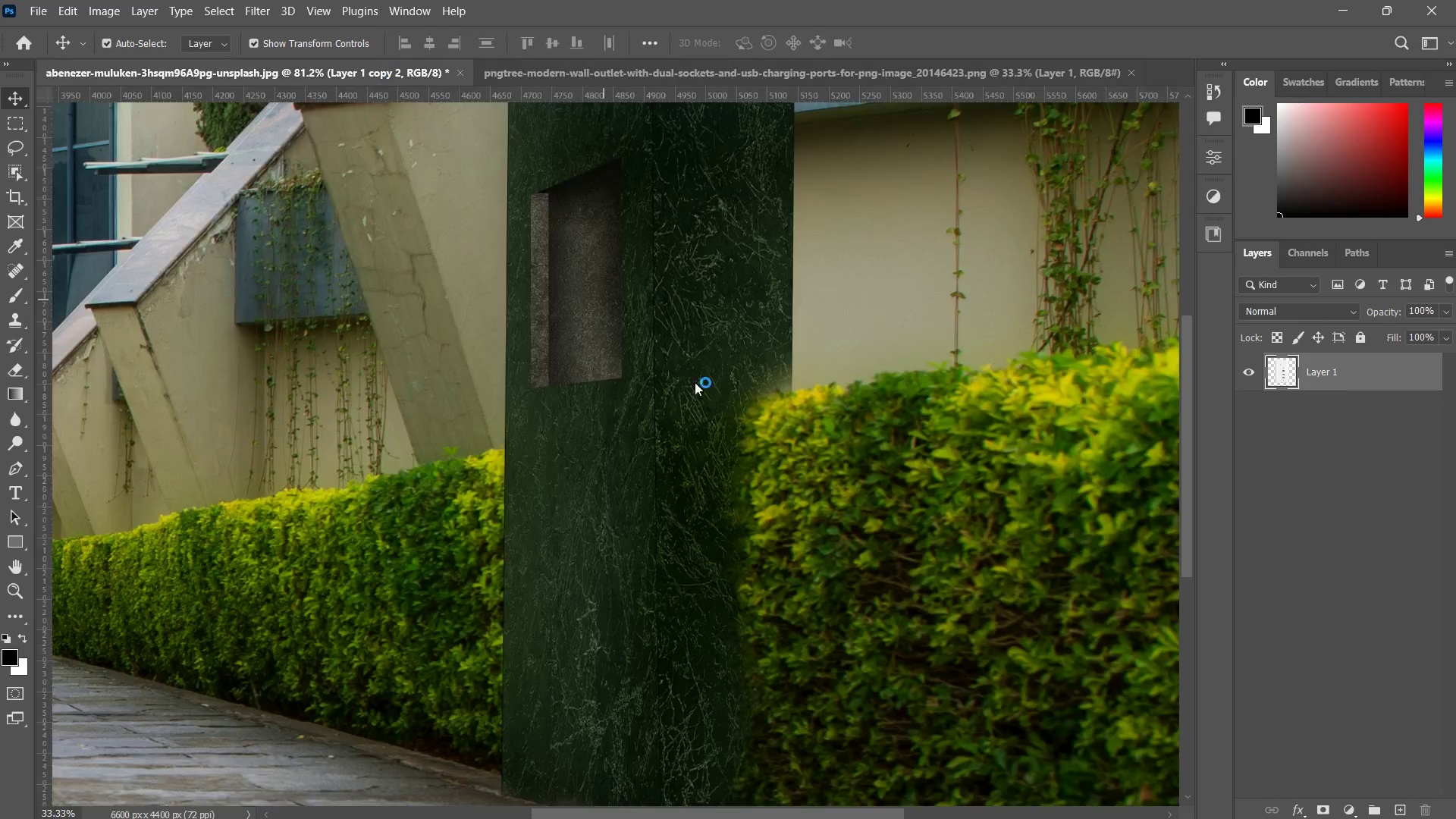 
type(zz zv)
 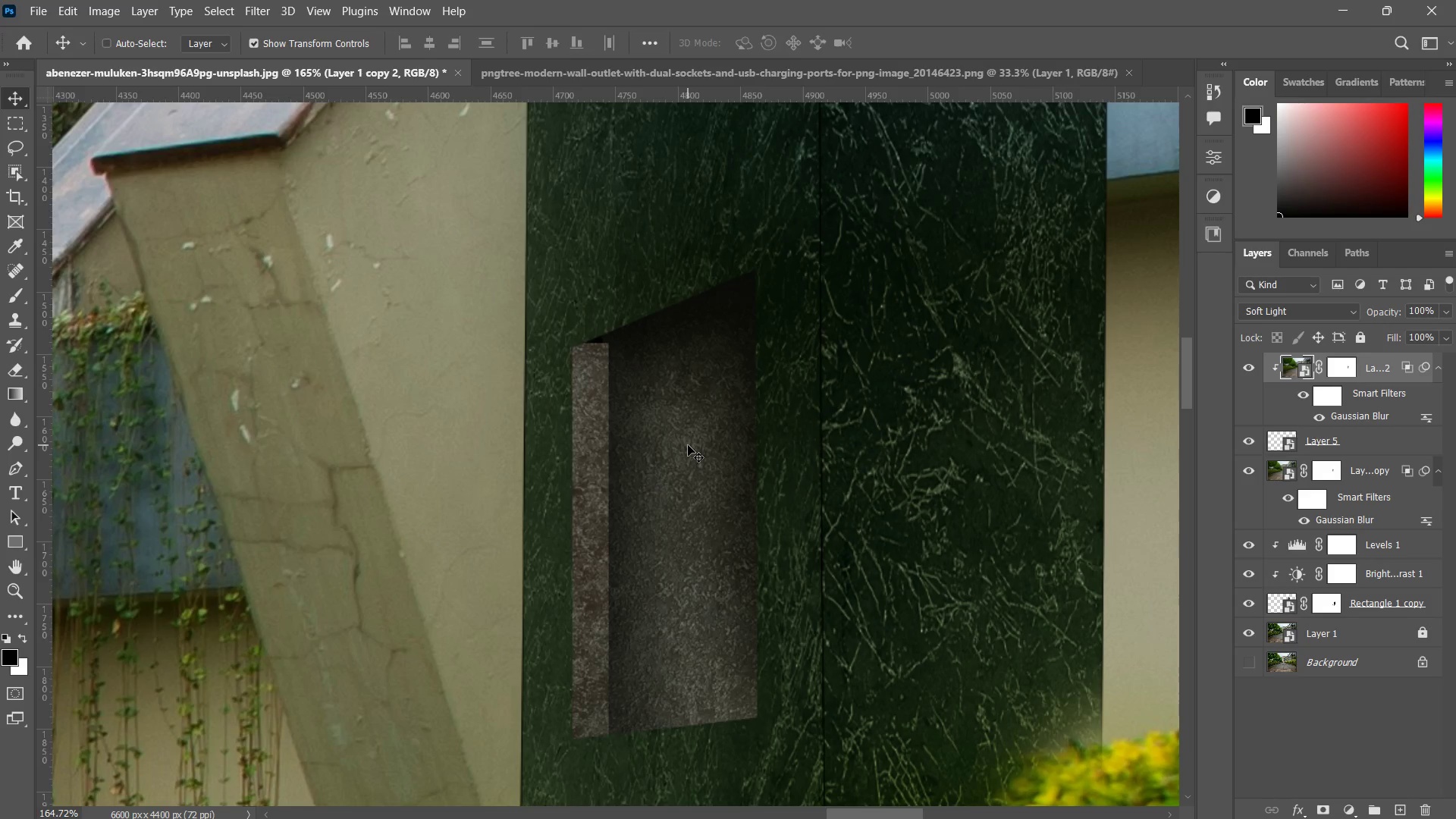 
left_click_drag(start_coordinate=[593, 378], to_coordinate=[647, 331])
 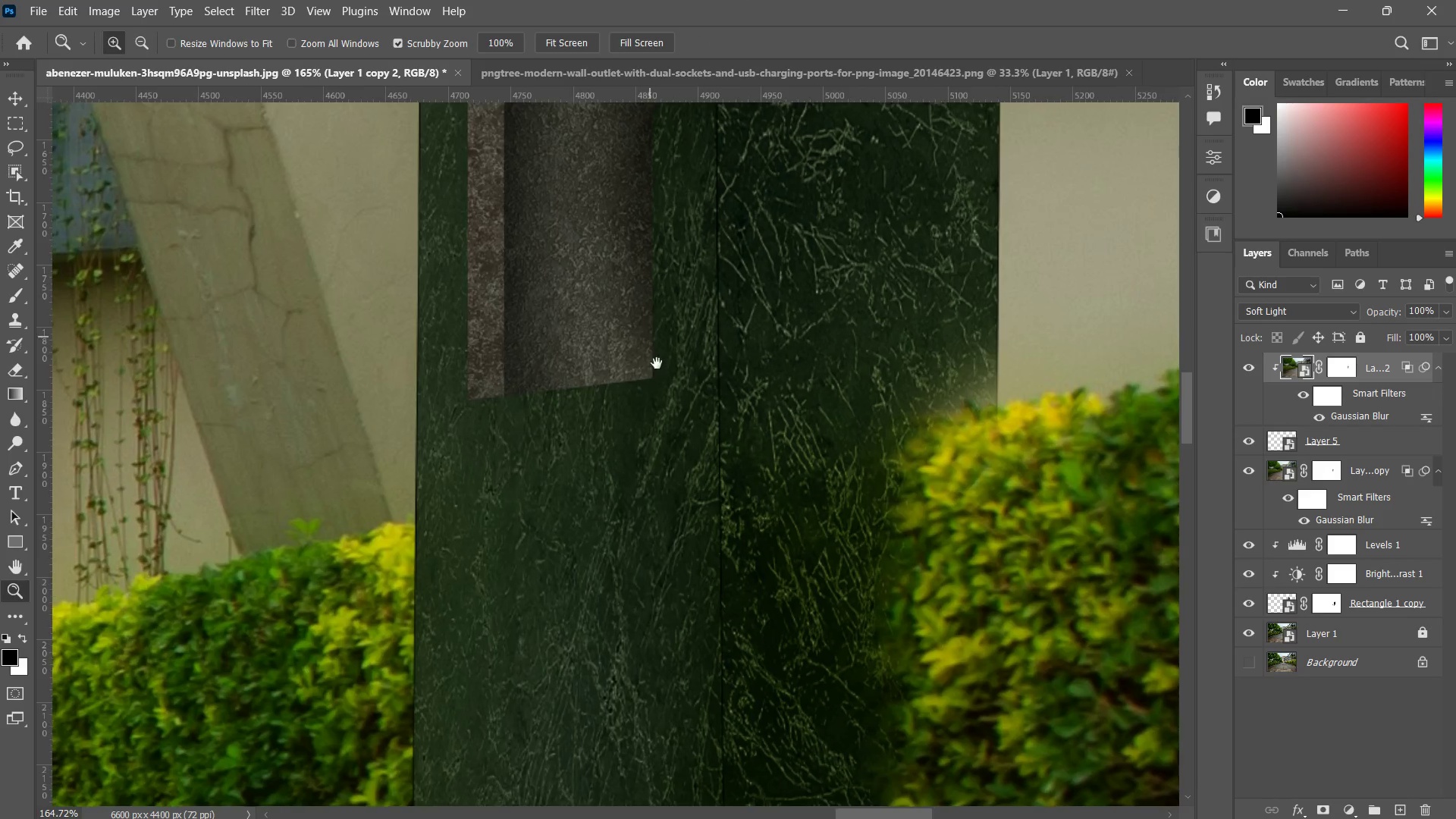 
left_click_drag(start_coordinate=[647, 331], to_coordinate=[686, 454])
 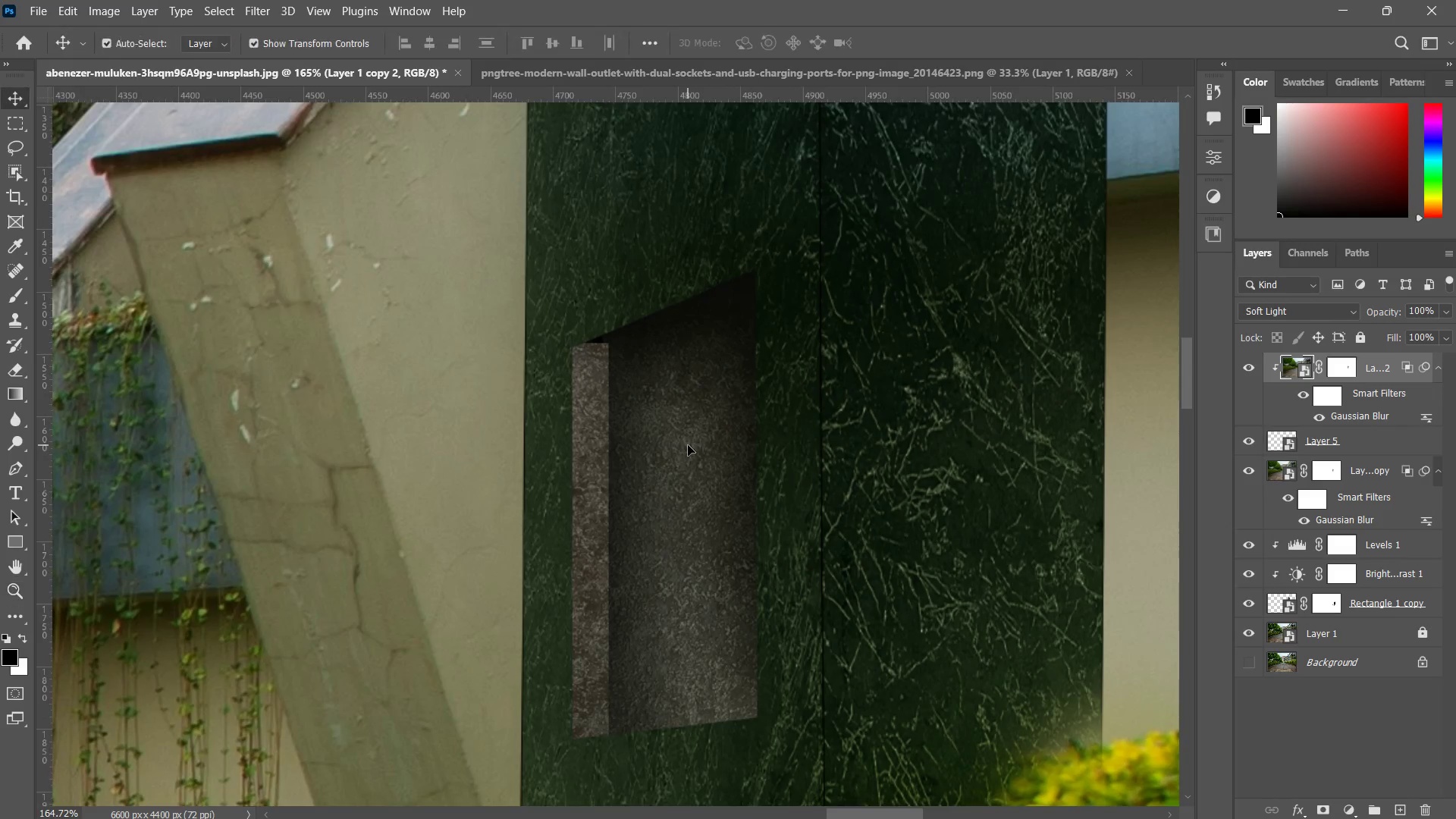 
key(Control+V)
 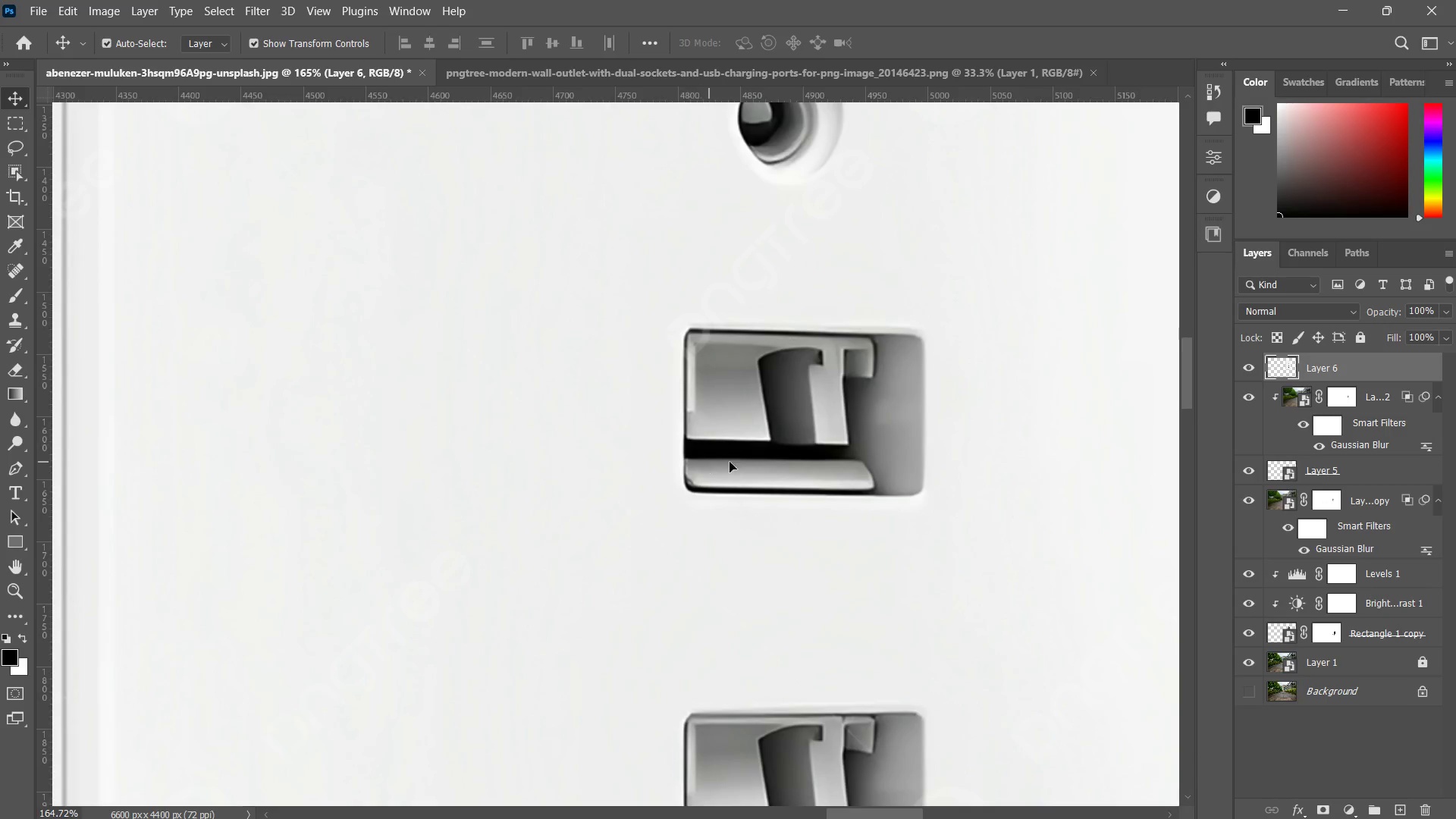 
hold_key(key=AltLeft, duration=4.3)
scroll: coordinate [831, 338], scroll_direction: down, amount: 16.0
 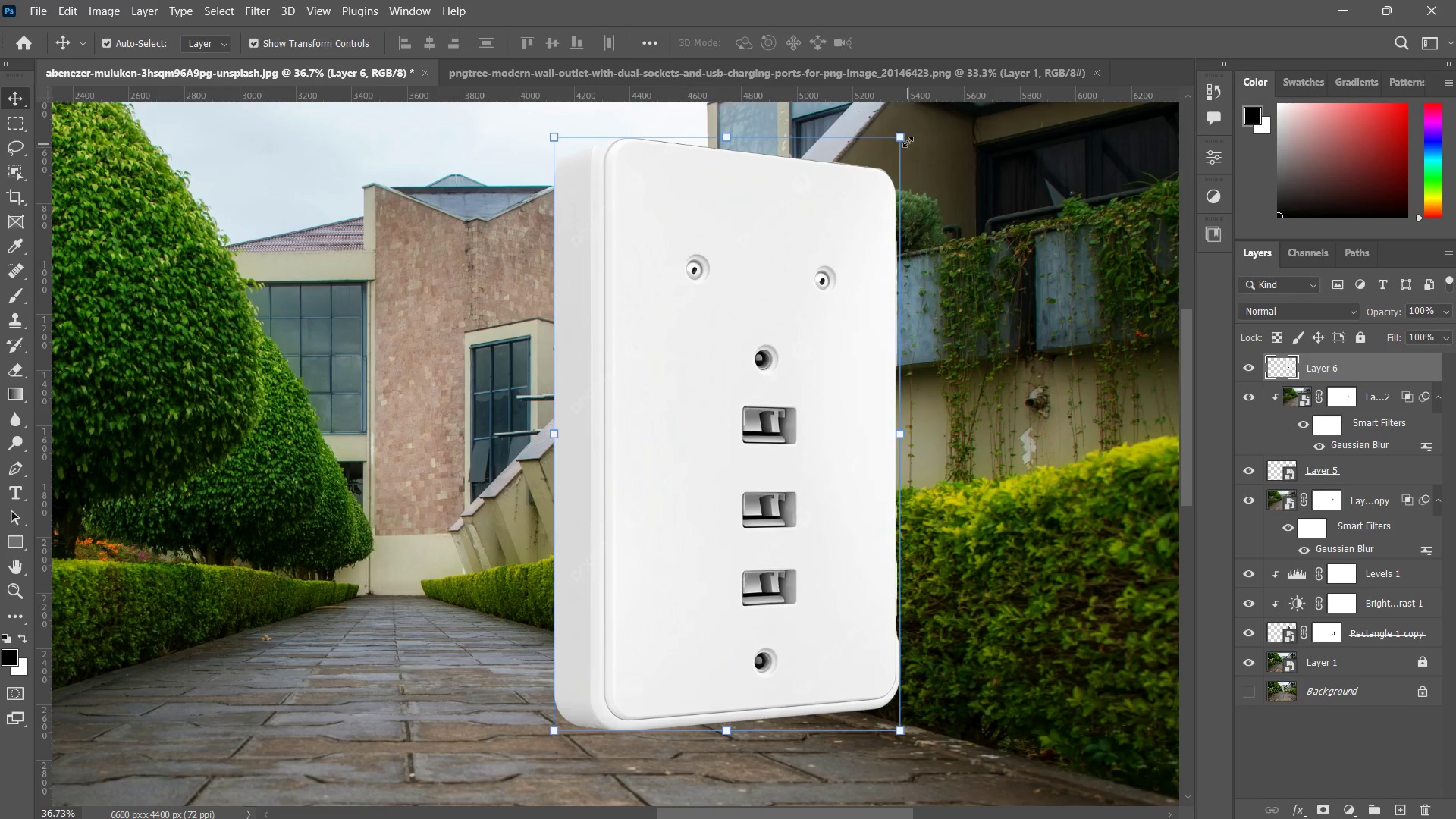 
left_click_drag(start_coordinate=[902, 138], to_coordinate=[737, 413])
 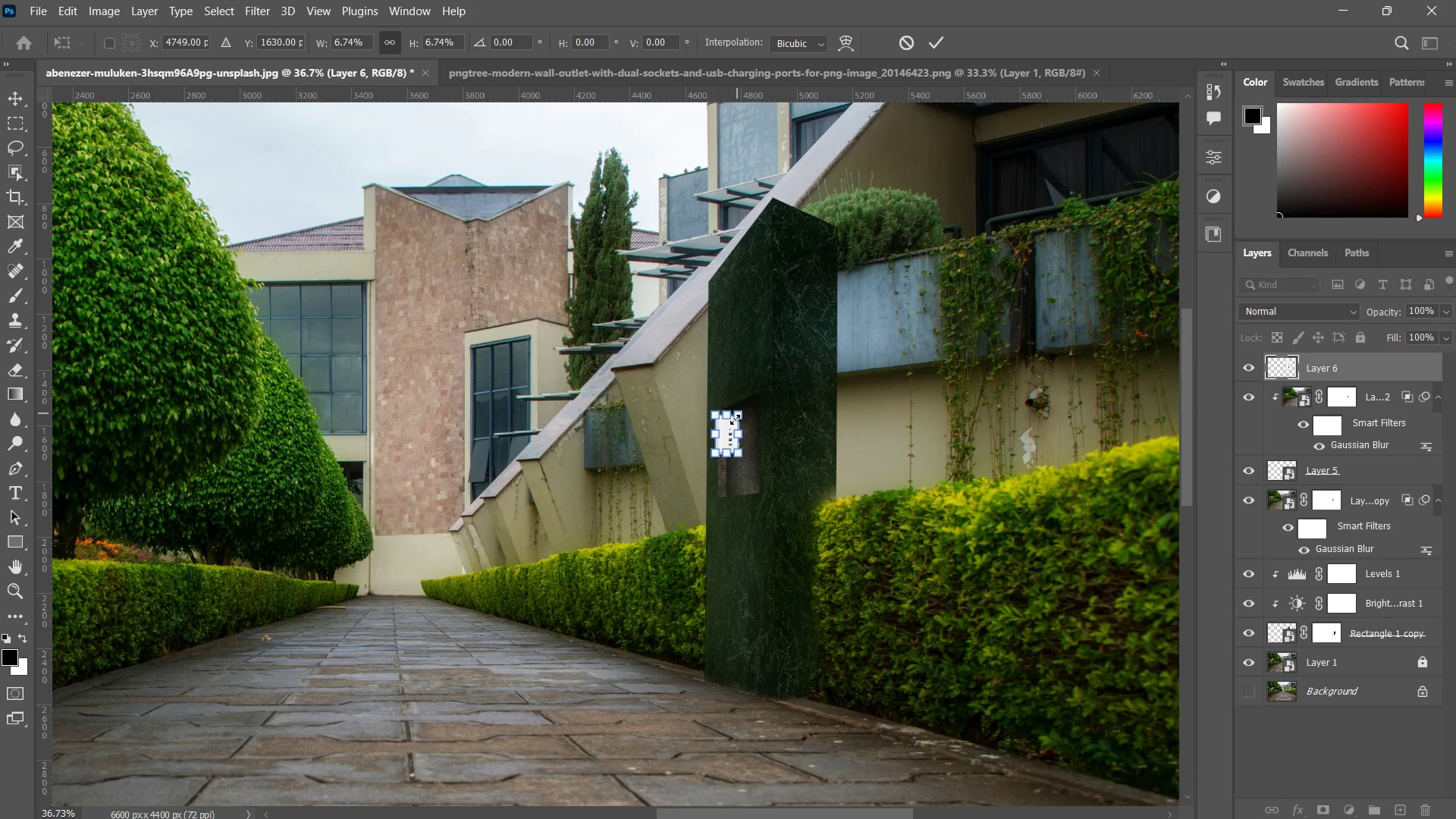 
hold_key(key=AltLeft, duration=1.14)
 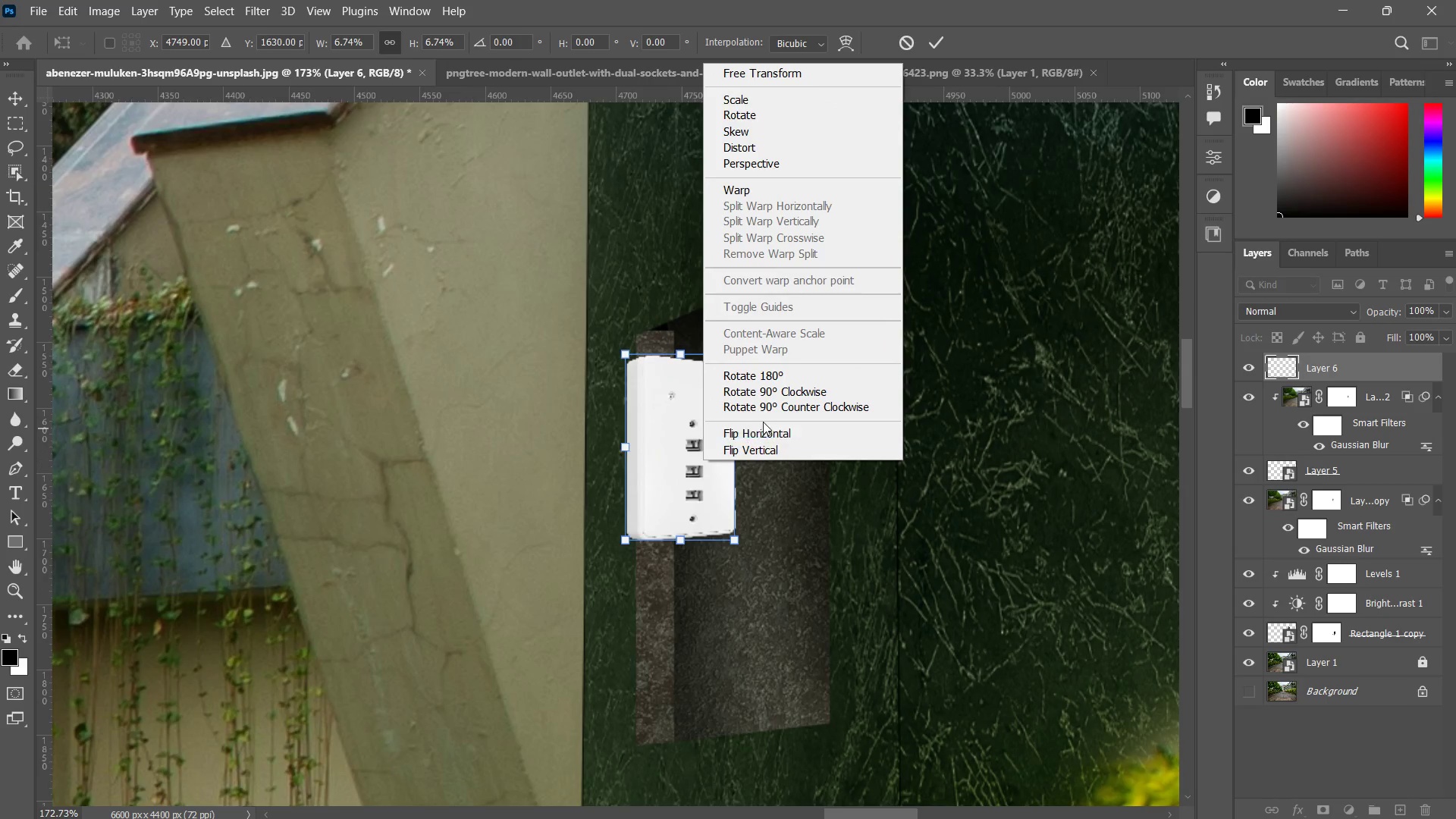 
right_click([703, 461])
 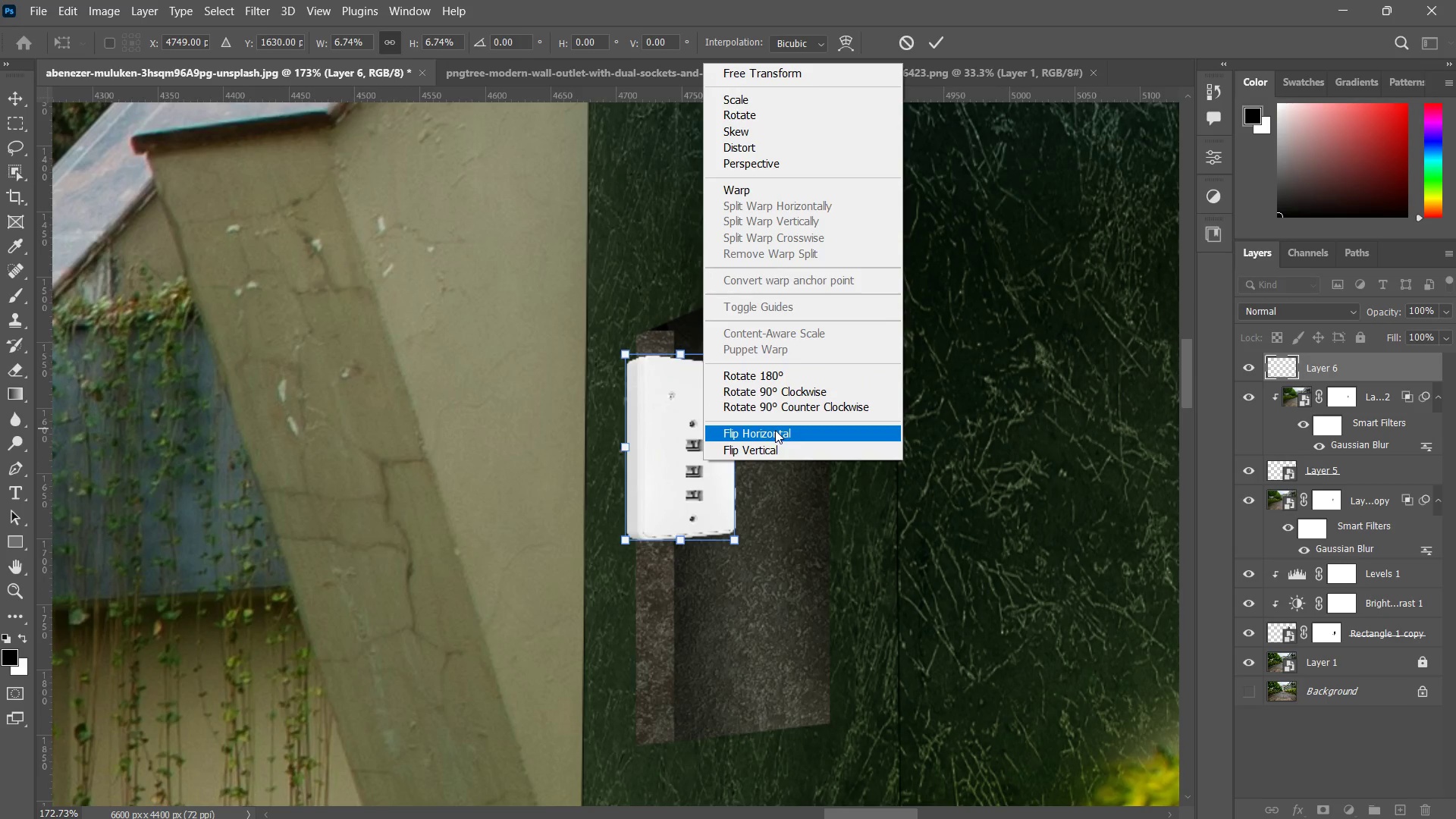 
scroll: coordinate [726, 455], scroll_direction: up, amount: 16.0
 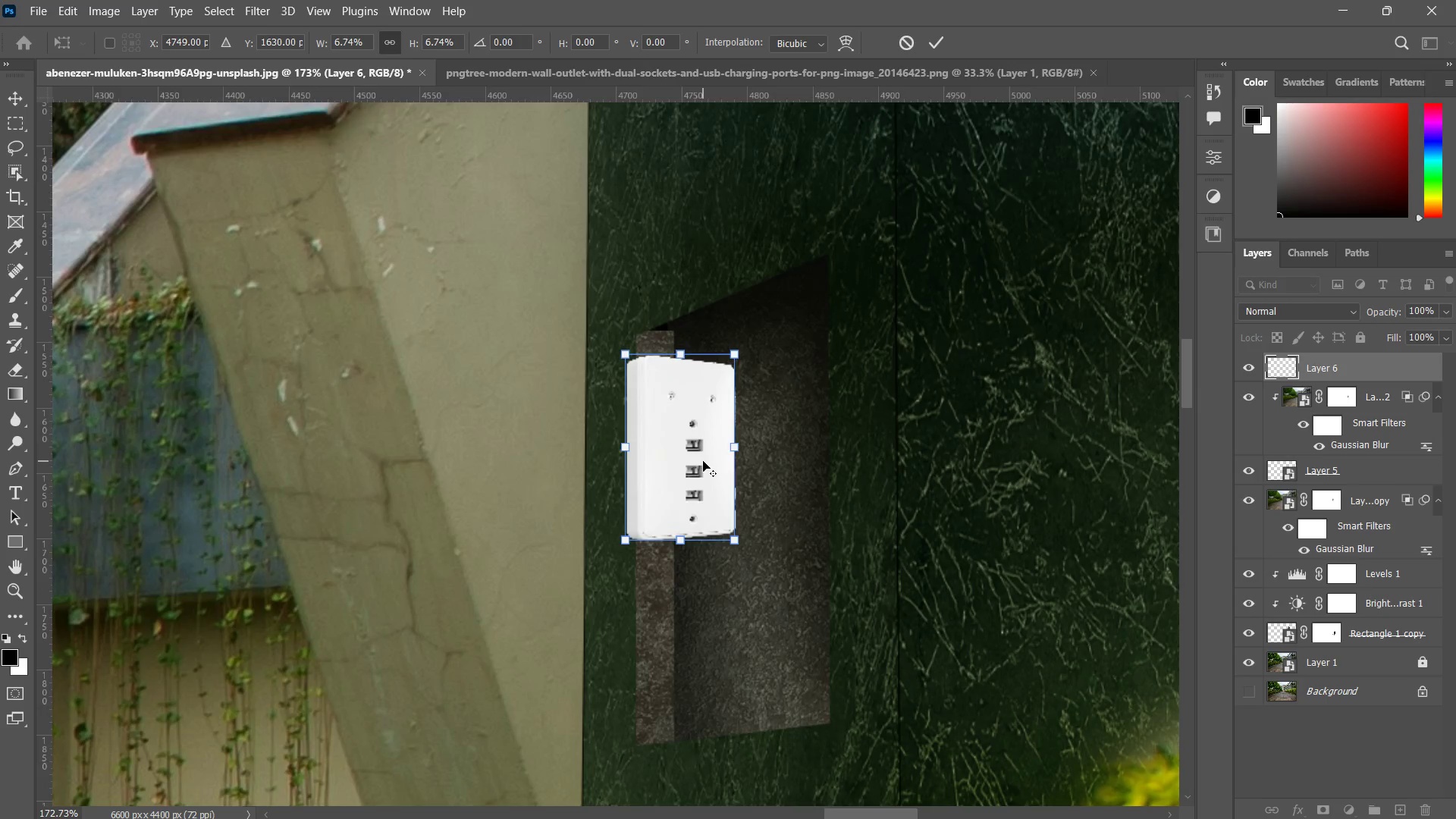 
left_click([764, 453])
 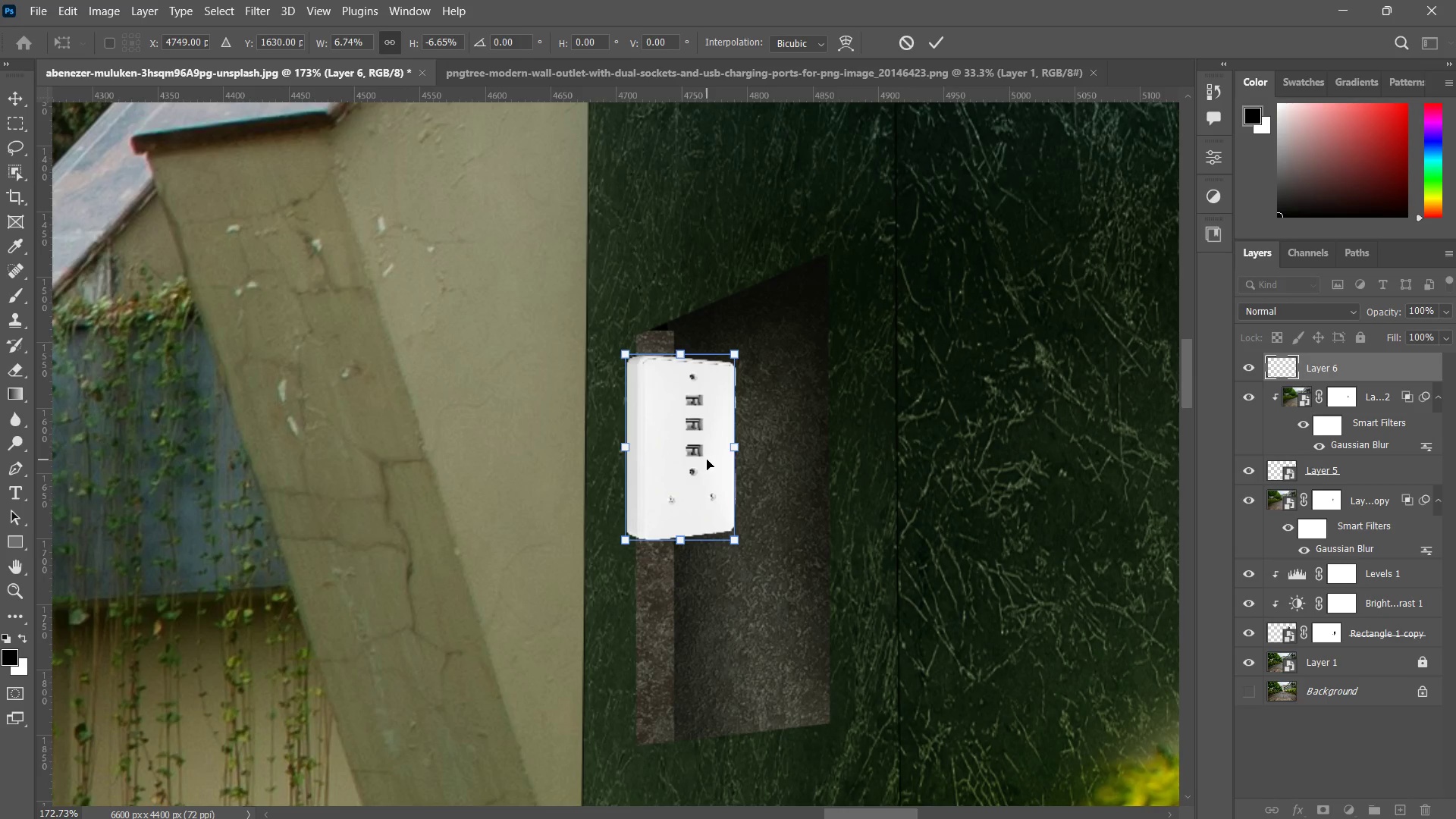 
key(Control+ControlLeft)
 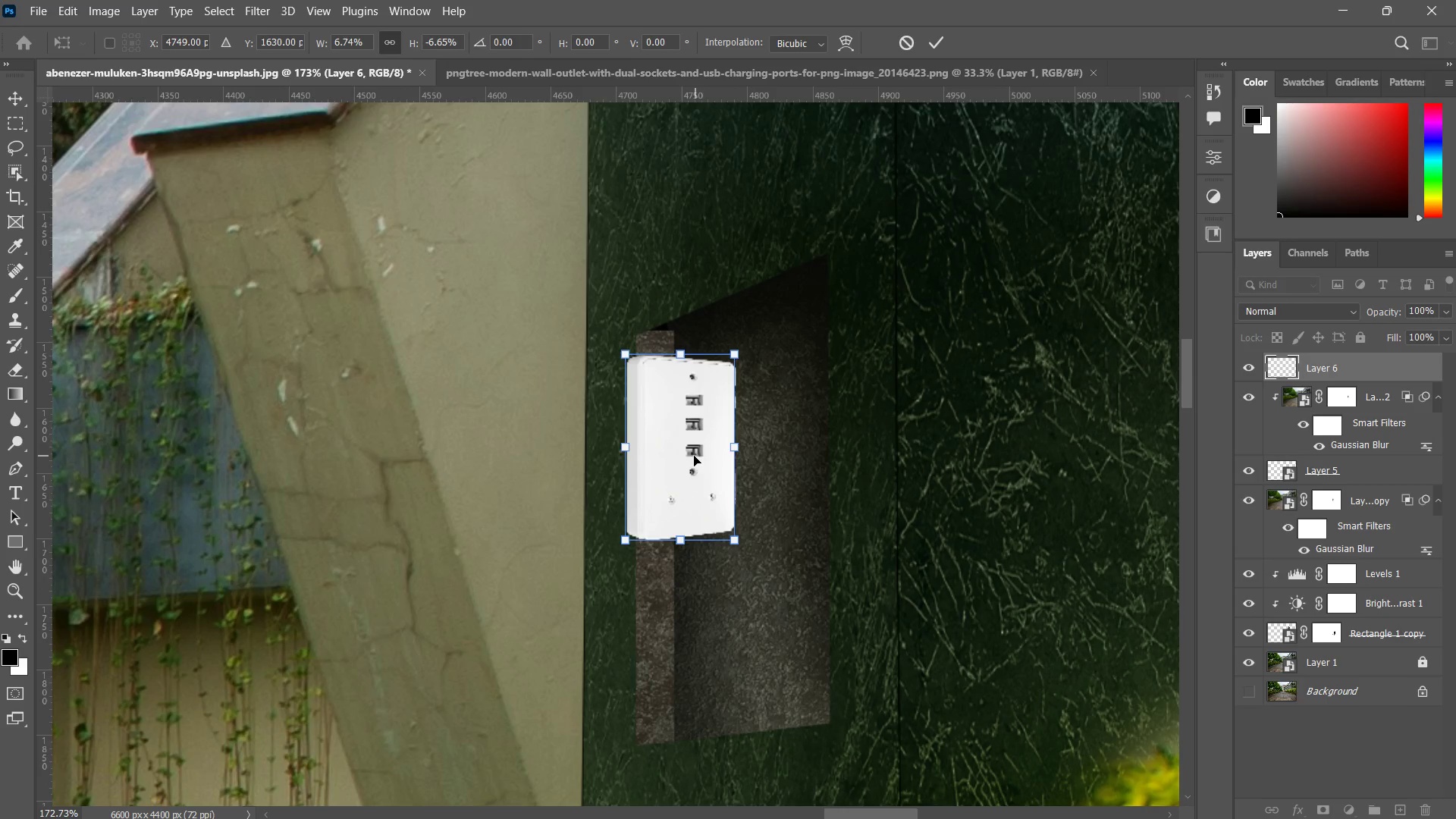 
key(Control+Z)
 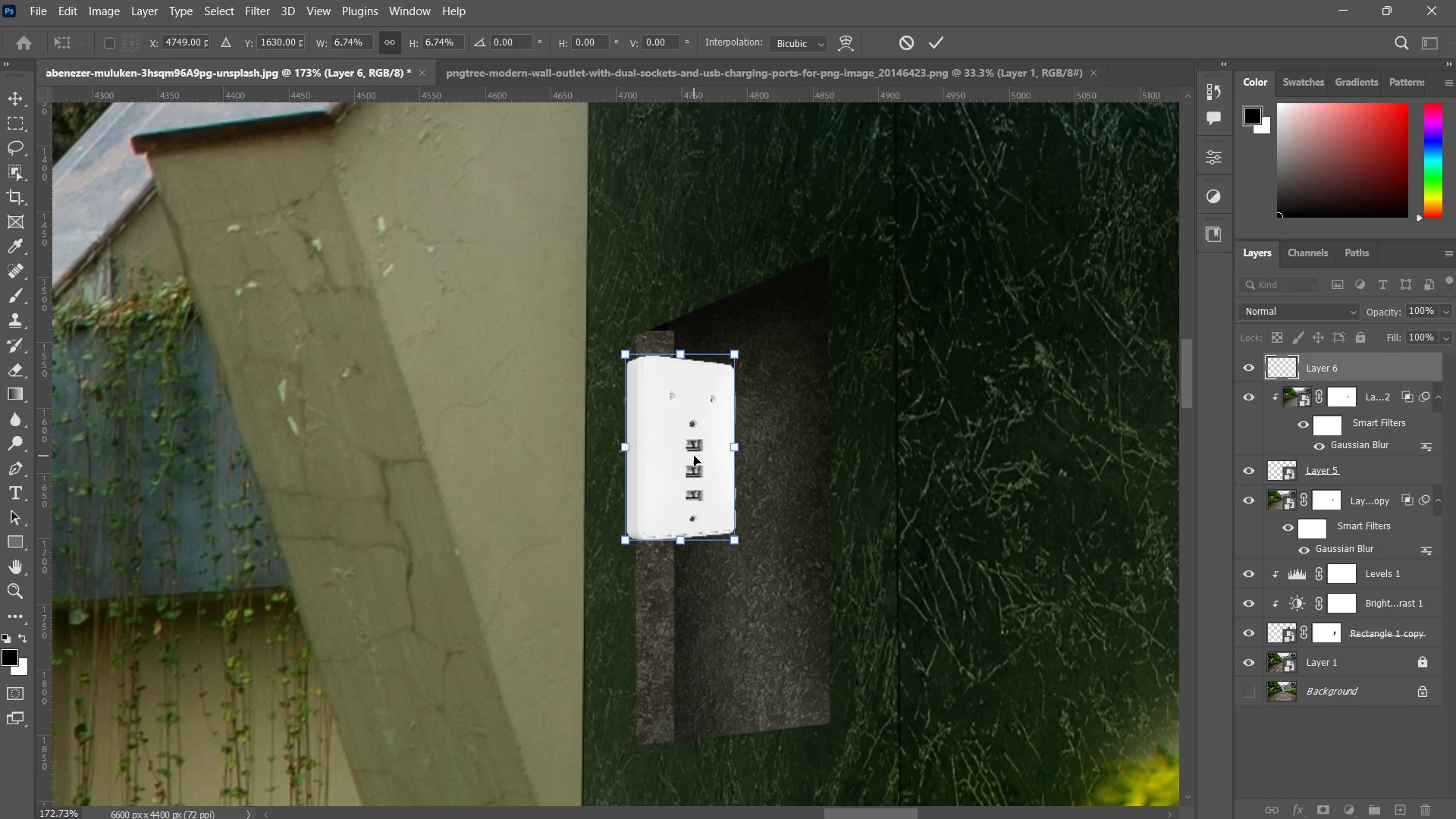 
right_click([694, 456])
 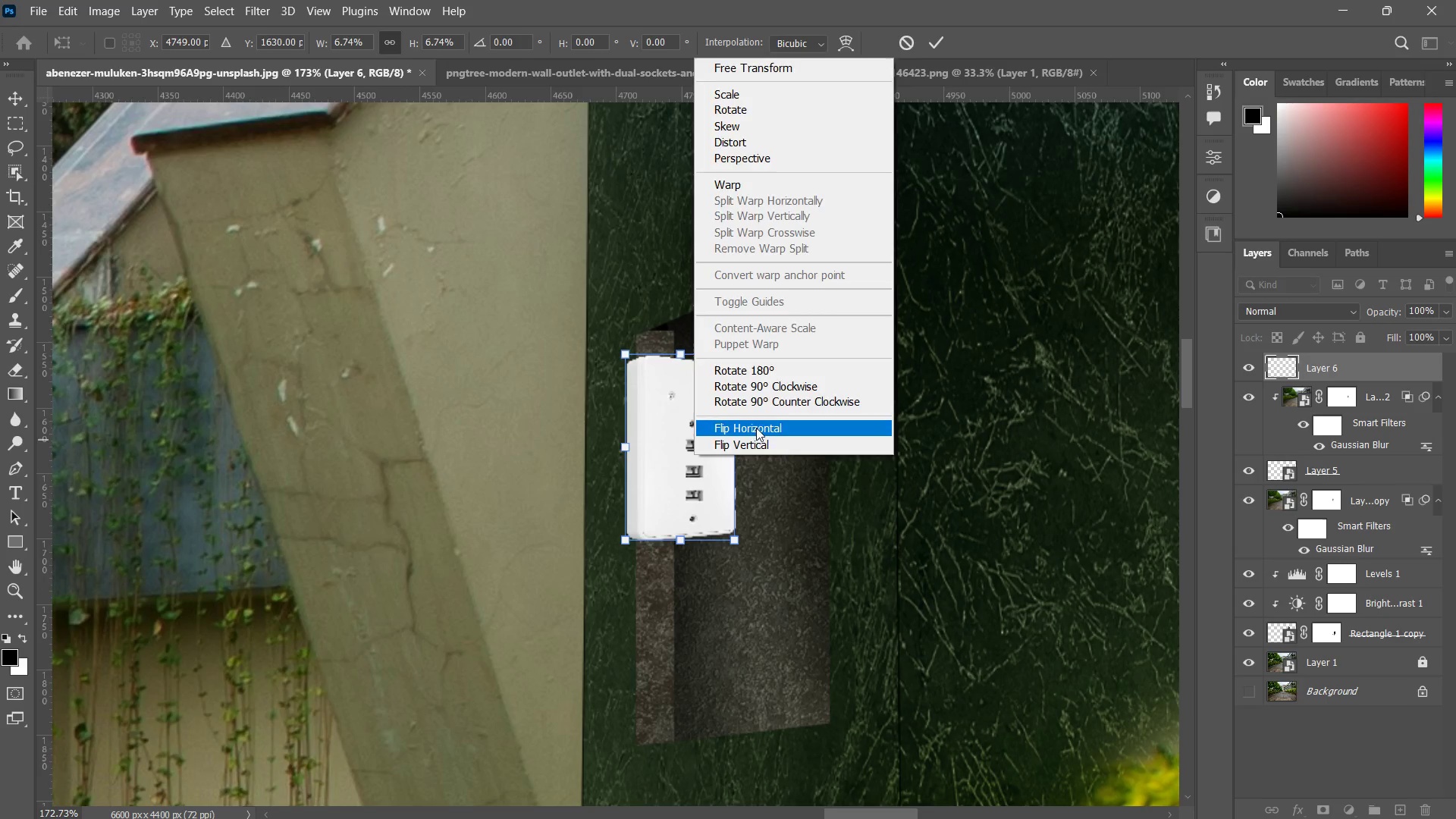 
left_click([758, 424])
 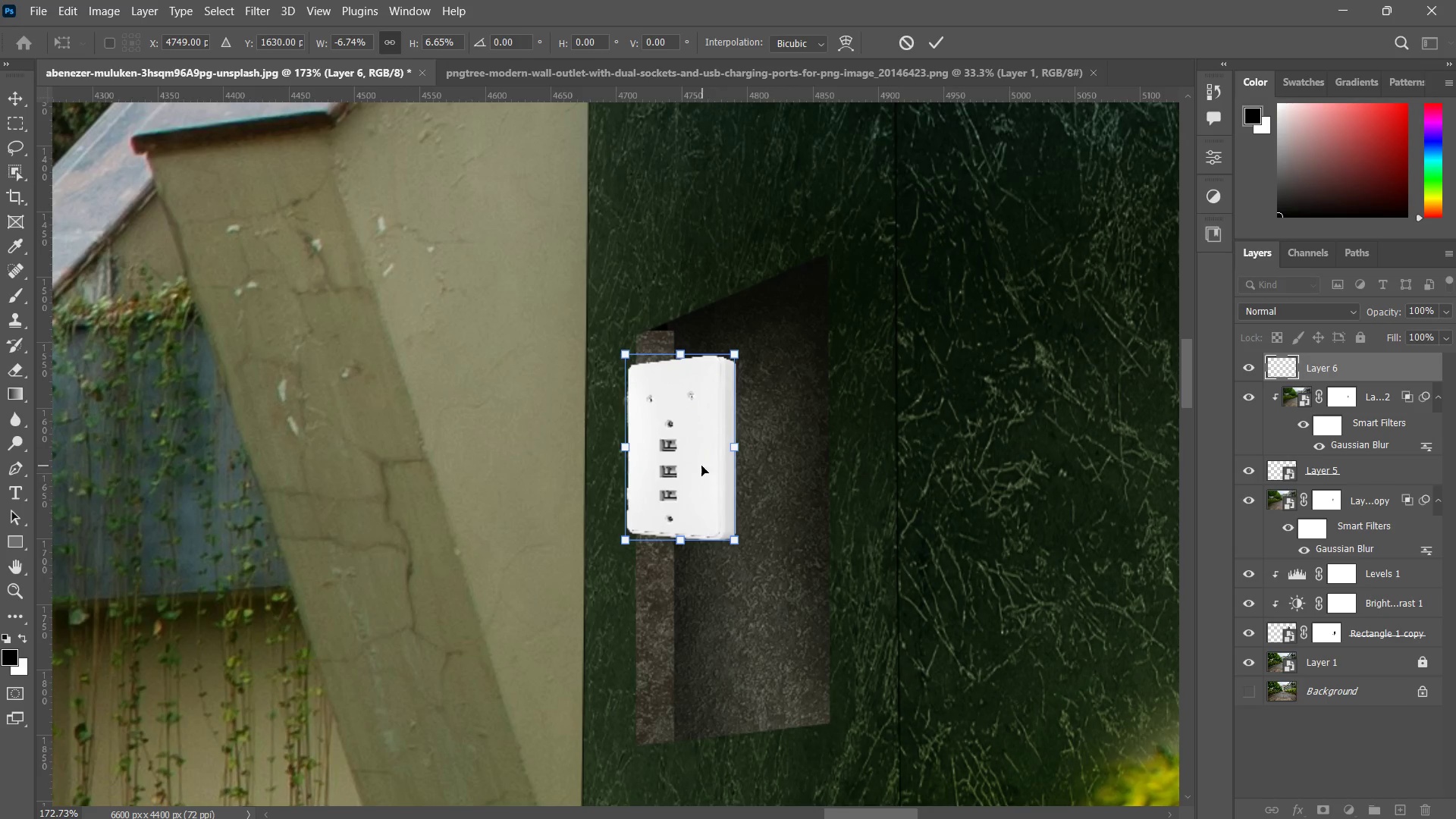 
left_click_drag(start_coordinate=[694, 463], to_coordinate=[758, 598])
 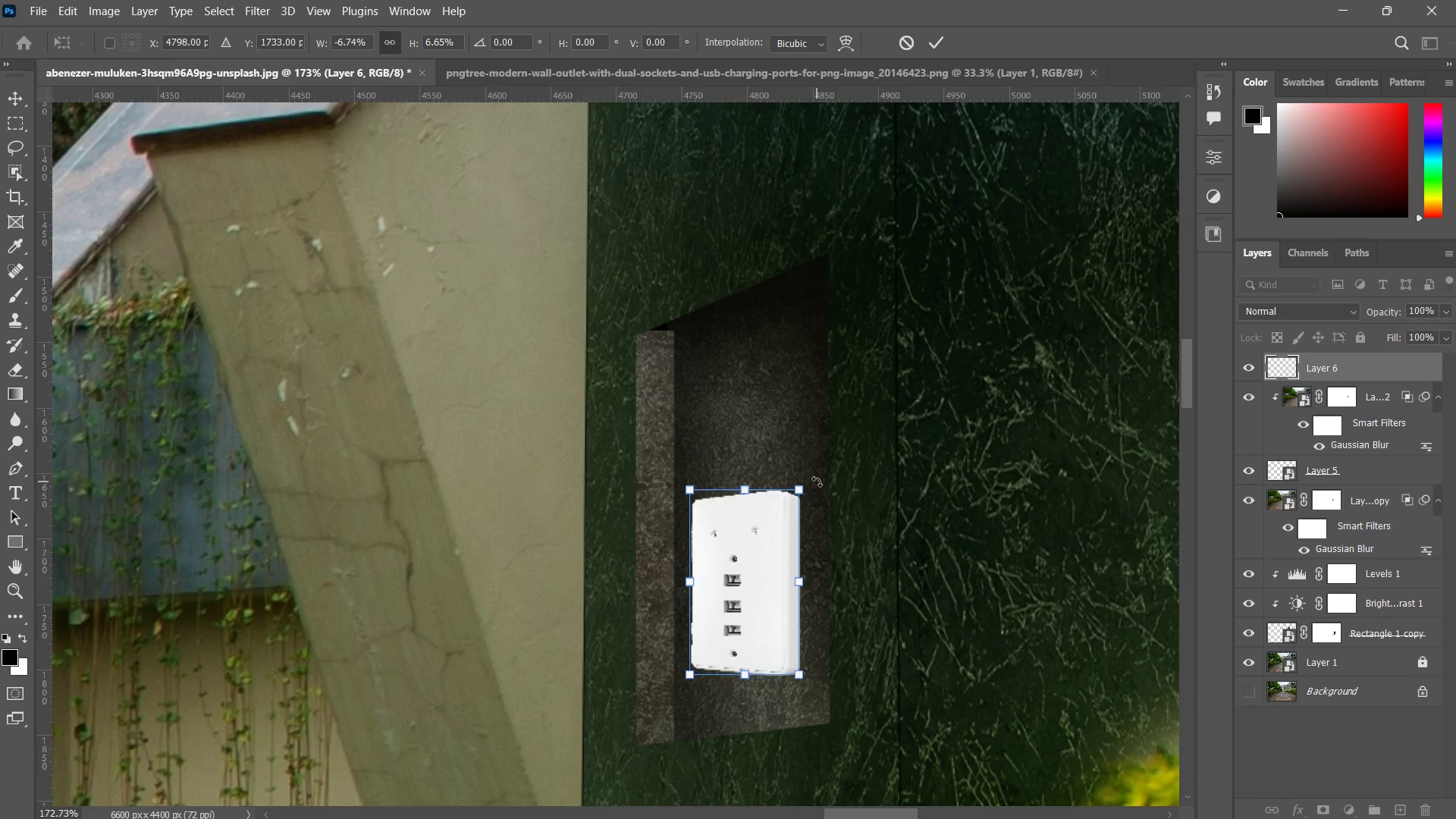 
left_click_drag(start_coordinate=[817, 482], to_coordinate=[814, 460])
 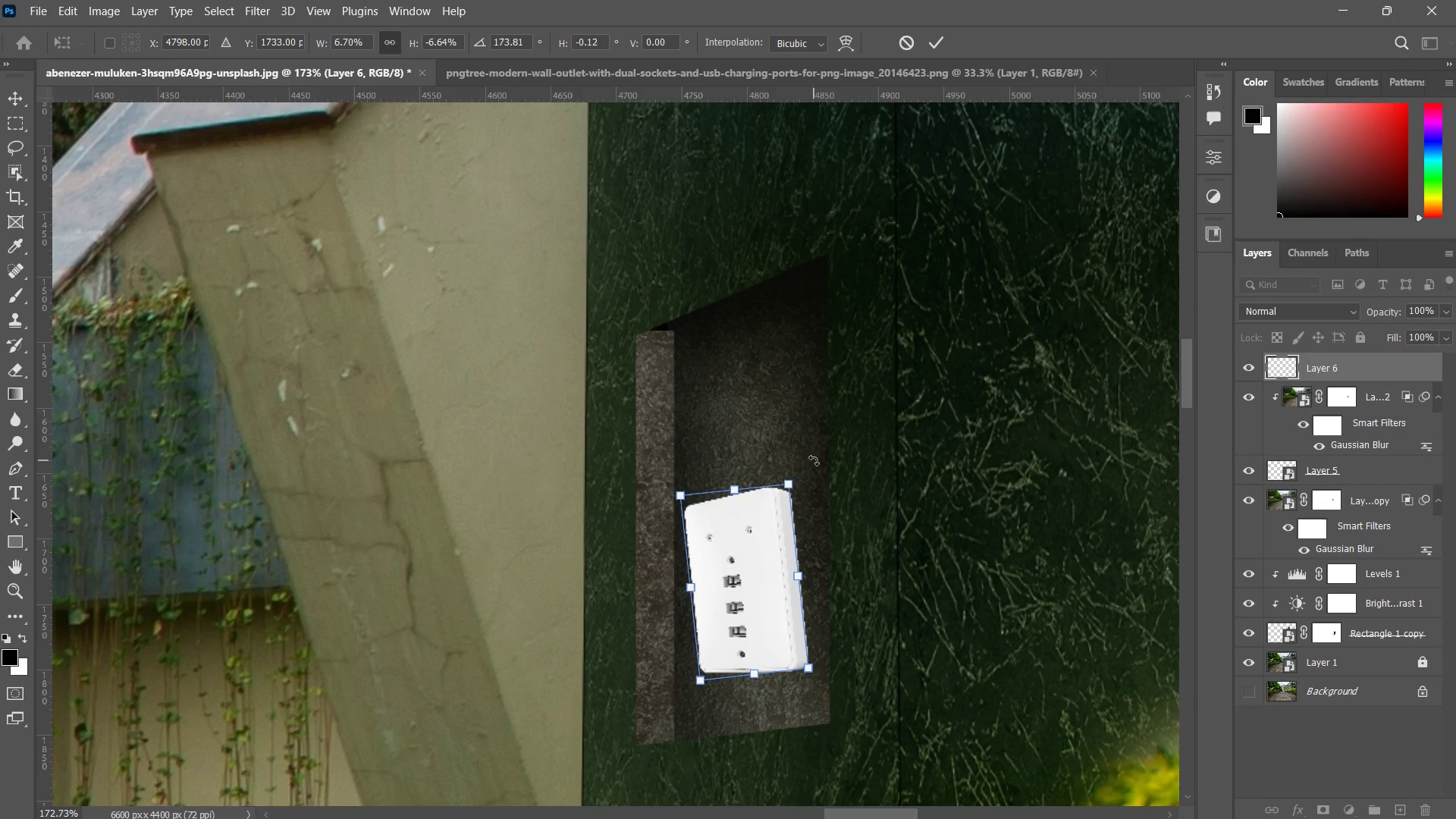 
left_click([814, 460])
 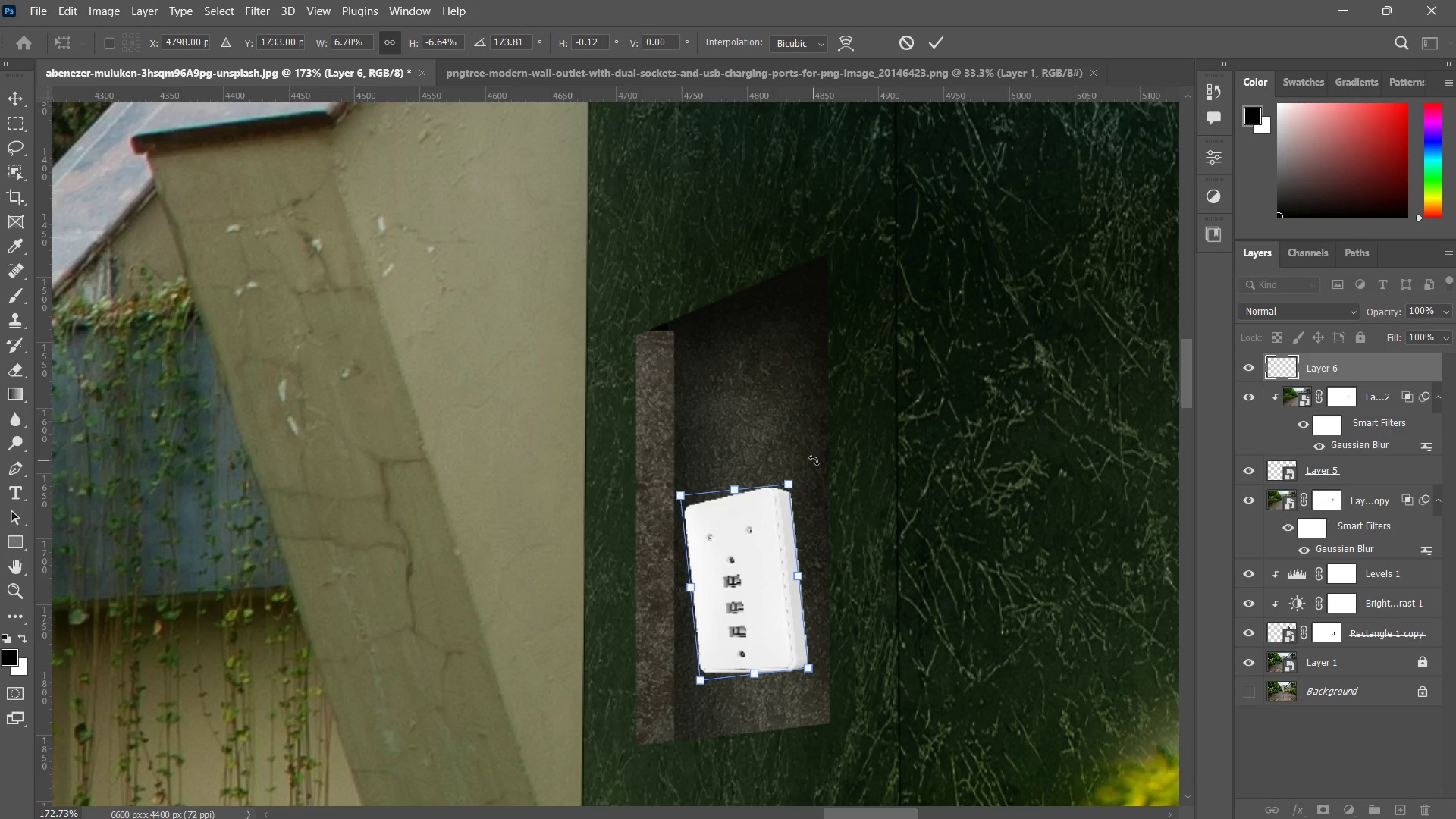 
key(Control+ControlLeft)
 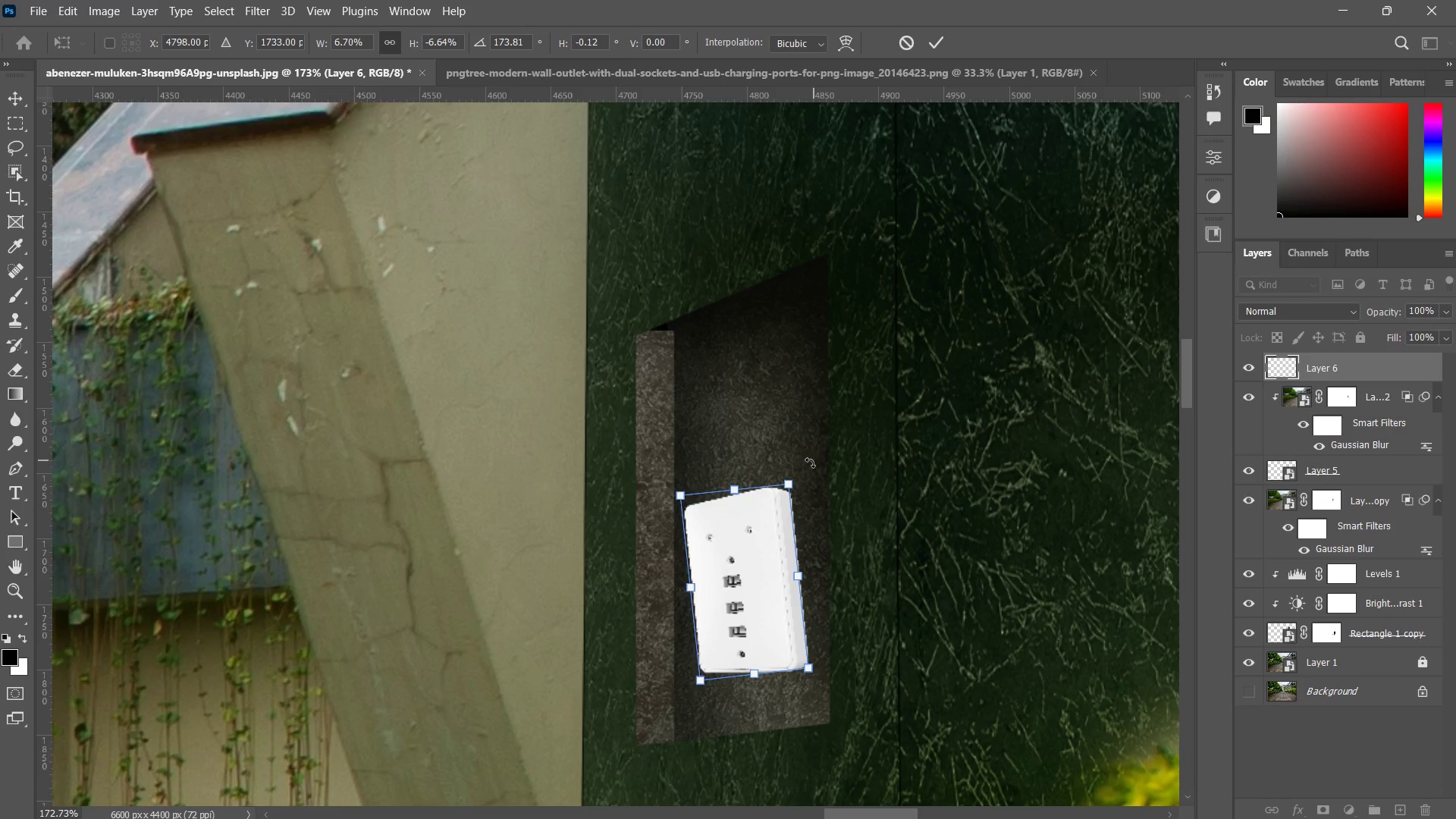 
key(Control+Z)
 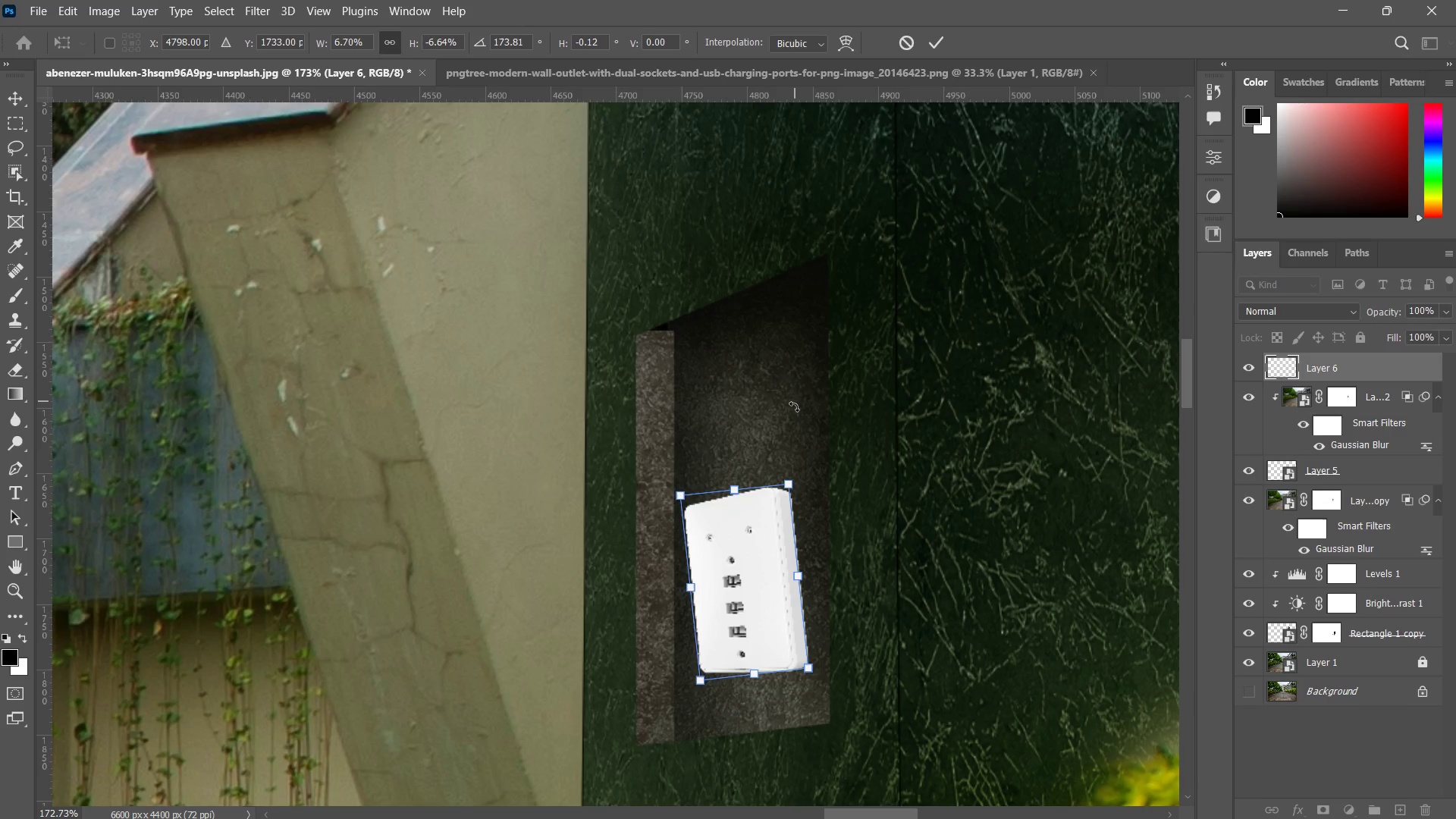 
key(Control+Z)
 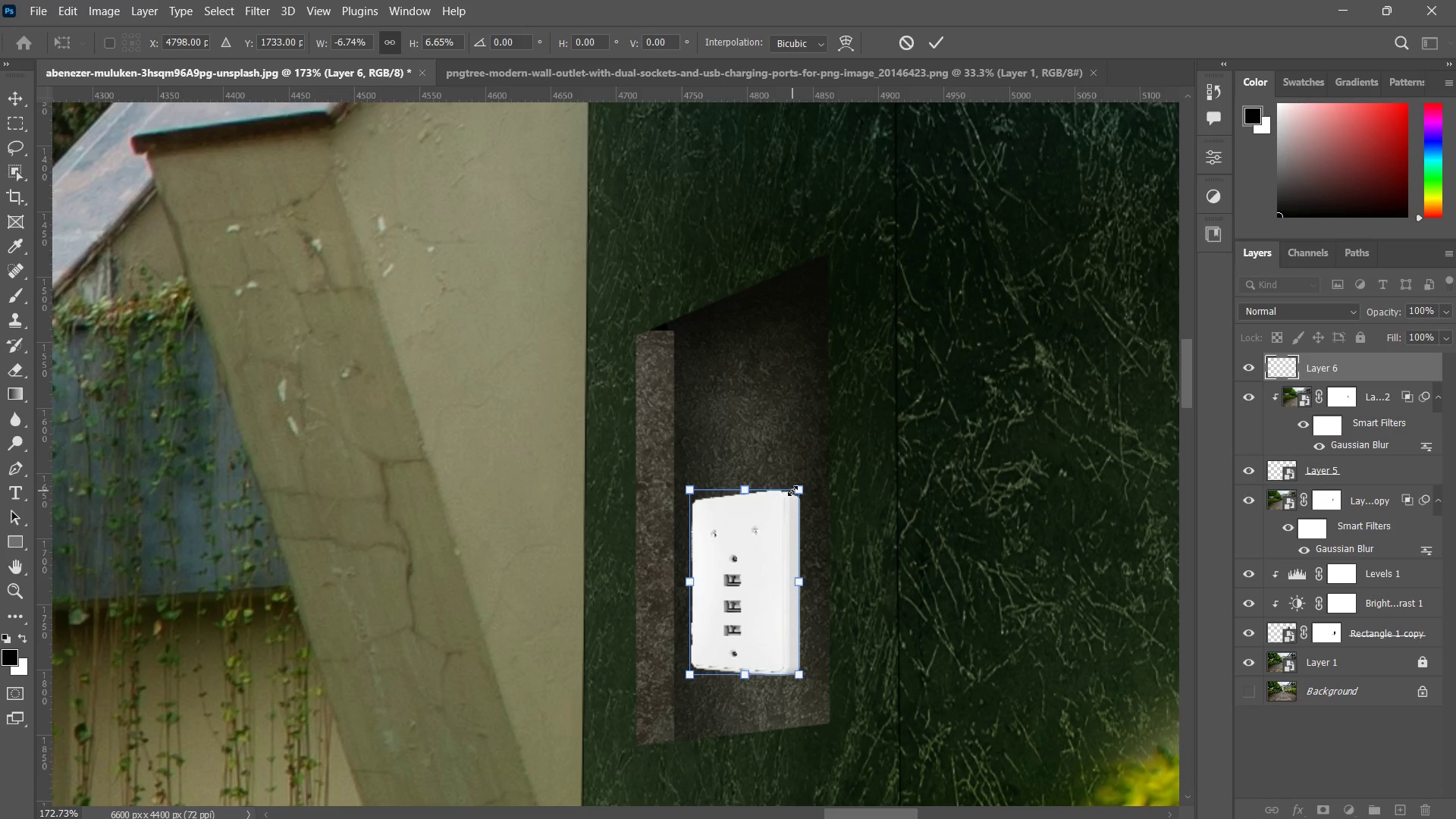 
hold_key(key=ControlLeft, duration=9.48)
left_click_drag(start_coordinate=[799, 489], to_coordinate=[785, 469])
 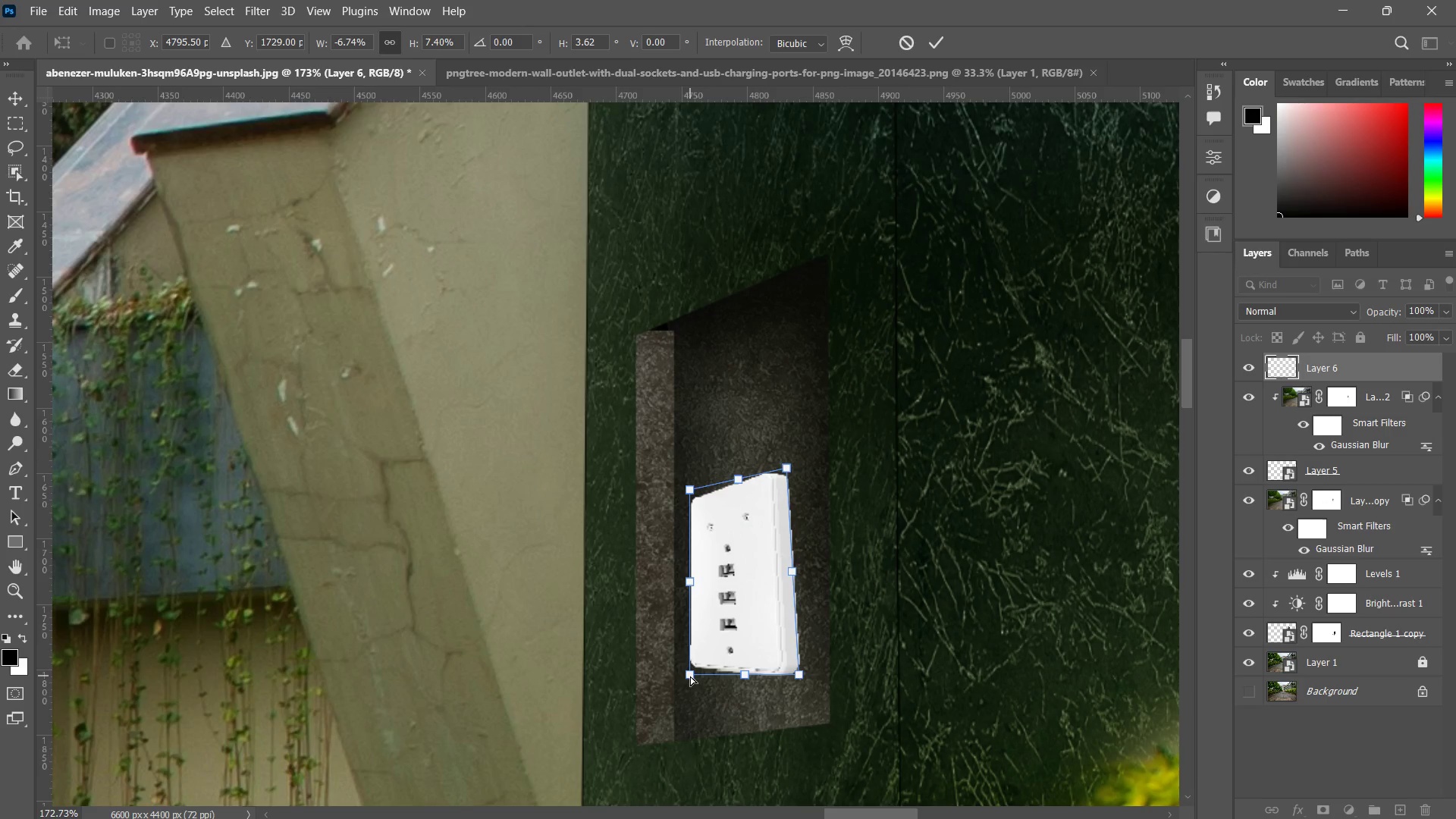 
left_click_drag(start_coordinate=[686, 673], to_coordinate=[691, 689])
 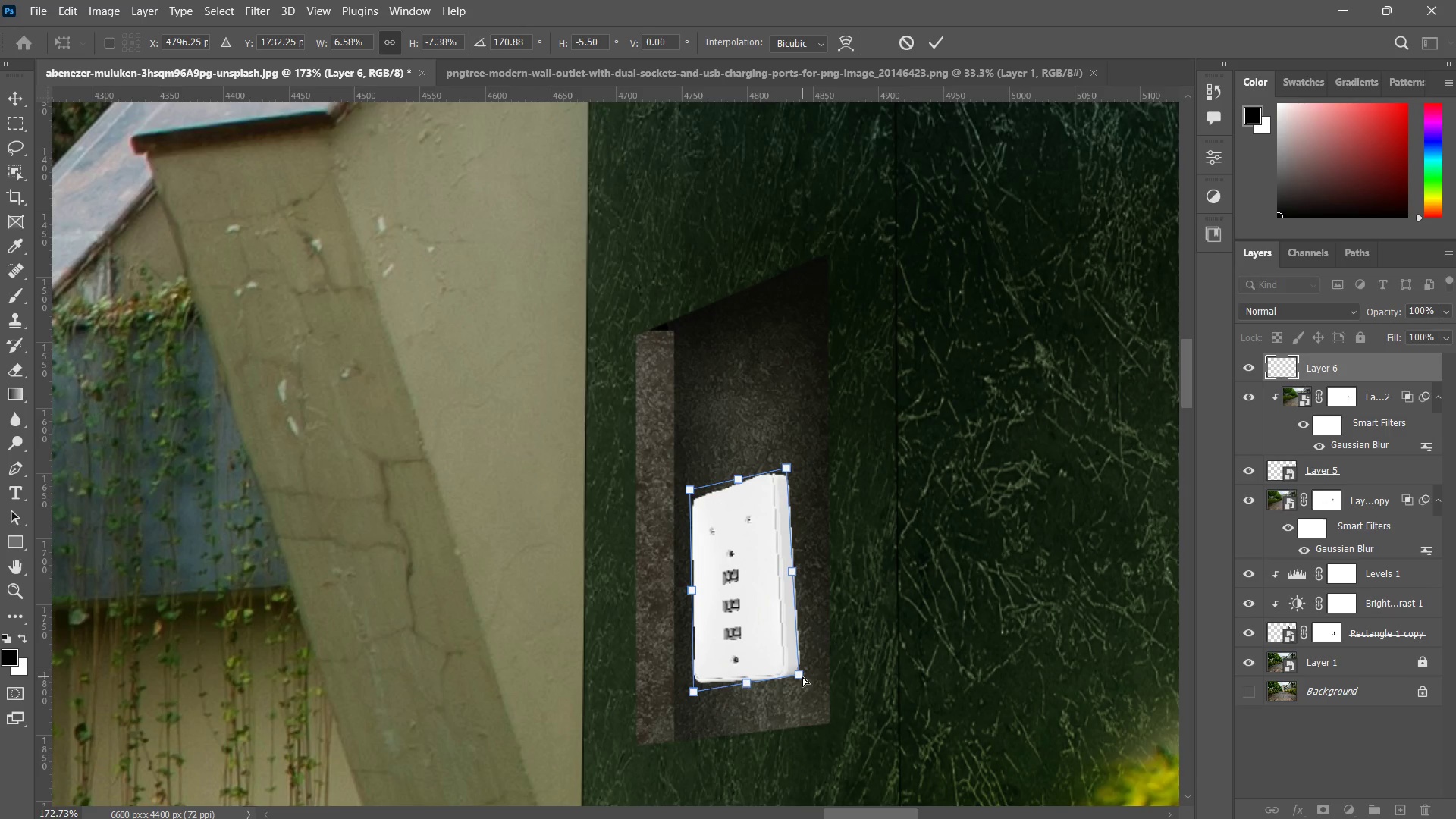 
left_click_drag(start_coordinate=[802, 676], to_coordinate=[795, 671])
 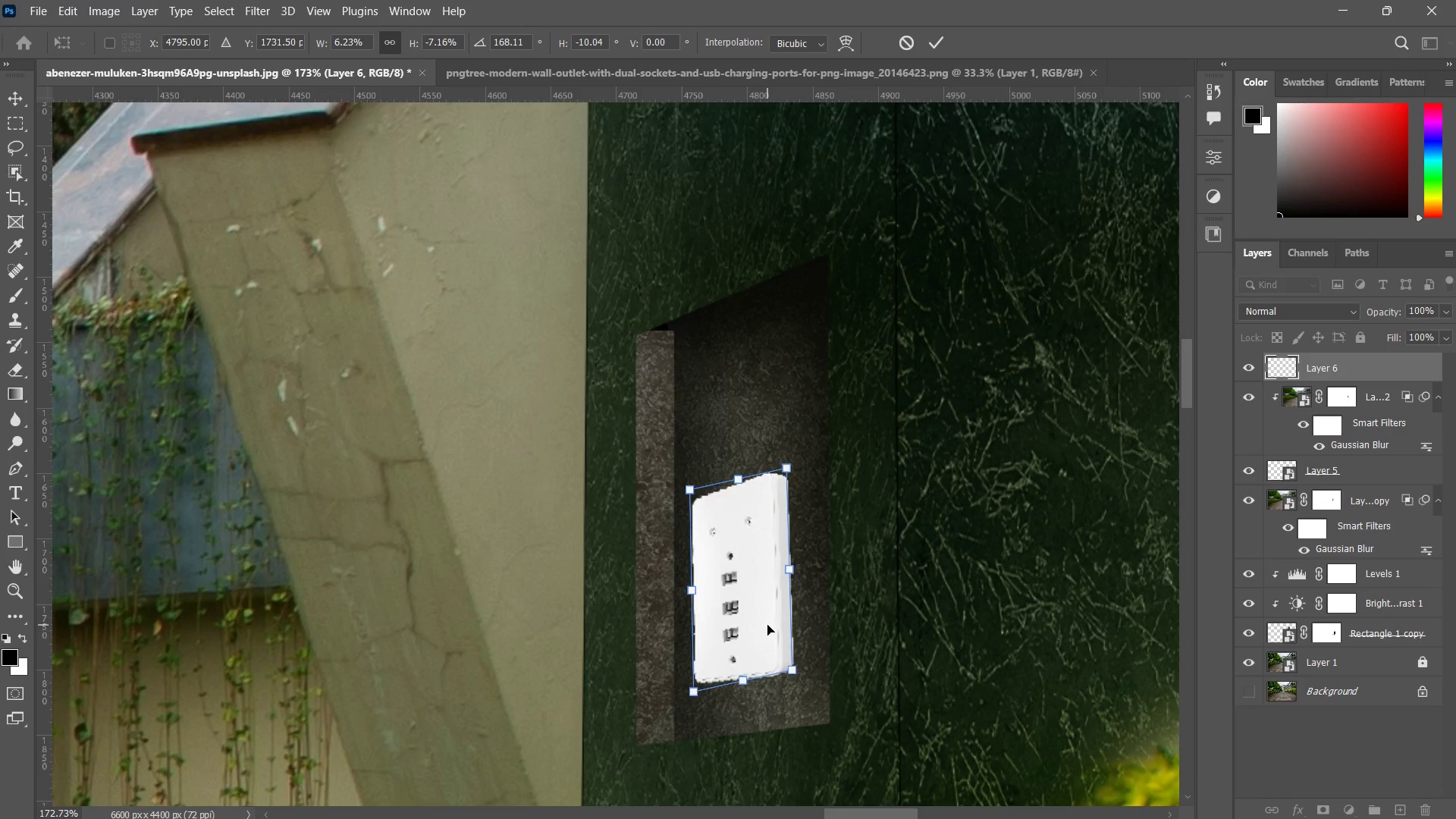 
left_click_drag(start_coordinate=[765, 624], to_coordinate=[777, 466])
 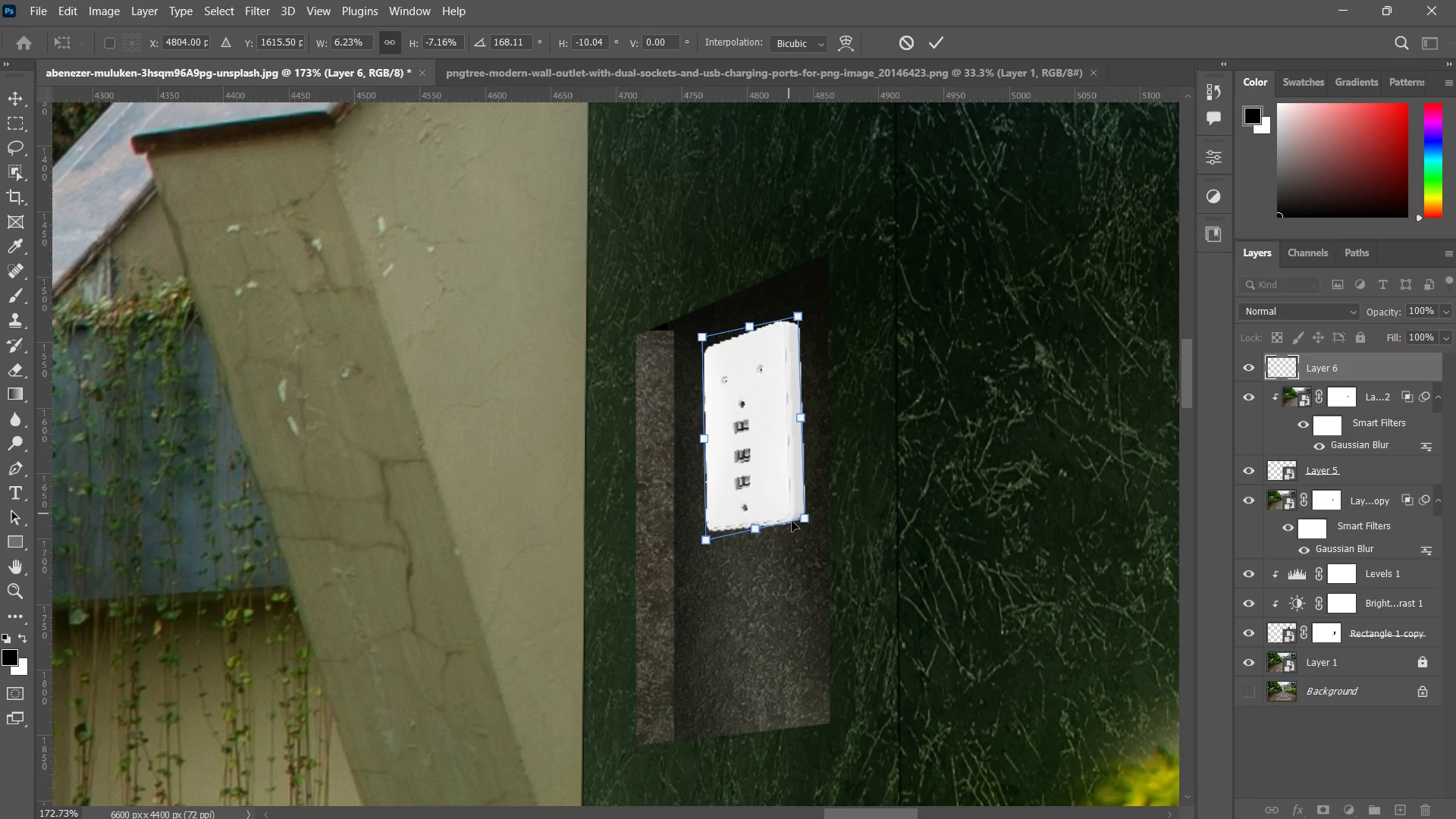 
left_click([777, 466])
 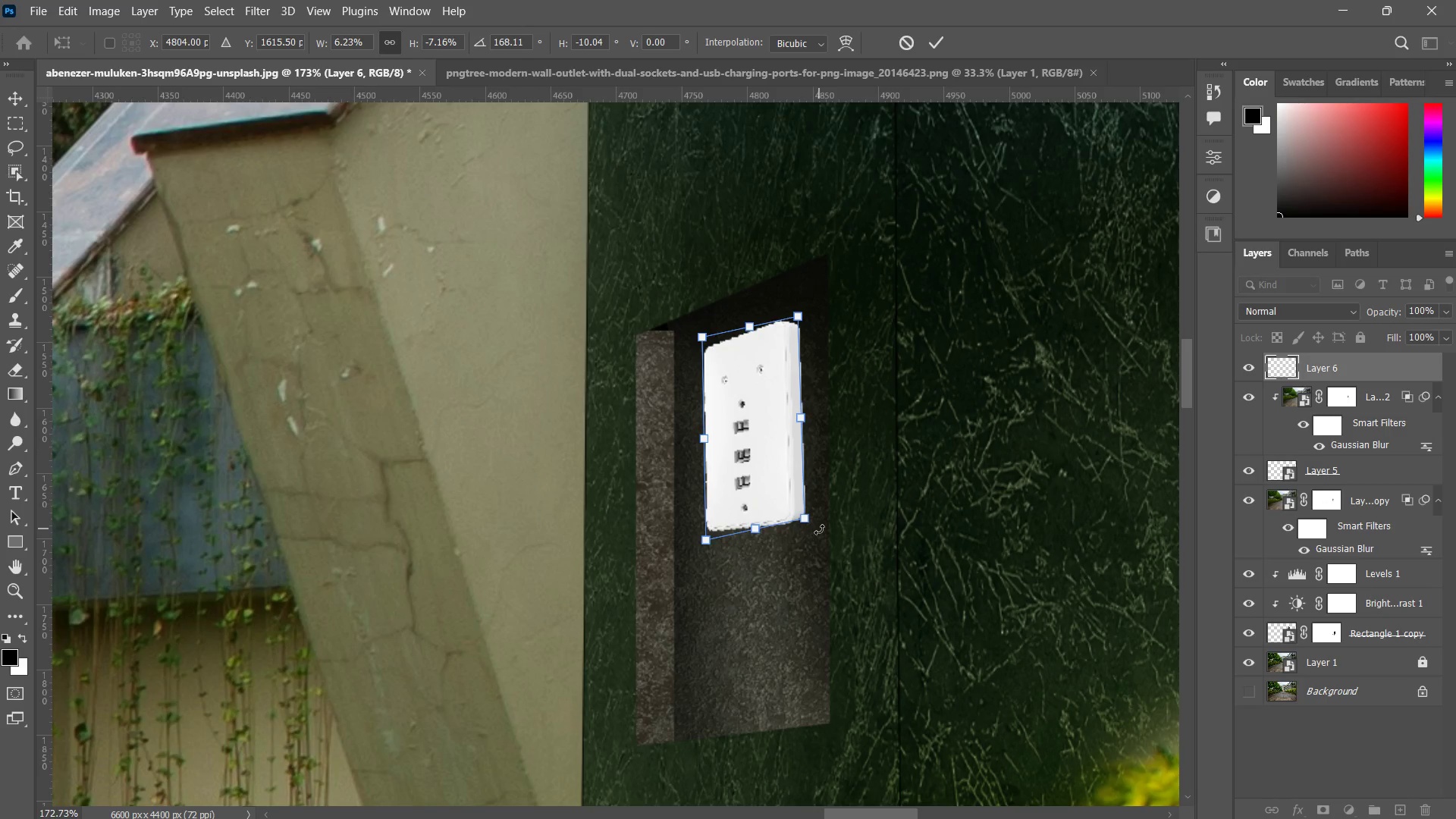 
left_click_drag(start_coordinate=[821, 531], to_coordinate=[816, 526])
 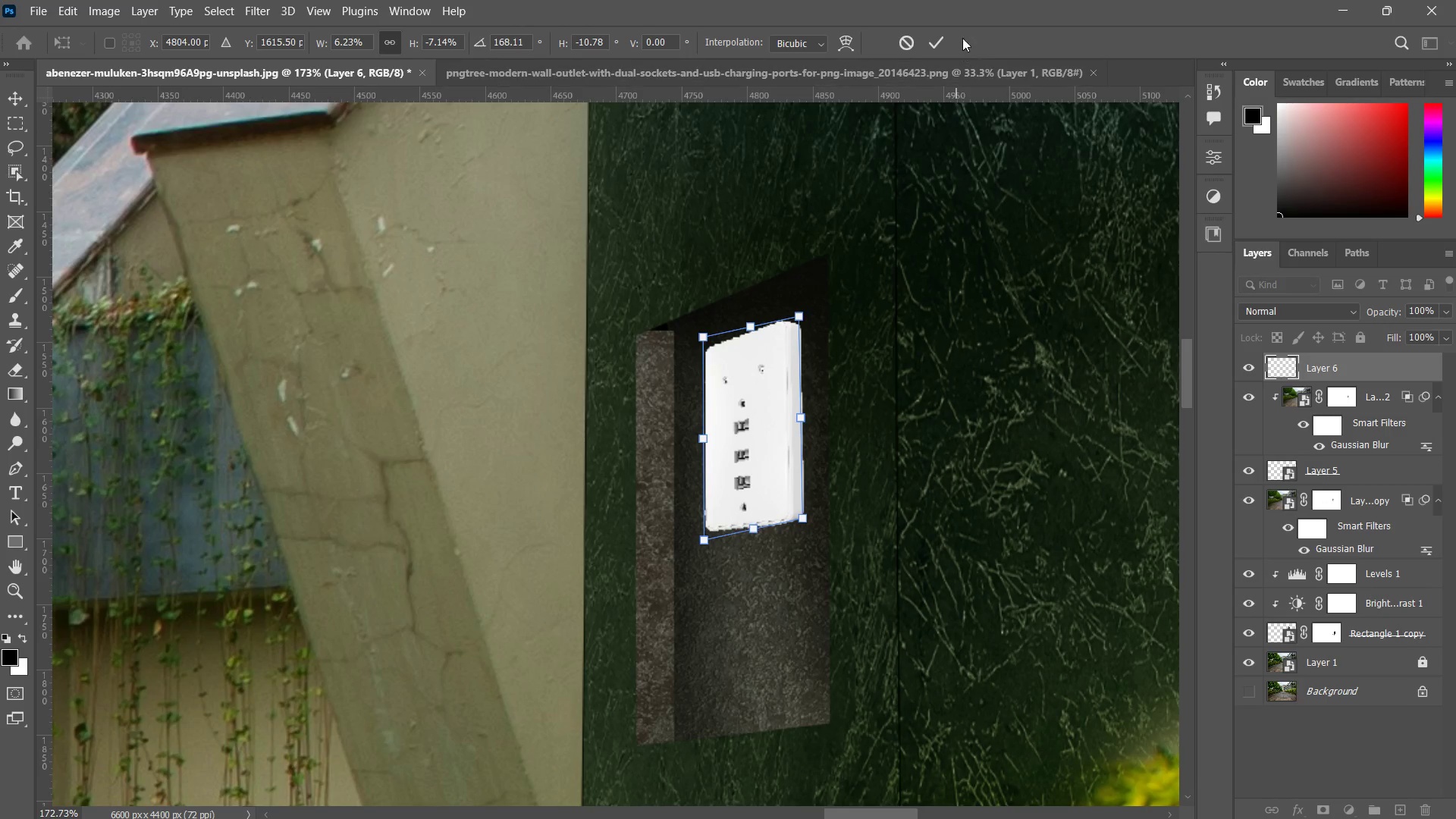 
left_click([816, 526])
 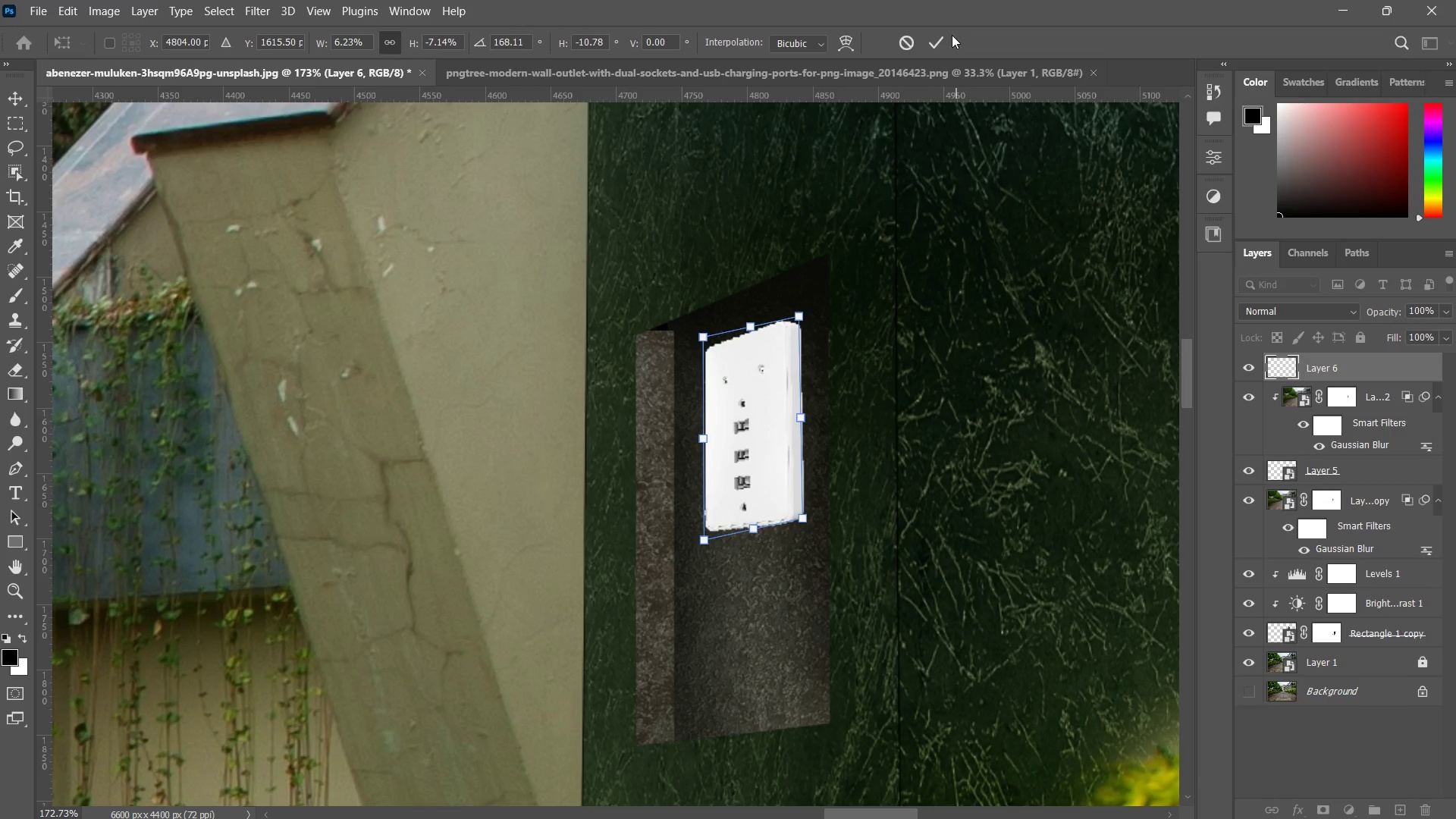 
left_click([937, 35])
 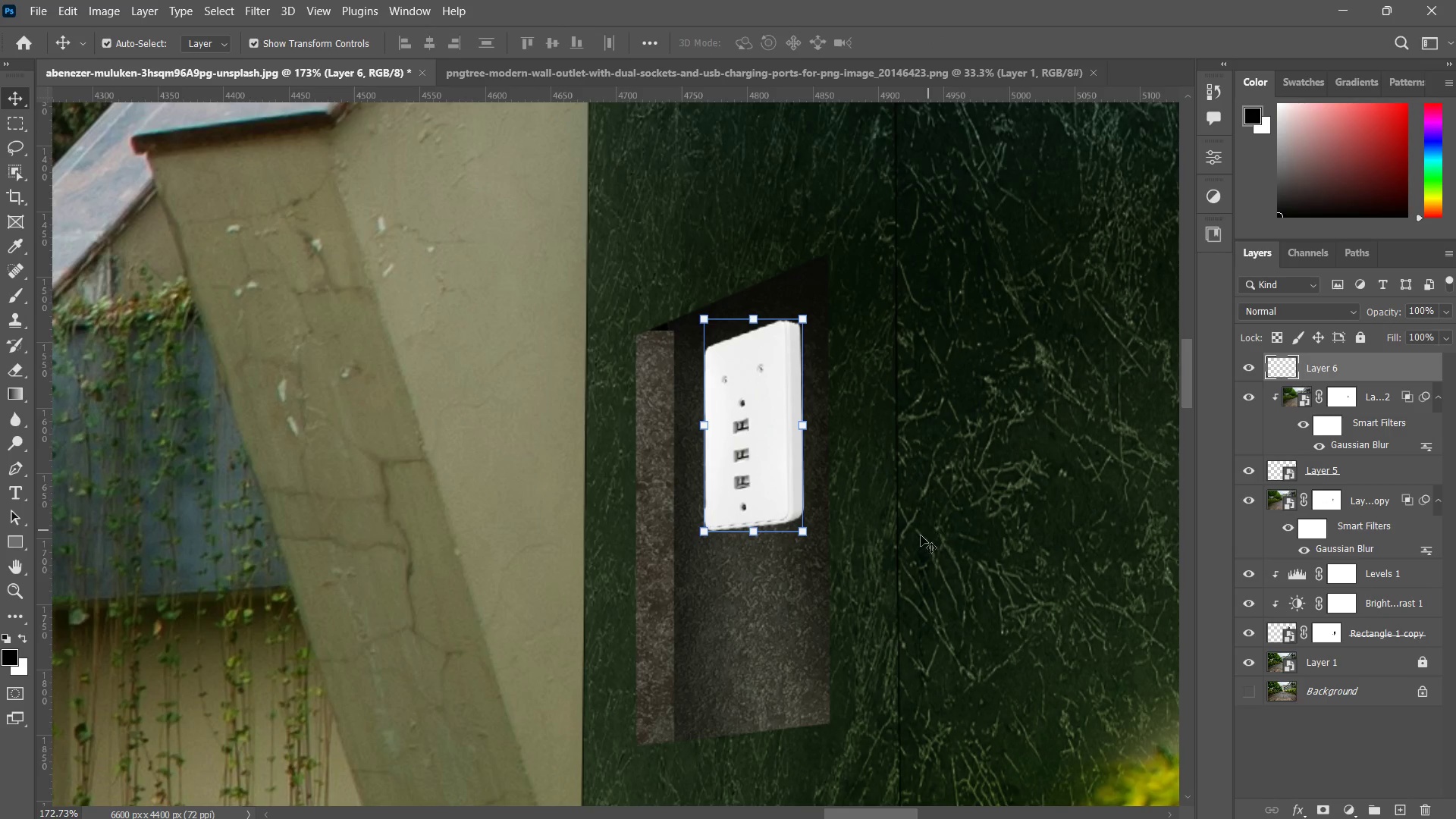 
type(zz)
 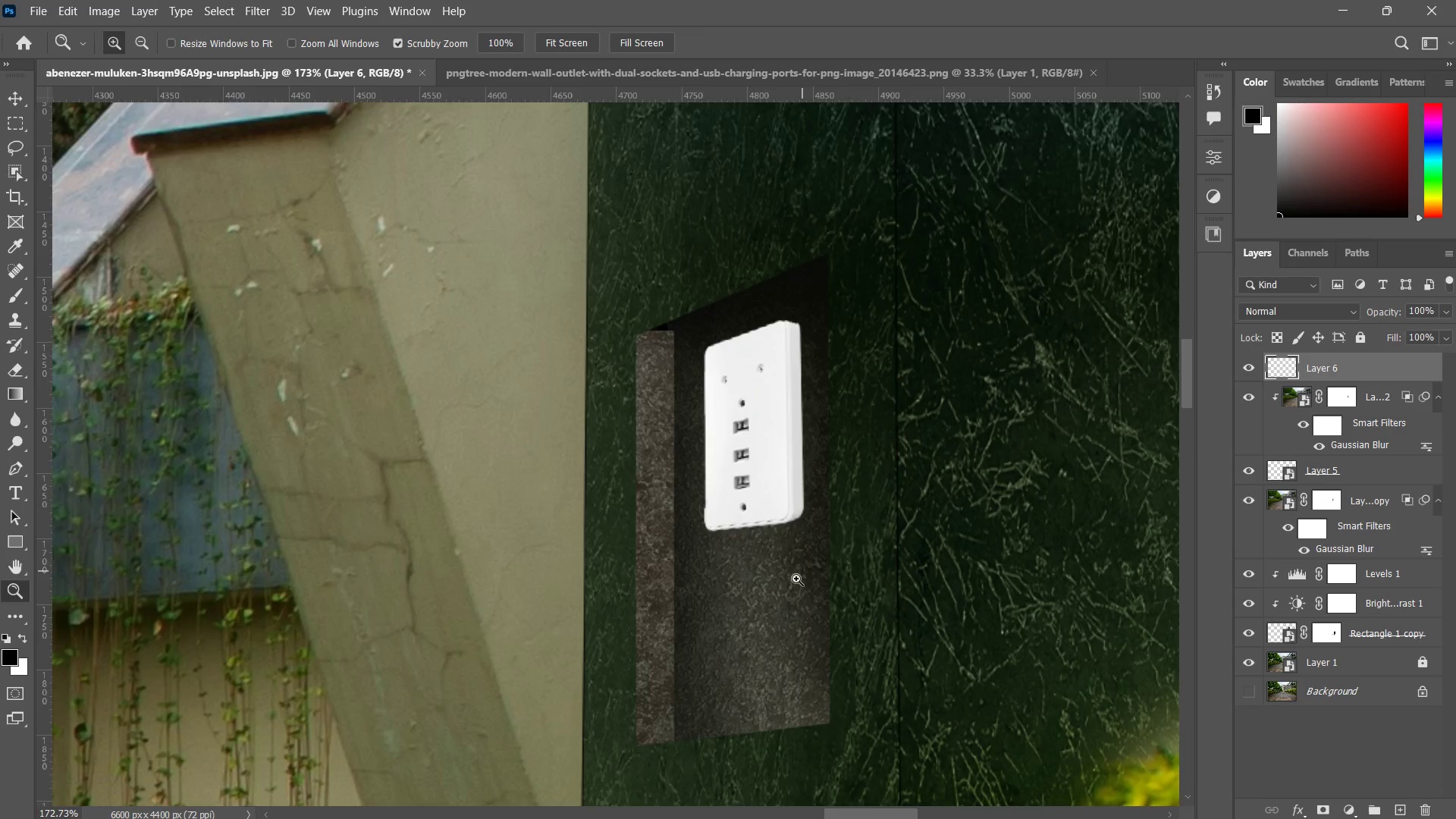 
left_click_drag(start_coordinate=[832, 532], to_coordinate=[815, 595])
 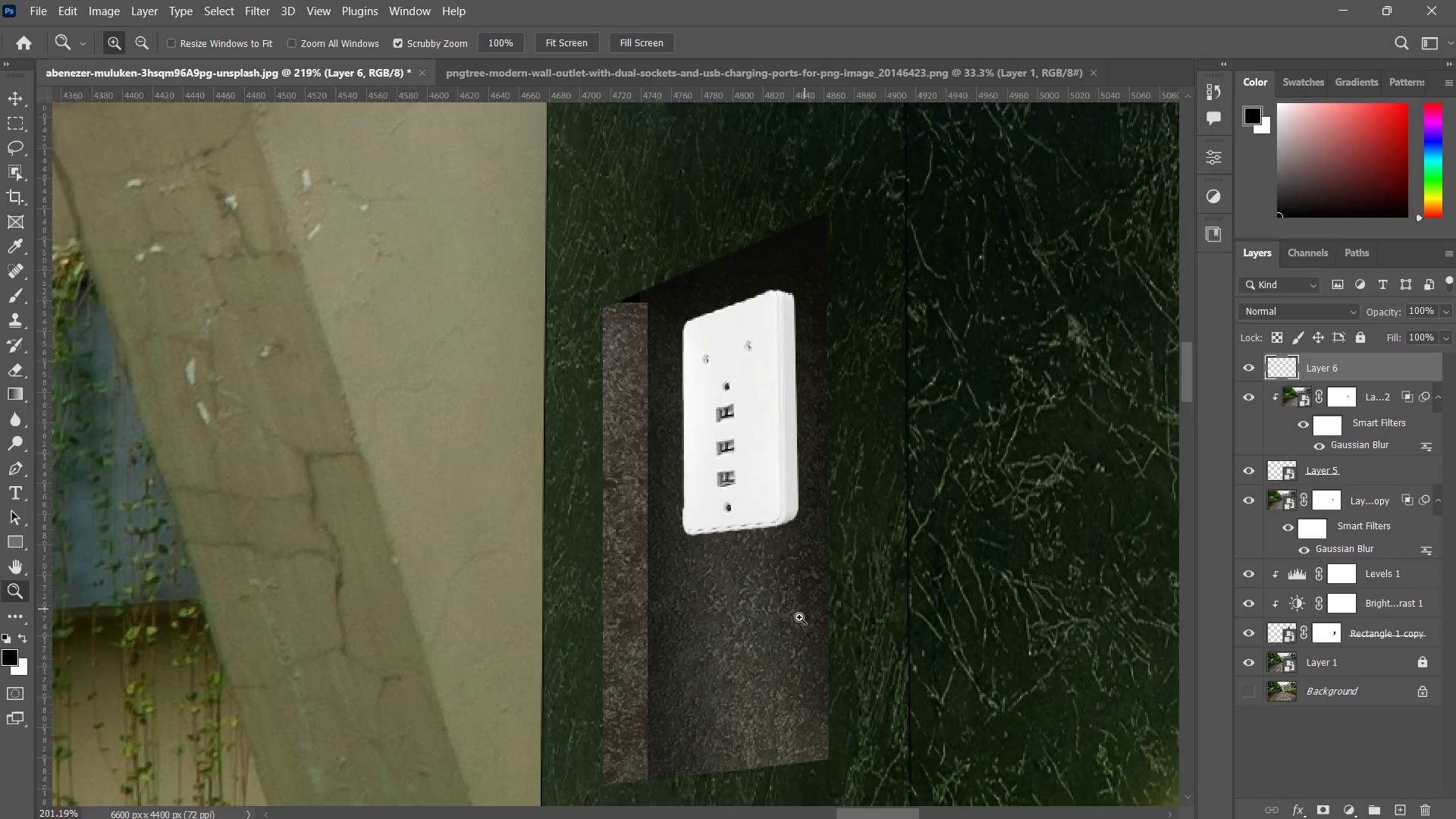 
left_click_drag(start_coordinate=[818, 588], to_coordinate=[755, 681])
 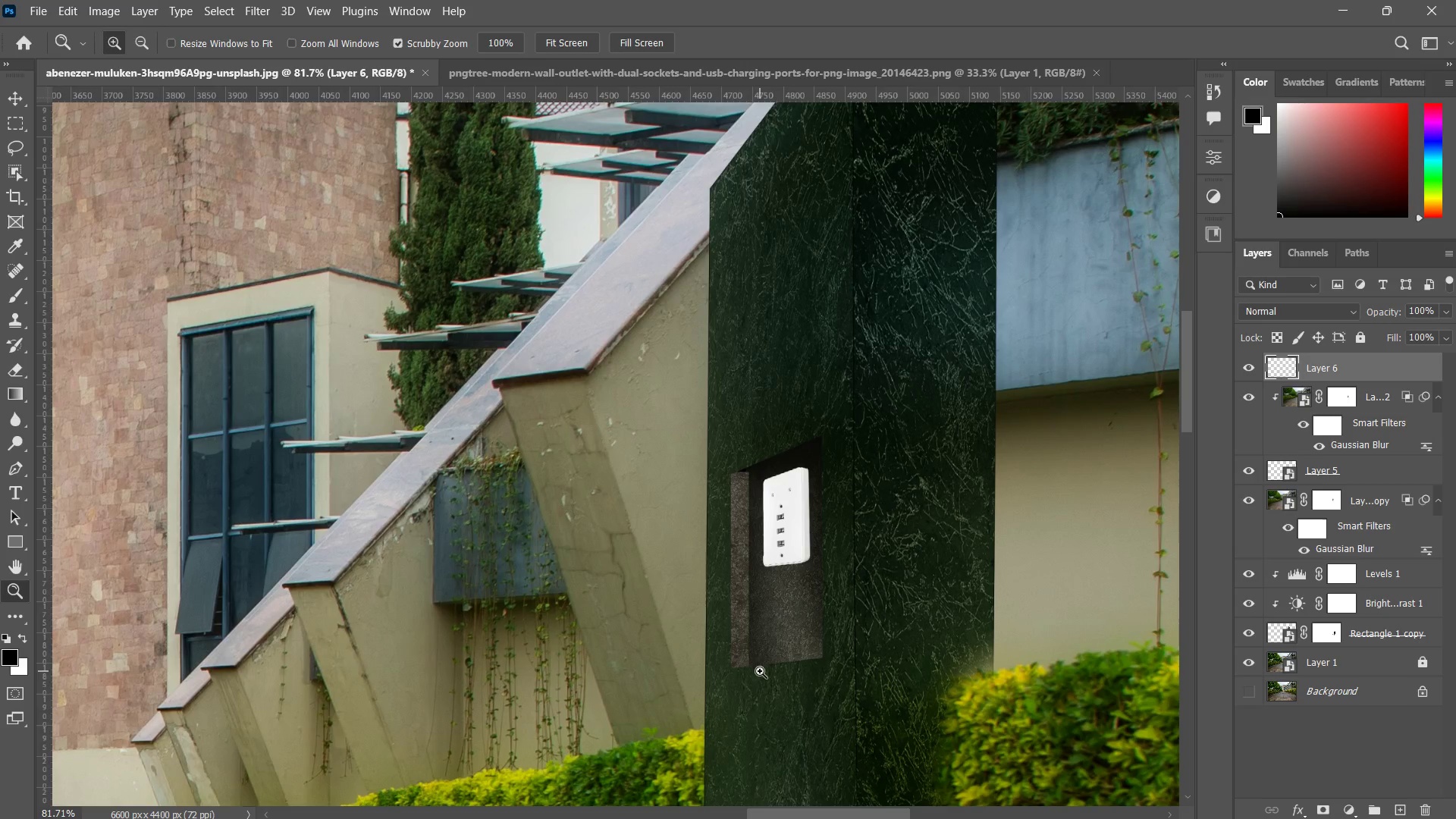 
left_click_drag(start_coordinate=[779, 655], to_coordinate=[808, 620])
 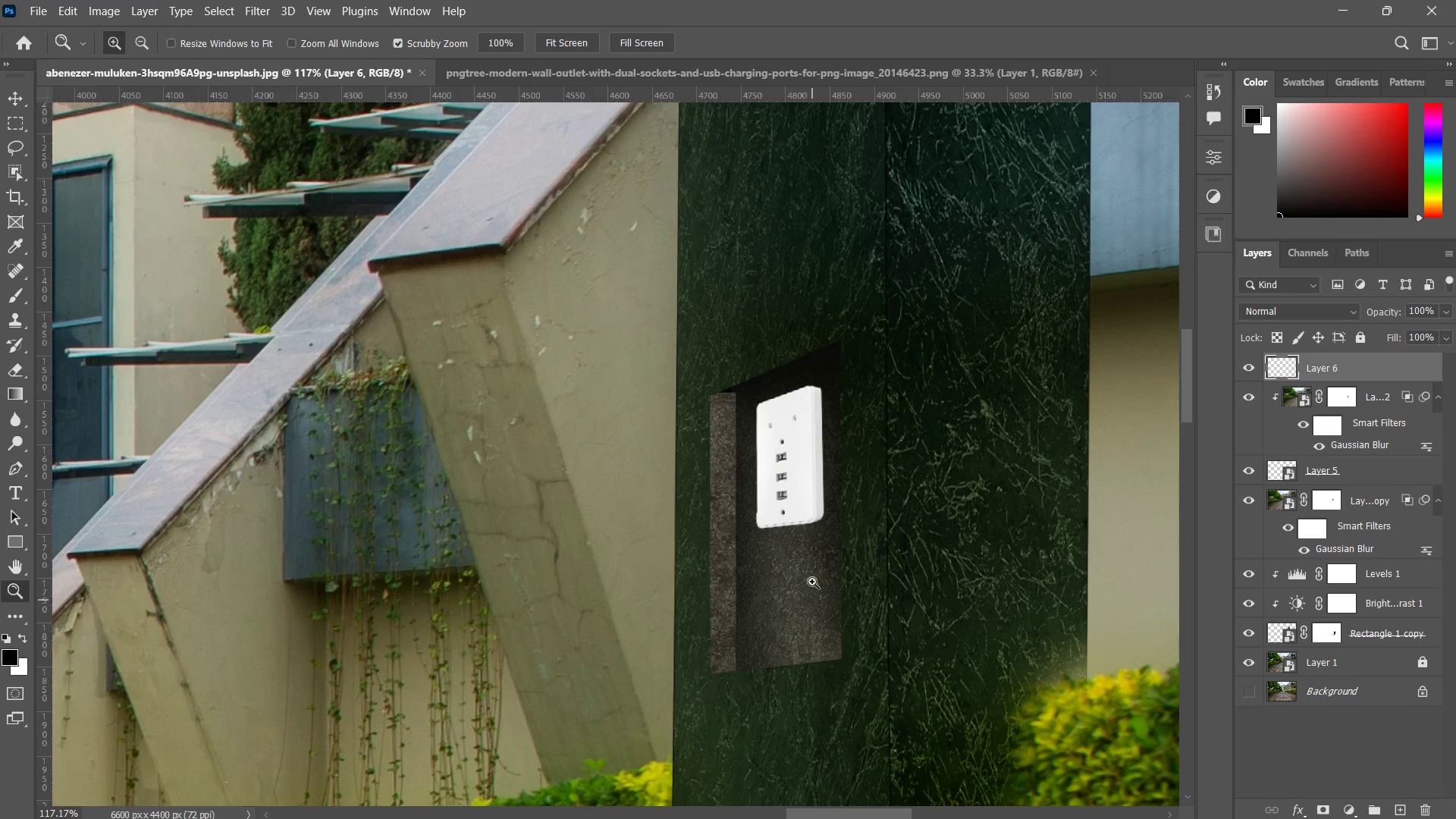 
key(V)
 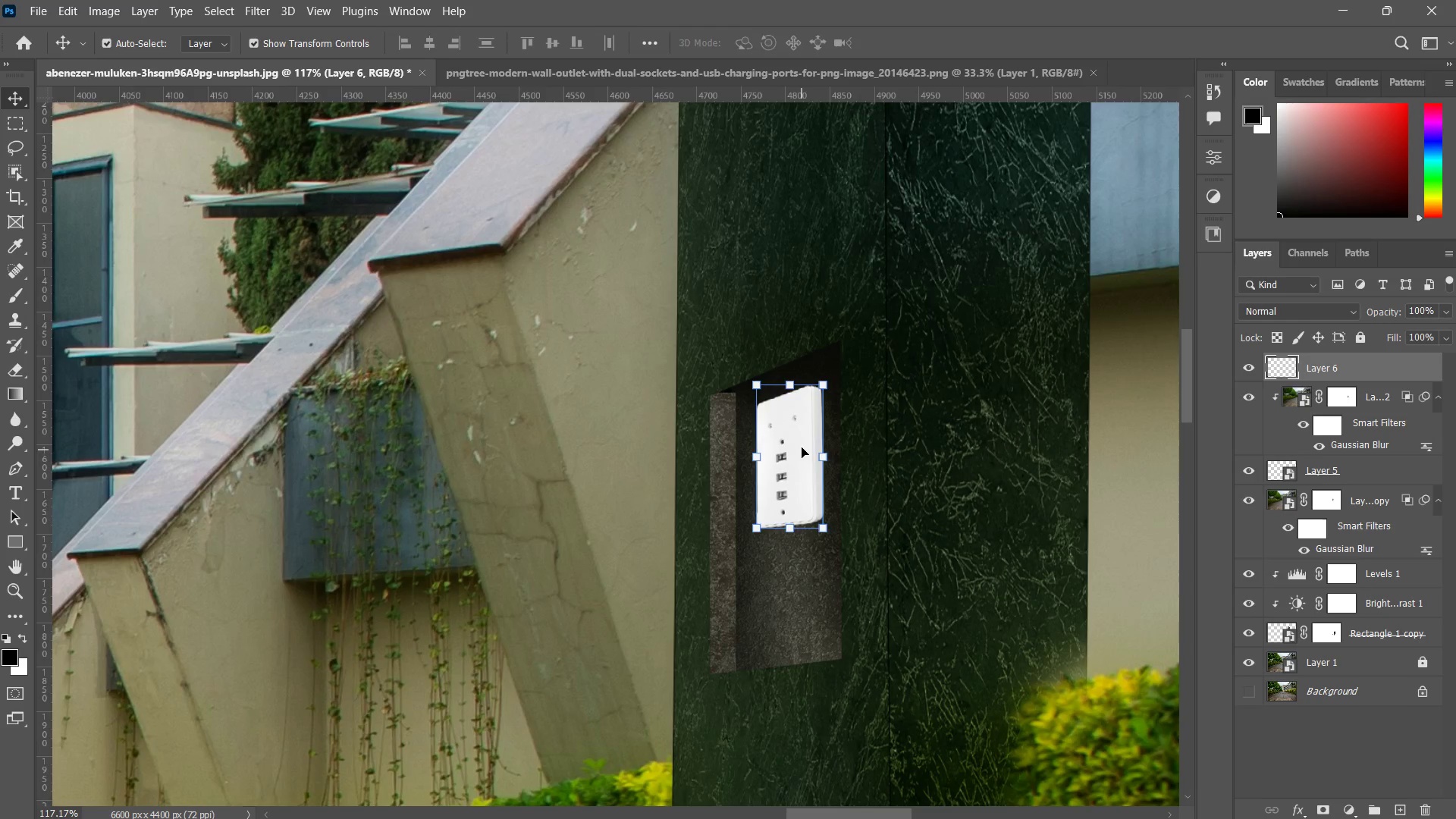 
left_click_drag(start_coordinate=[801, 446], to_coordinate=[789, 578])
 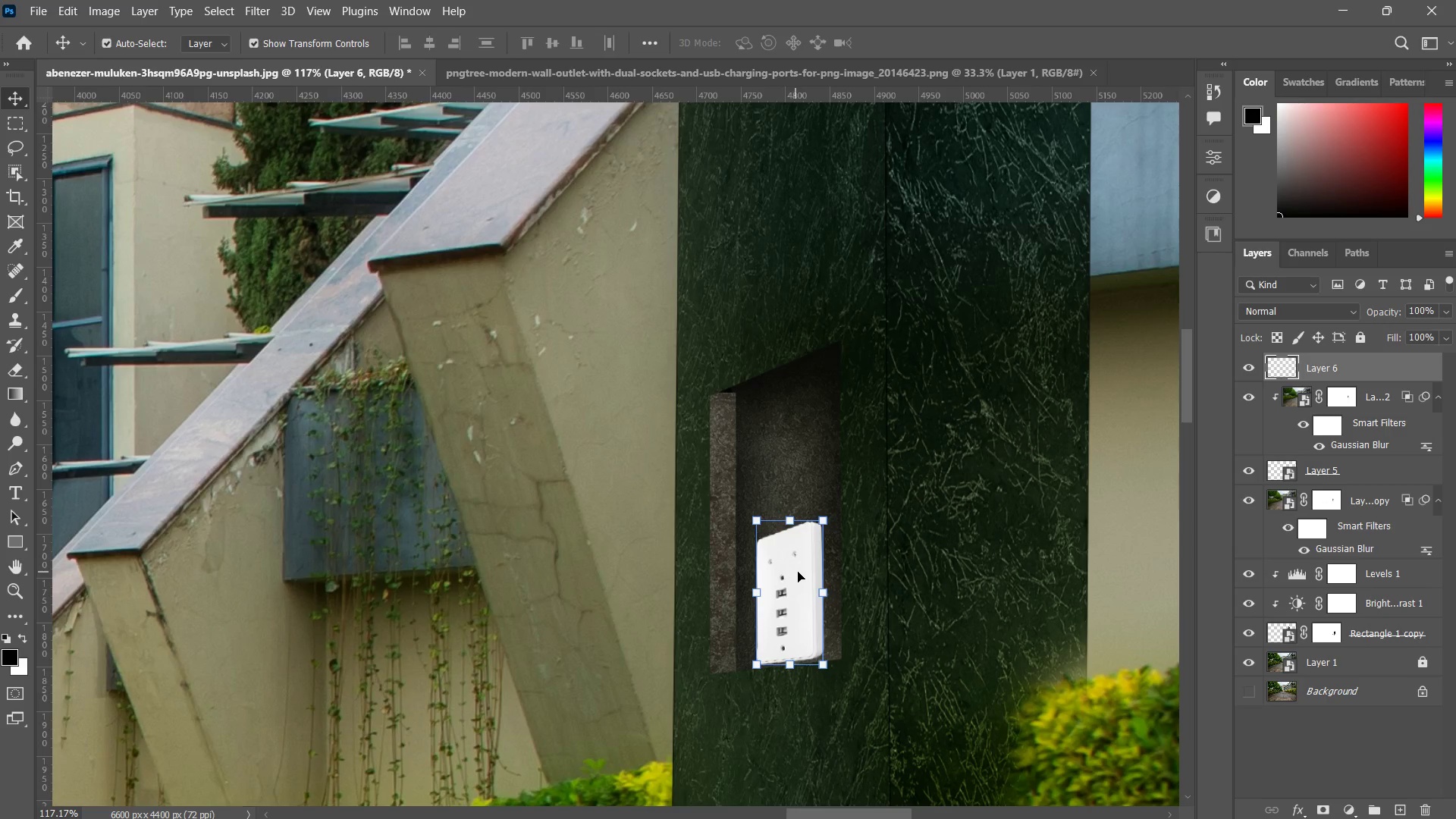 
hold_key(key=ShiftLeft, duration=3.45)
left_click([789, 578])
 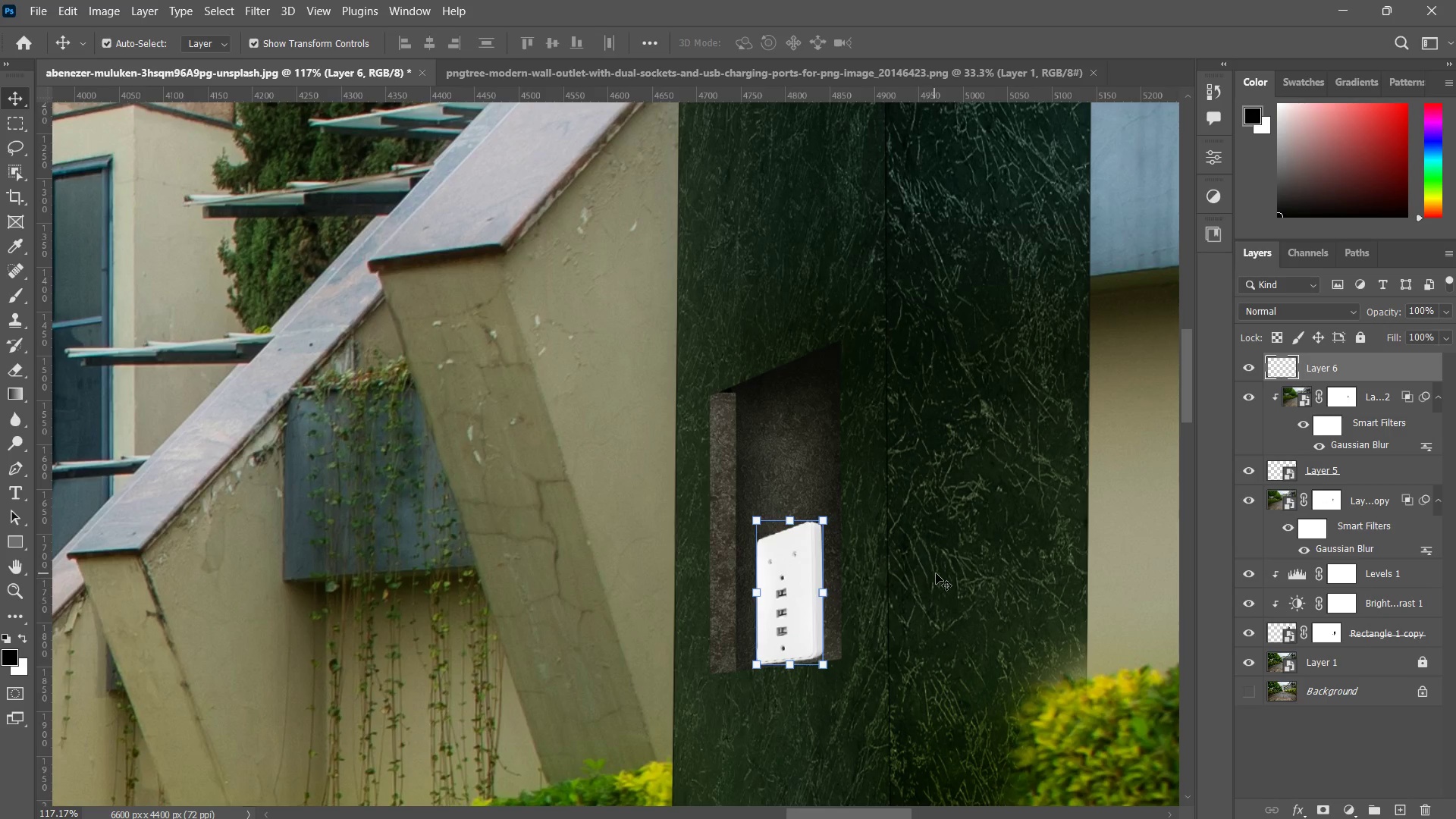 
type(zzcv)
 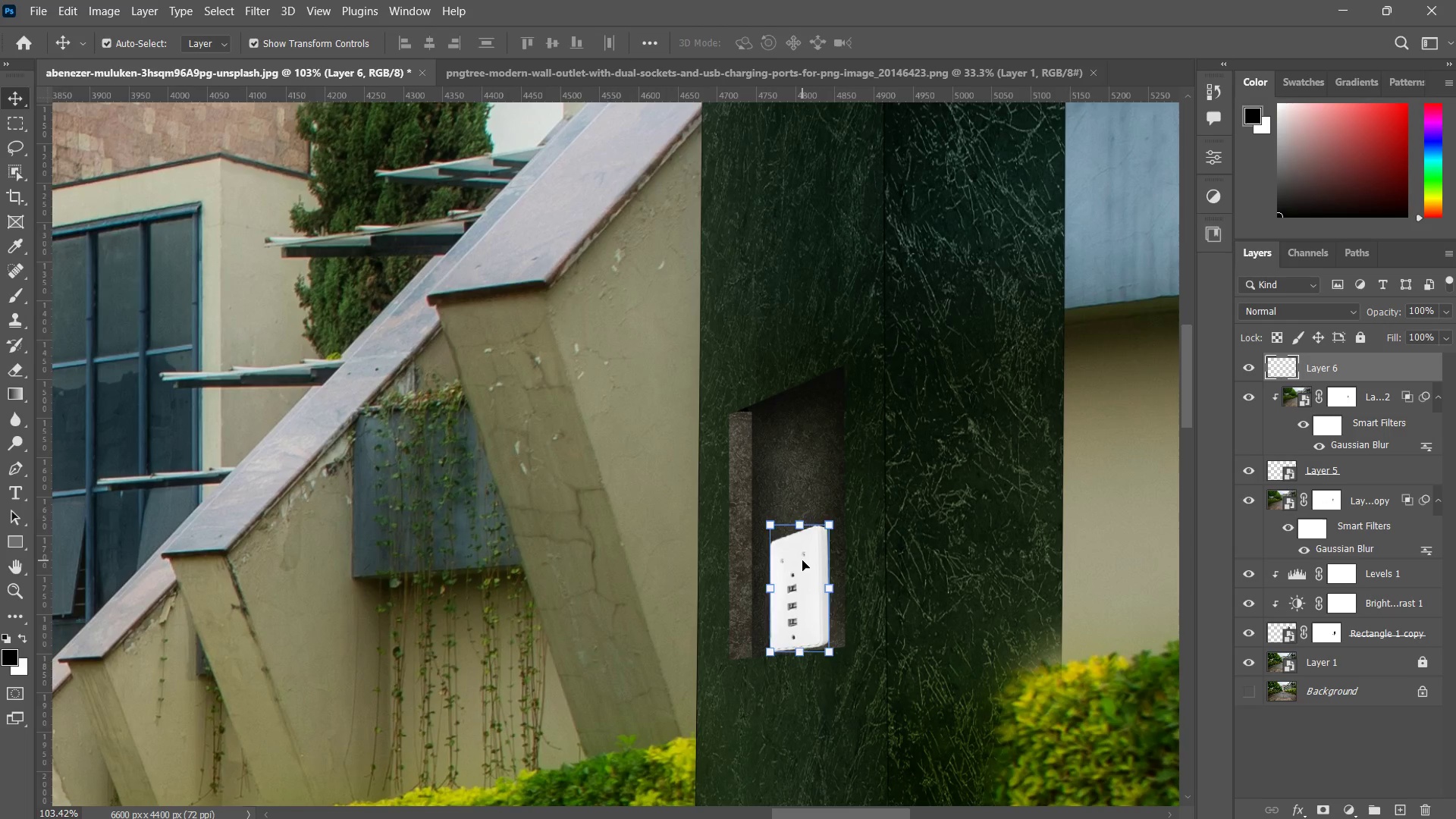 
left_click_drag(start_coordinate=[872, 552], to_coordinate=[852, 588])
 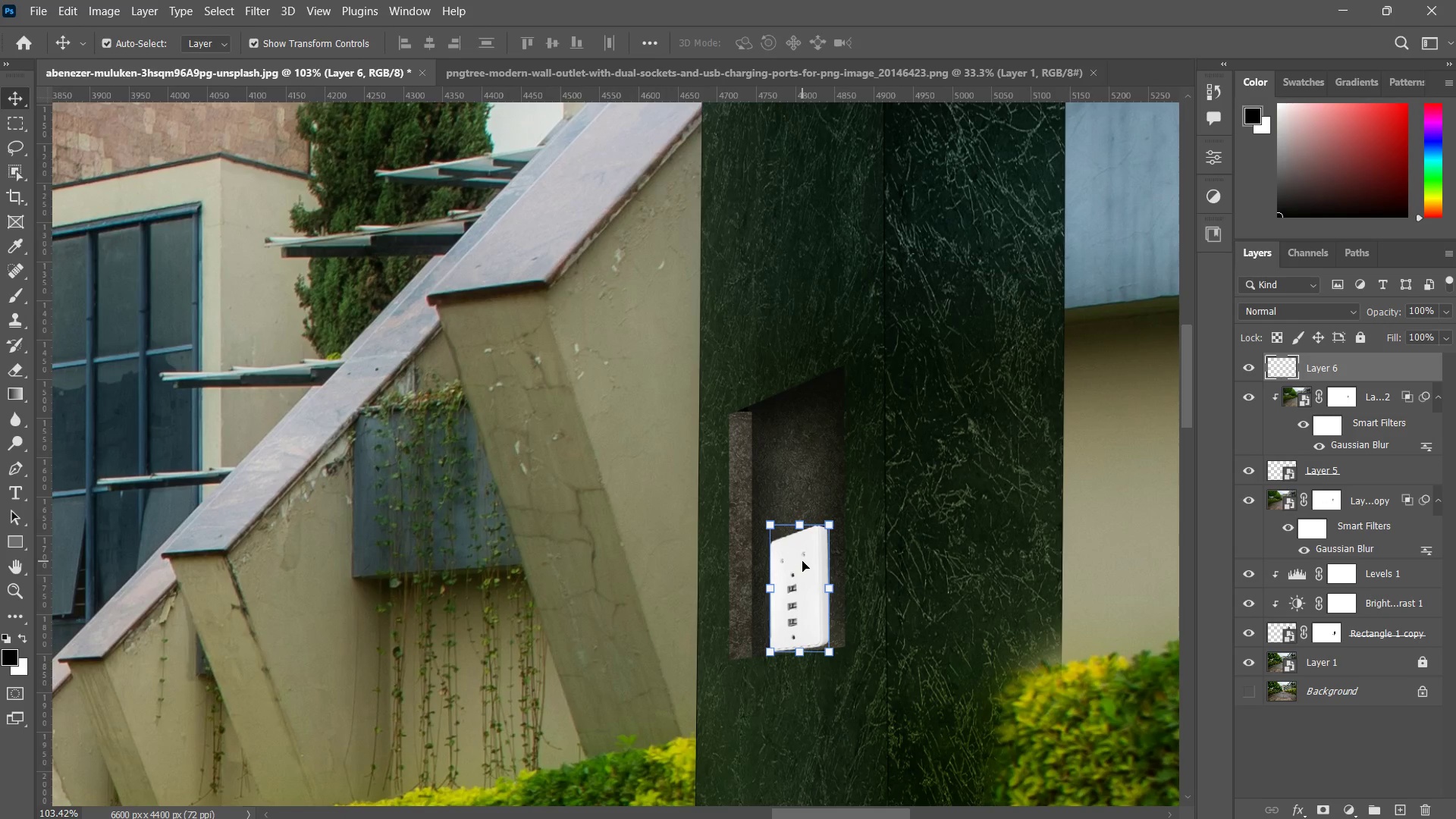 
left_click_drag(start_coordinate=[802, 560], to_coordinate=[808, 438])
 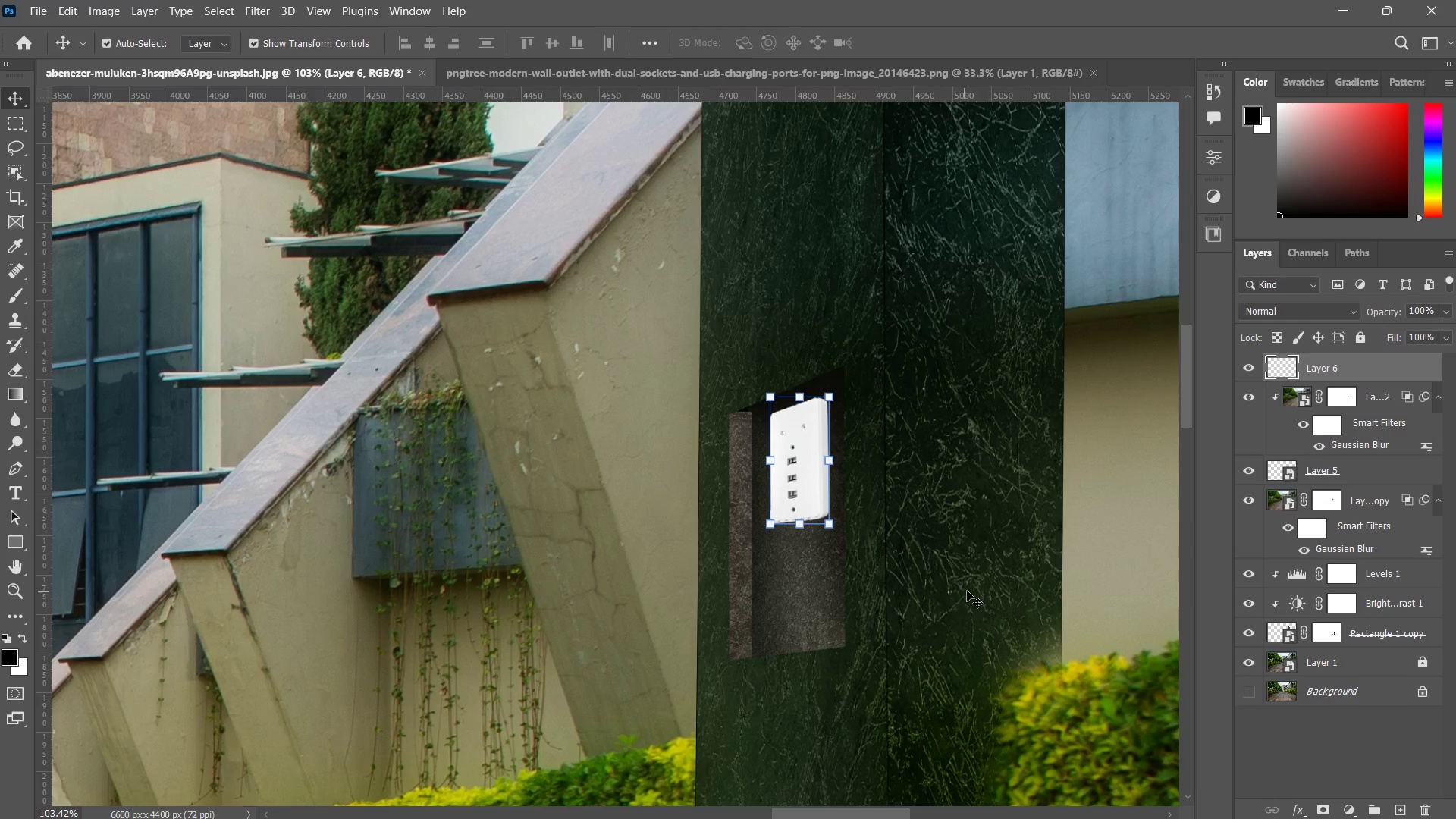 
hold_key(key=ShiftLeft, duration=1.77)
 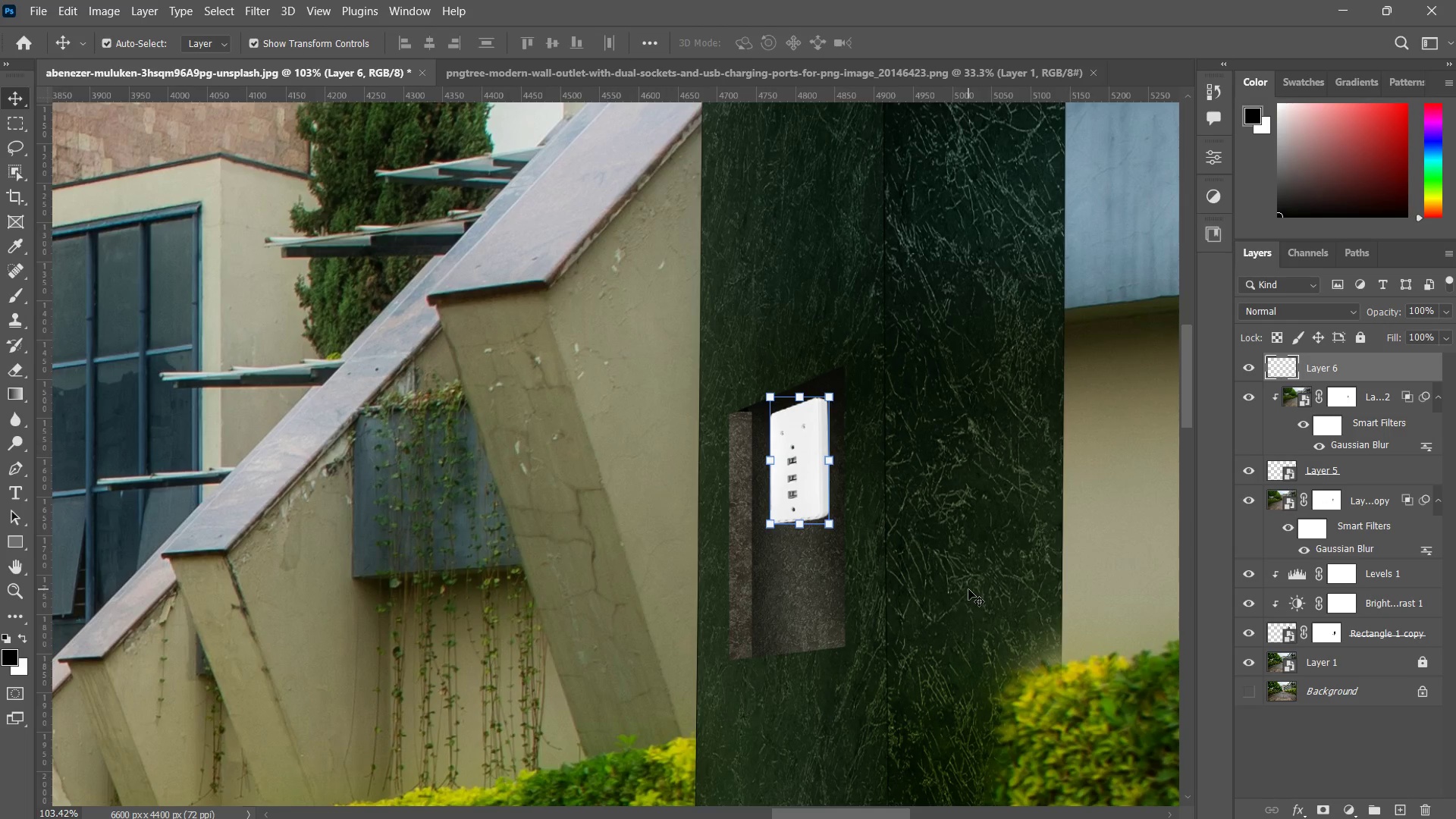 
left_click([968, 589])
 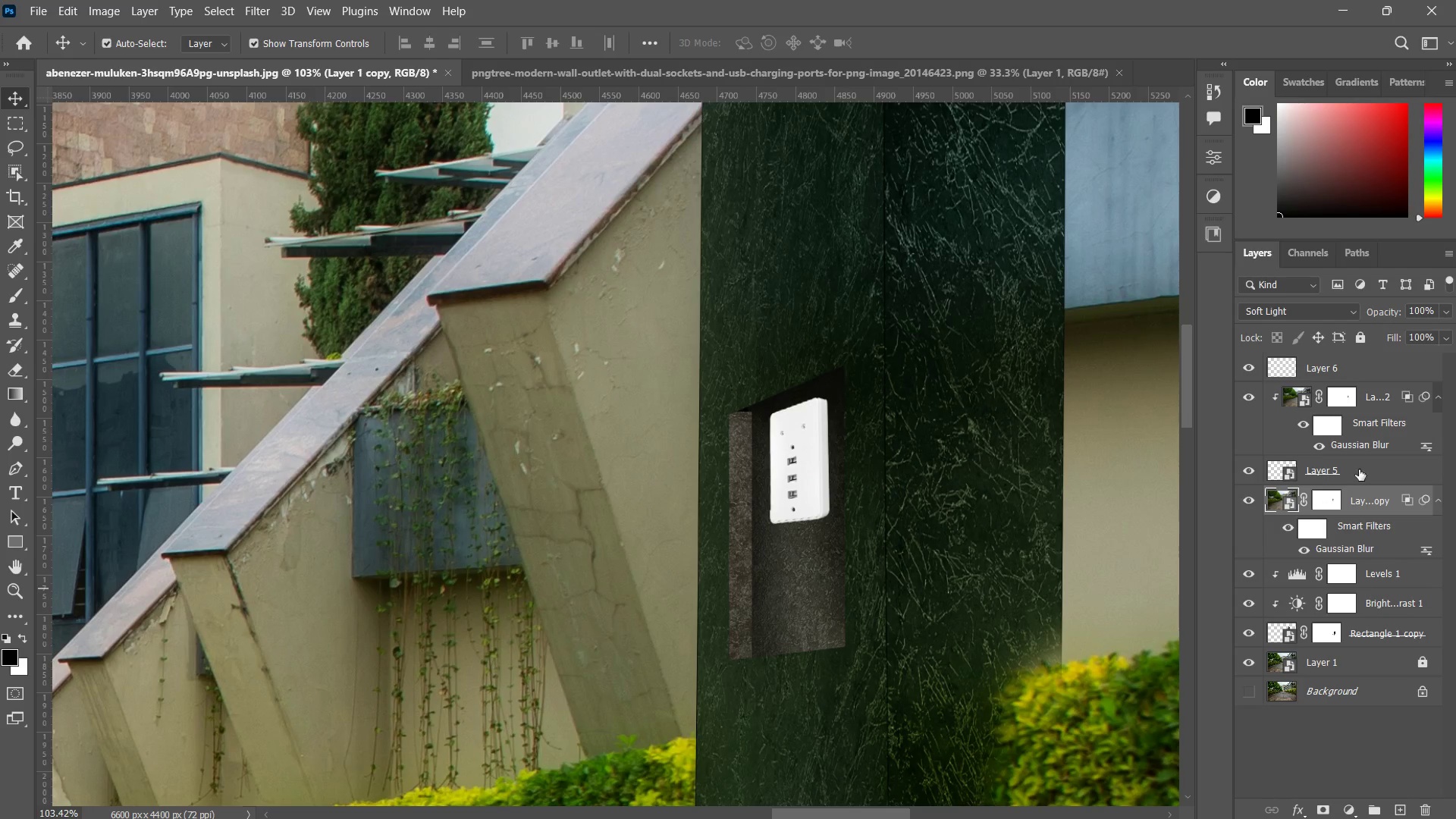 
left_click([1346, 364])
 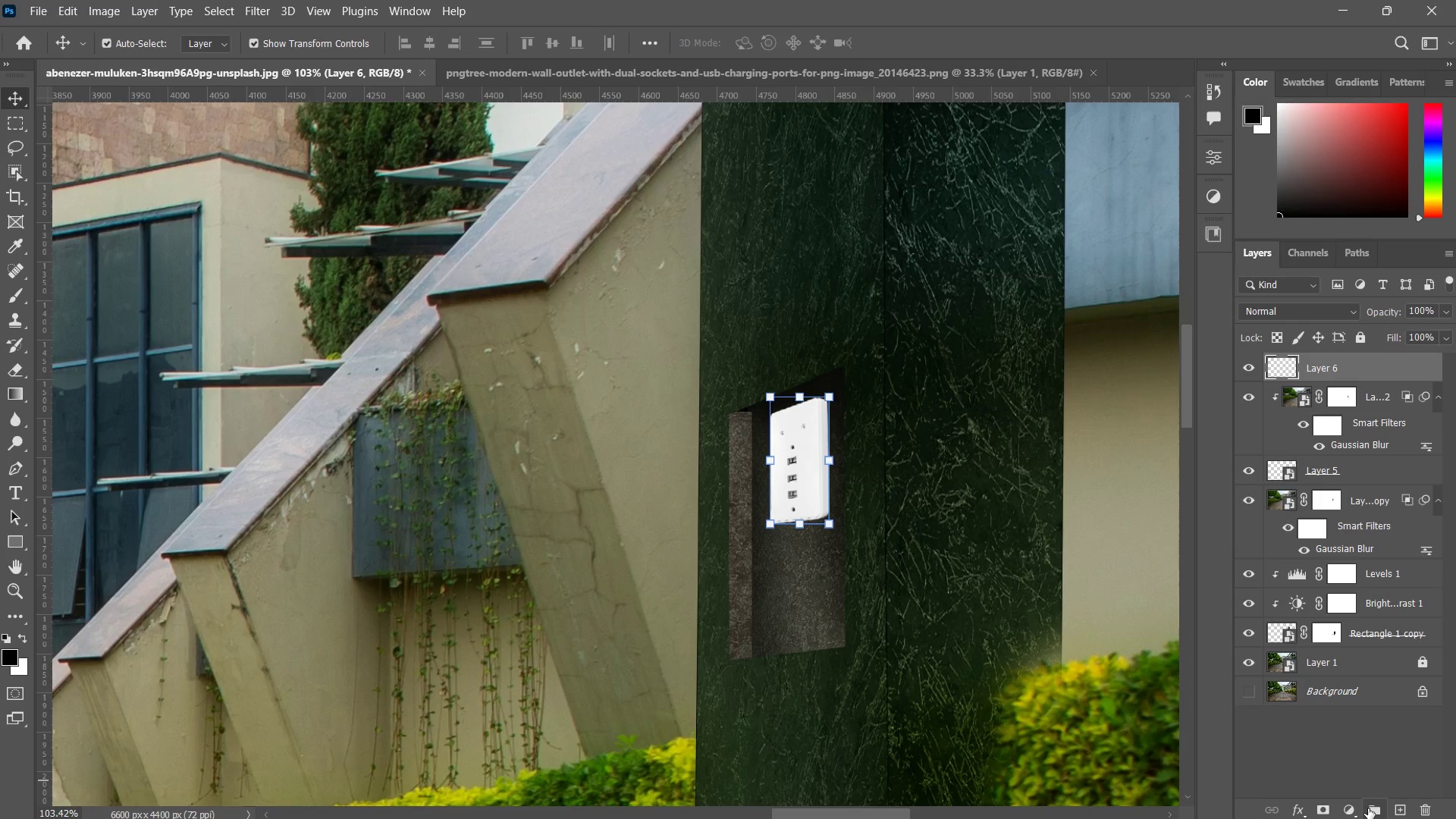 
left_click([1354, 808])
 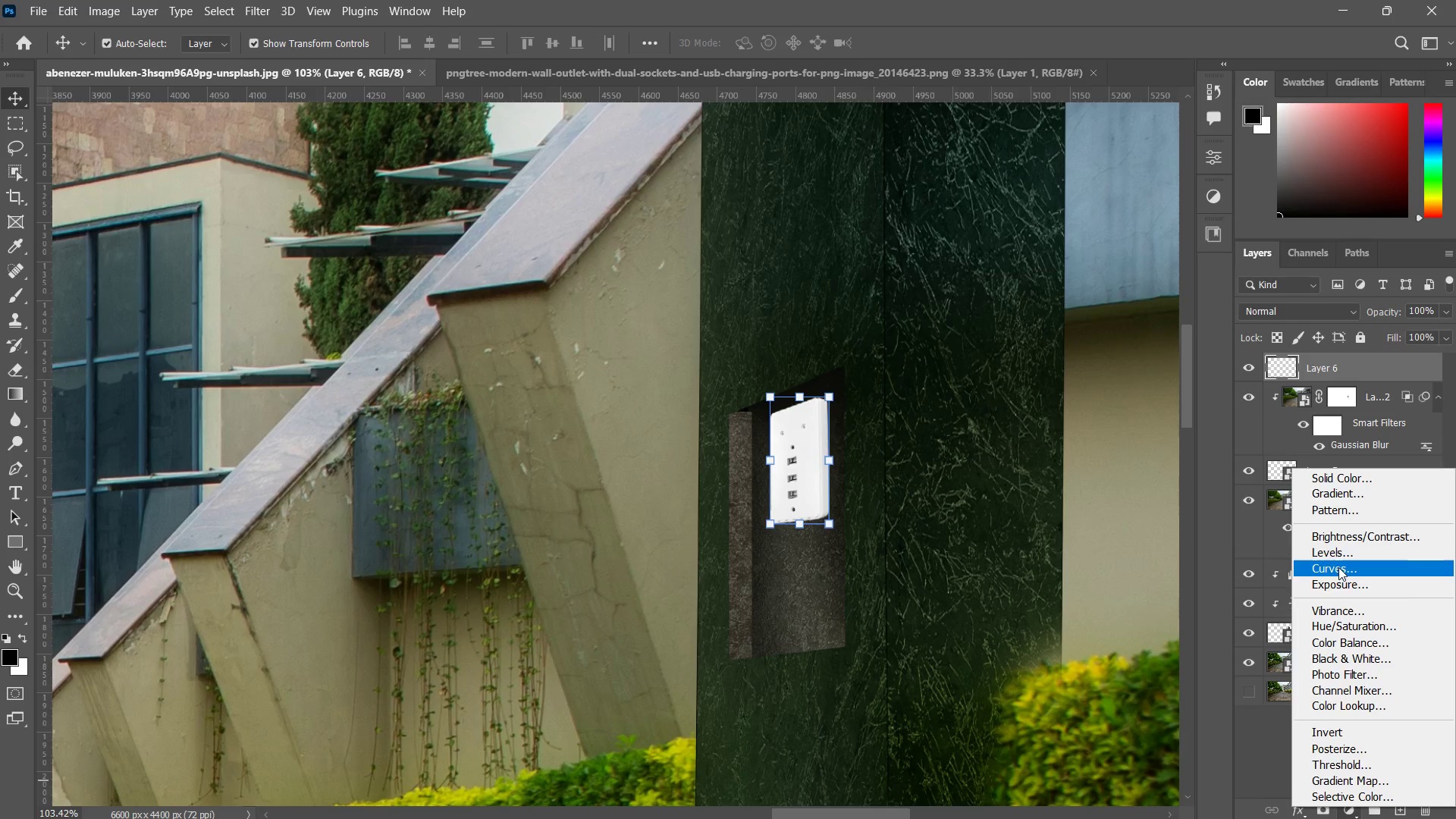 
left_click([1344, 540])
 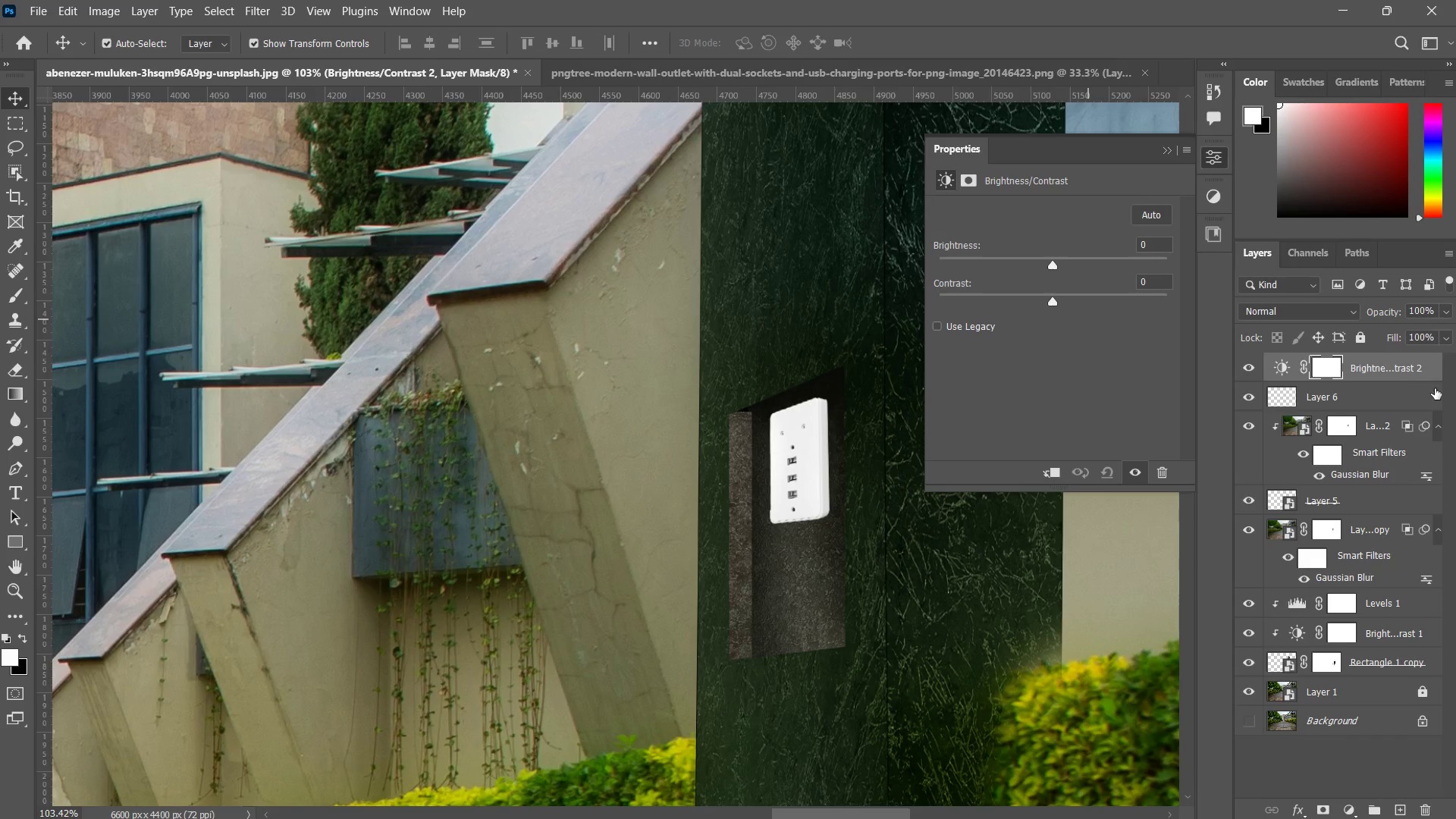 
right_click([1424, 378])
 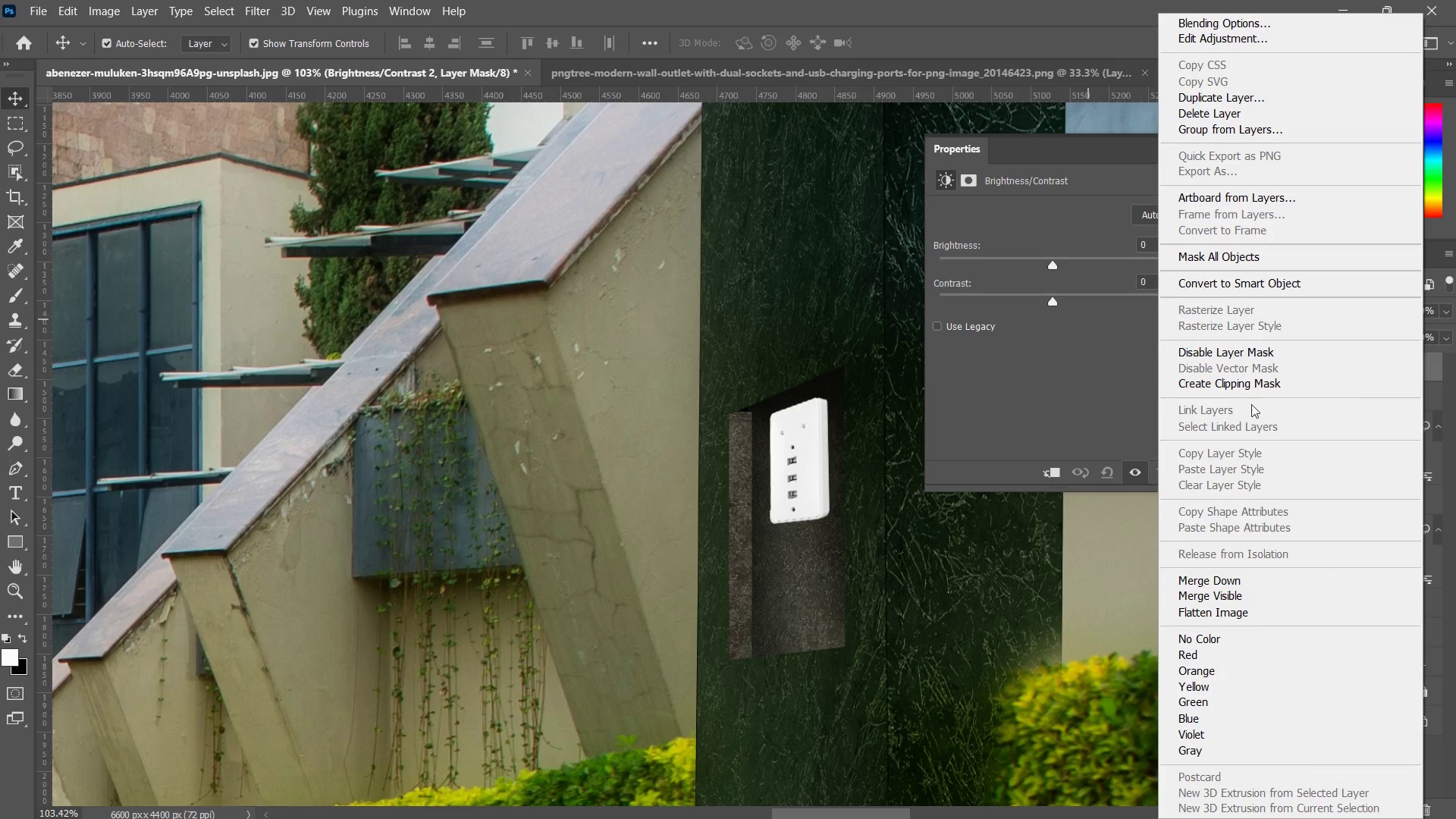 
left_click([1244, 385])
 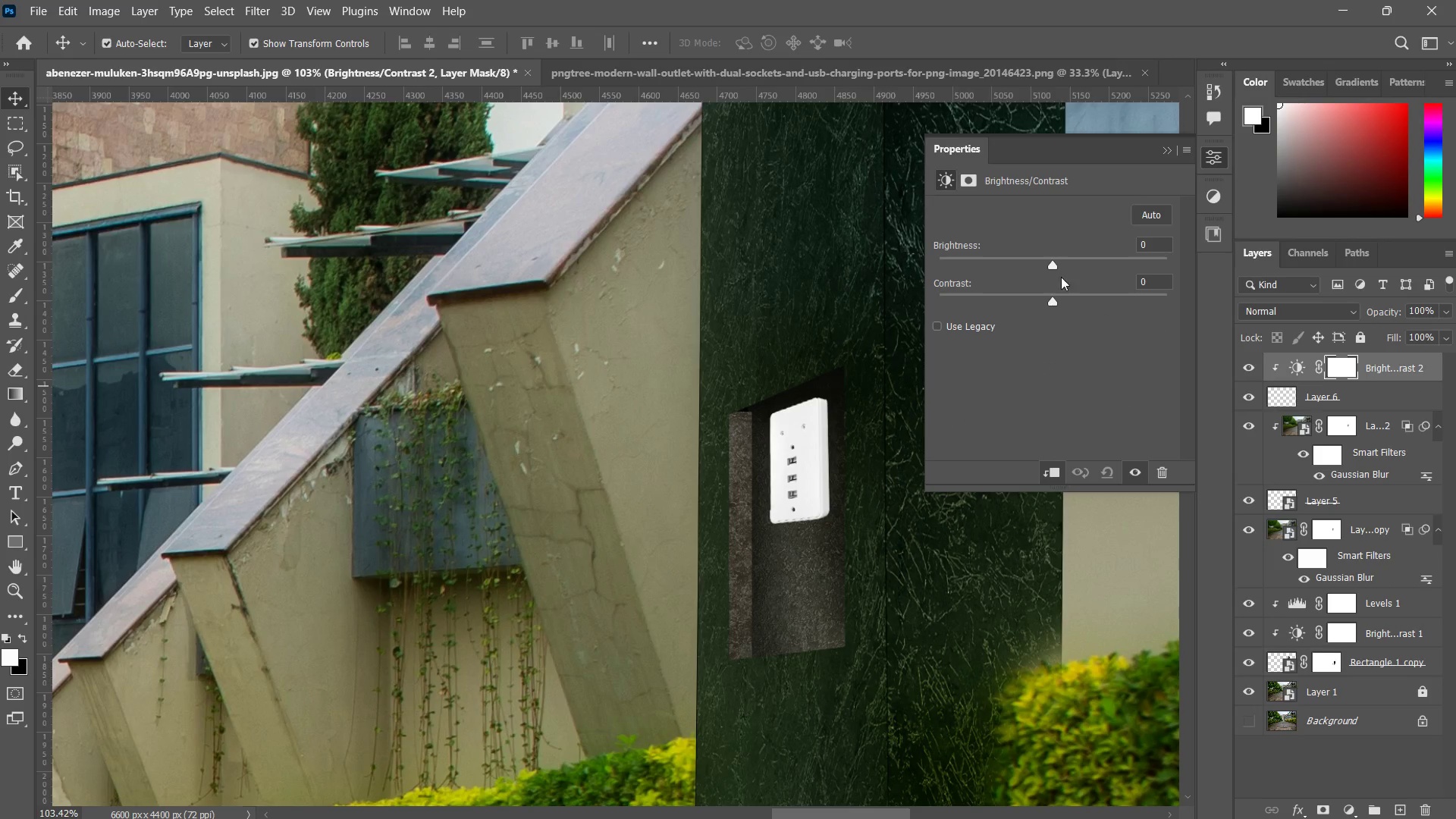 
left_click_drag(start_coordinate=[1050, 262], to_coordinate=[958, 262])
 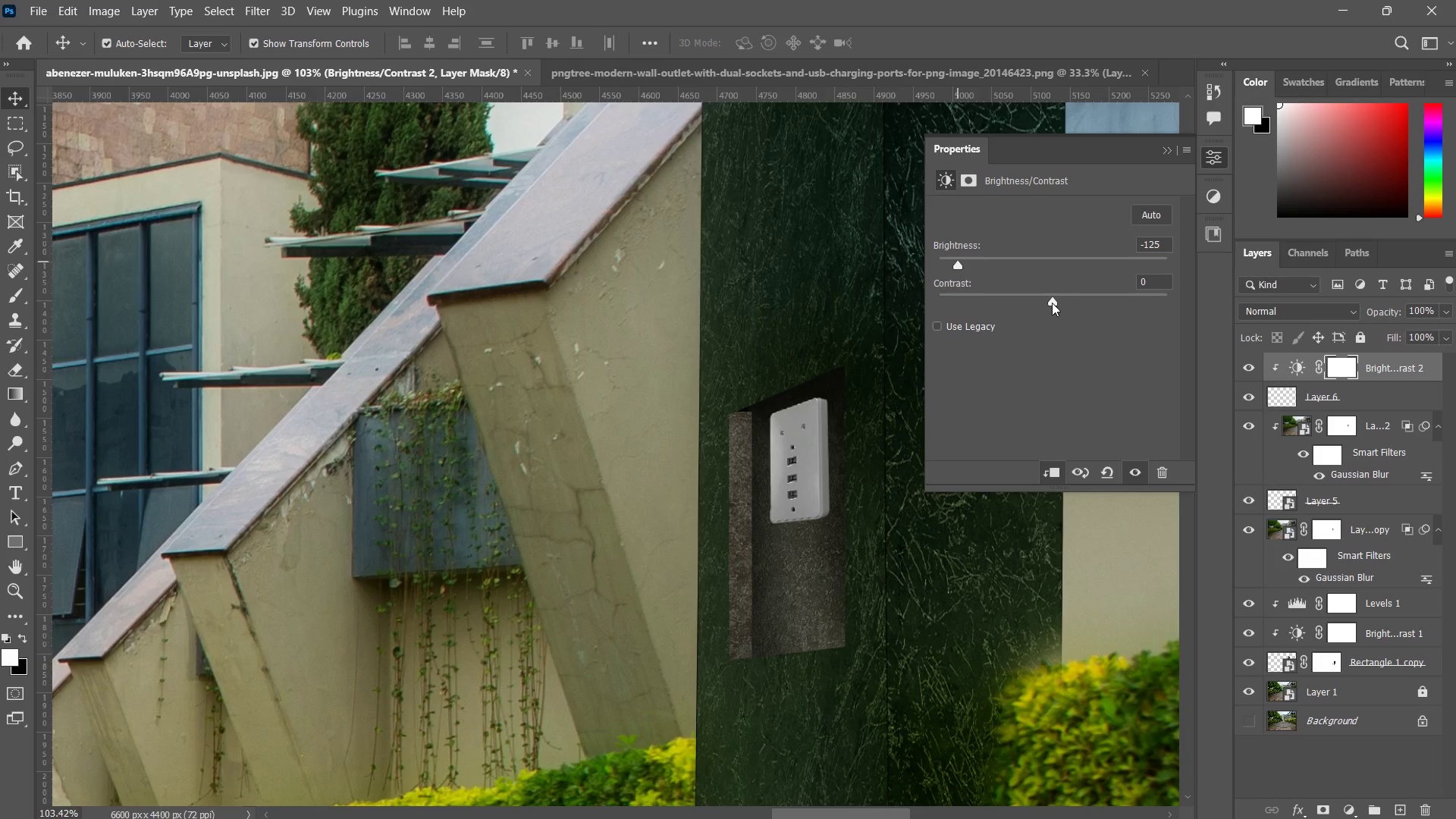 
left_click_drag(start_coordinate=[1050, 302], to_coordinate=[959, 256])
 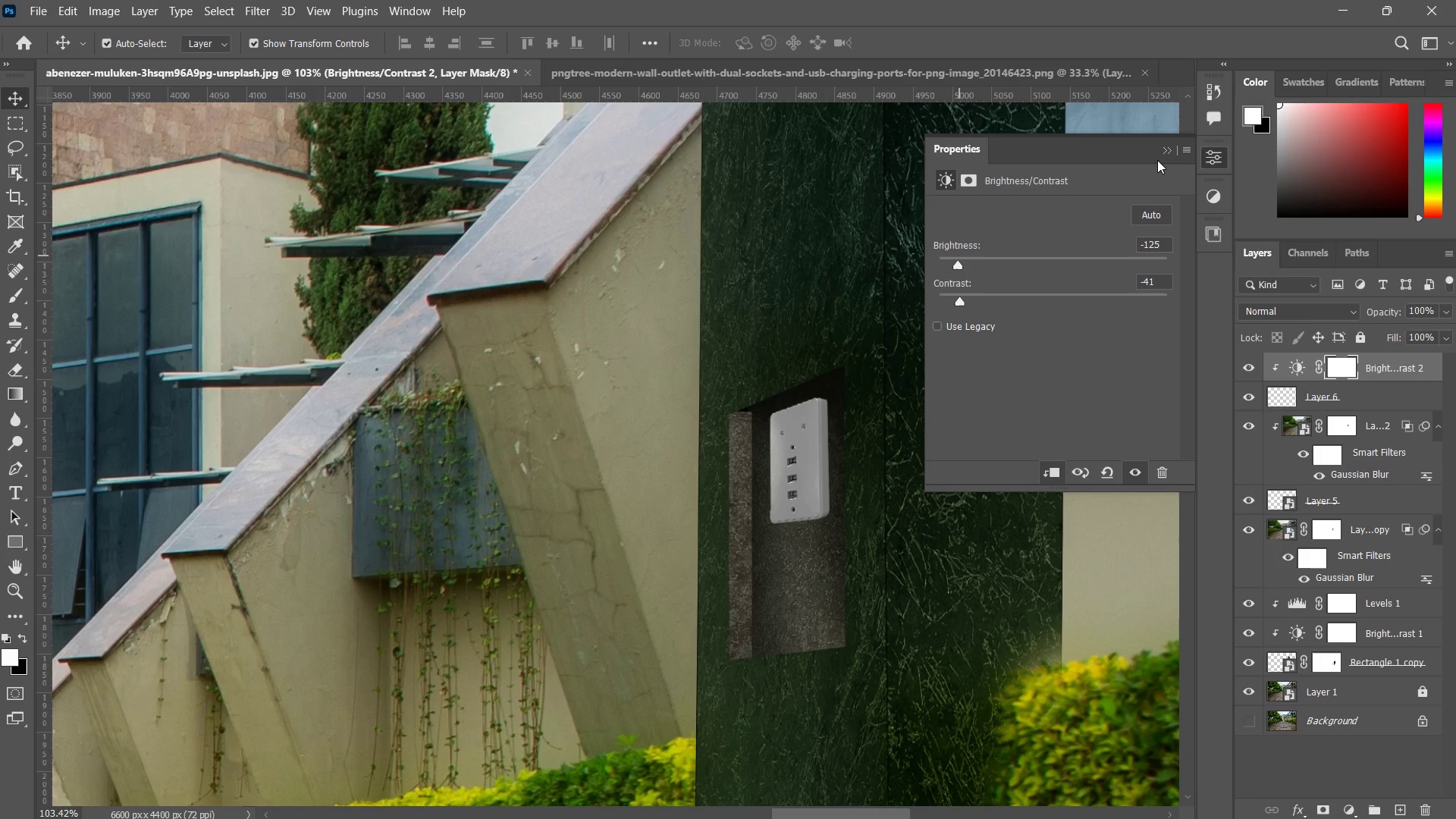 
left_click([1164, 149])
 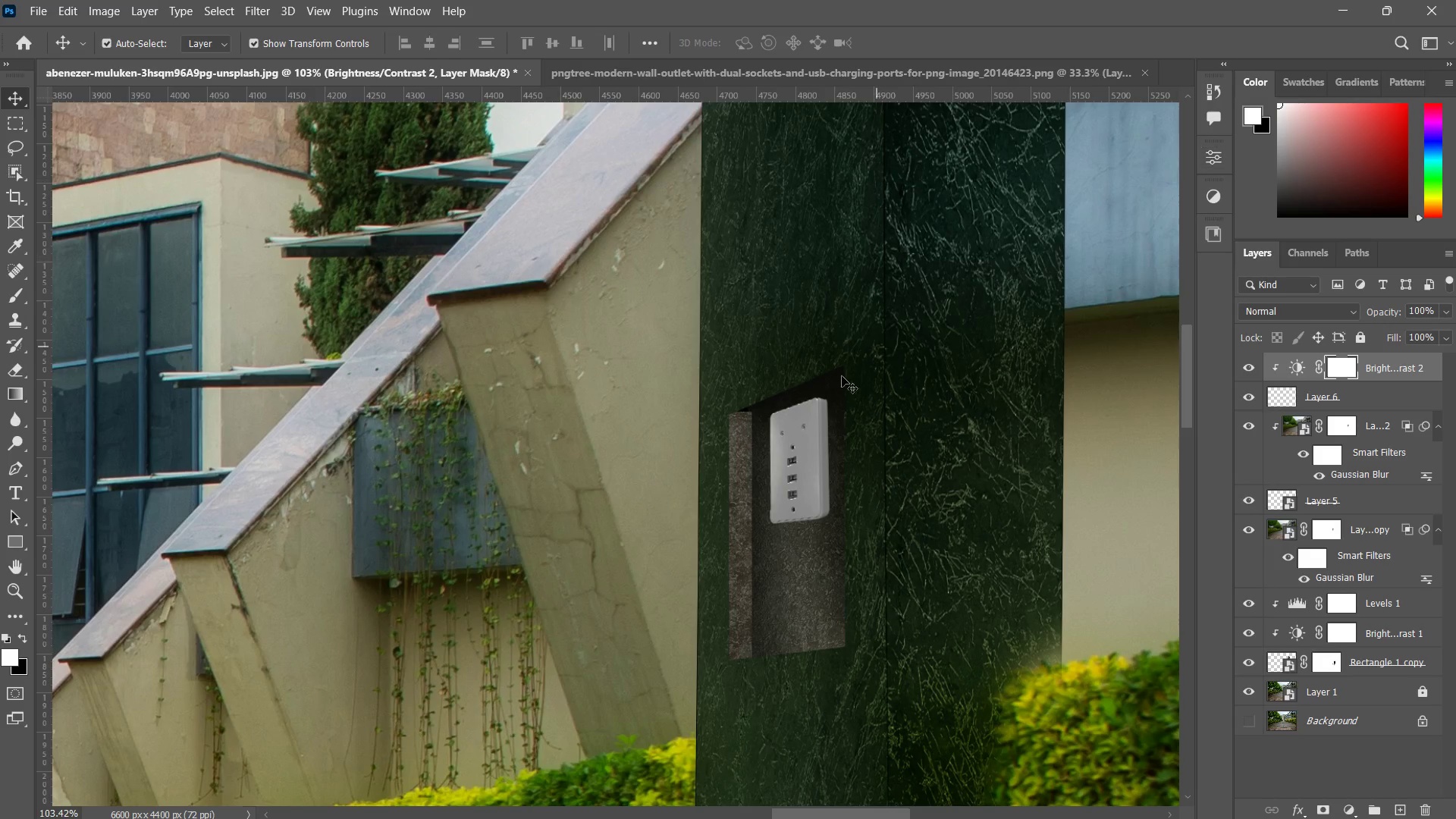 
type(zz)
 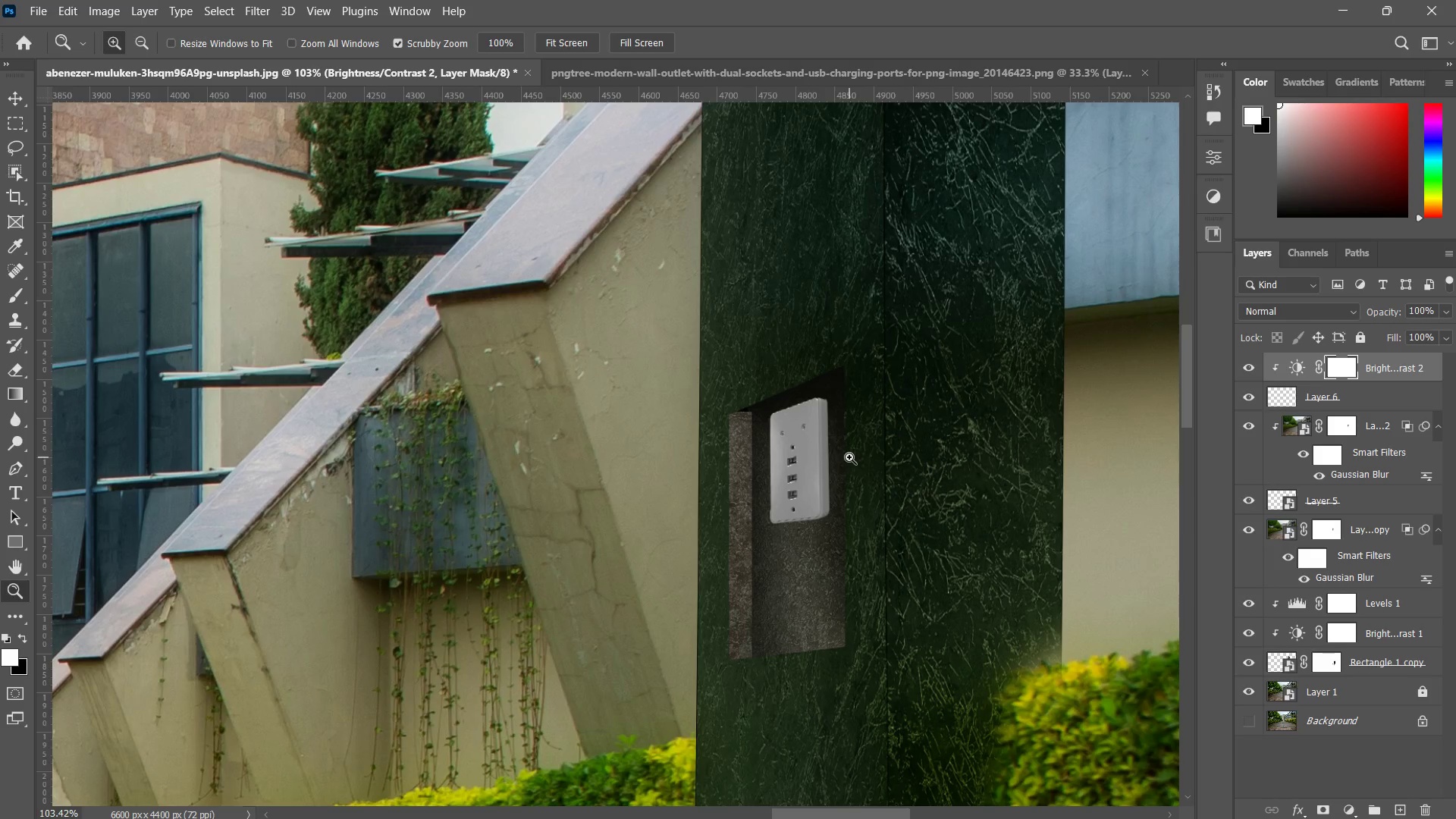 
left_click_drag(start_coordinate=[845, 457], to_coordinate=[839, 538])
 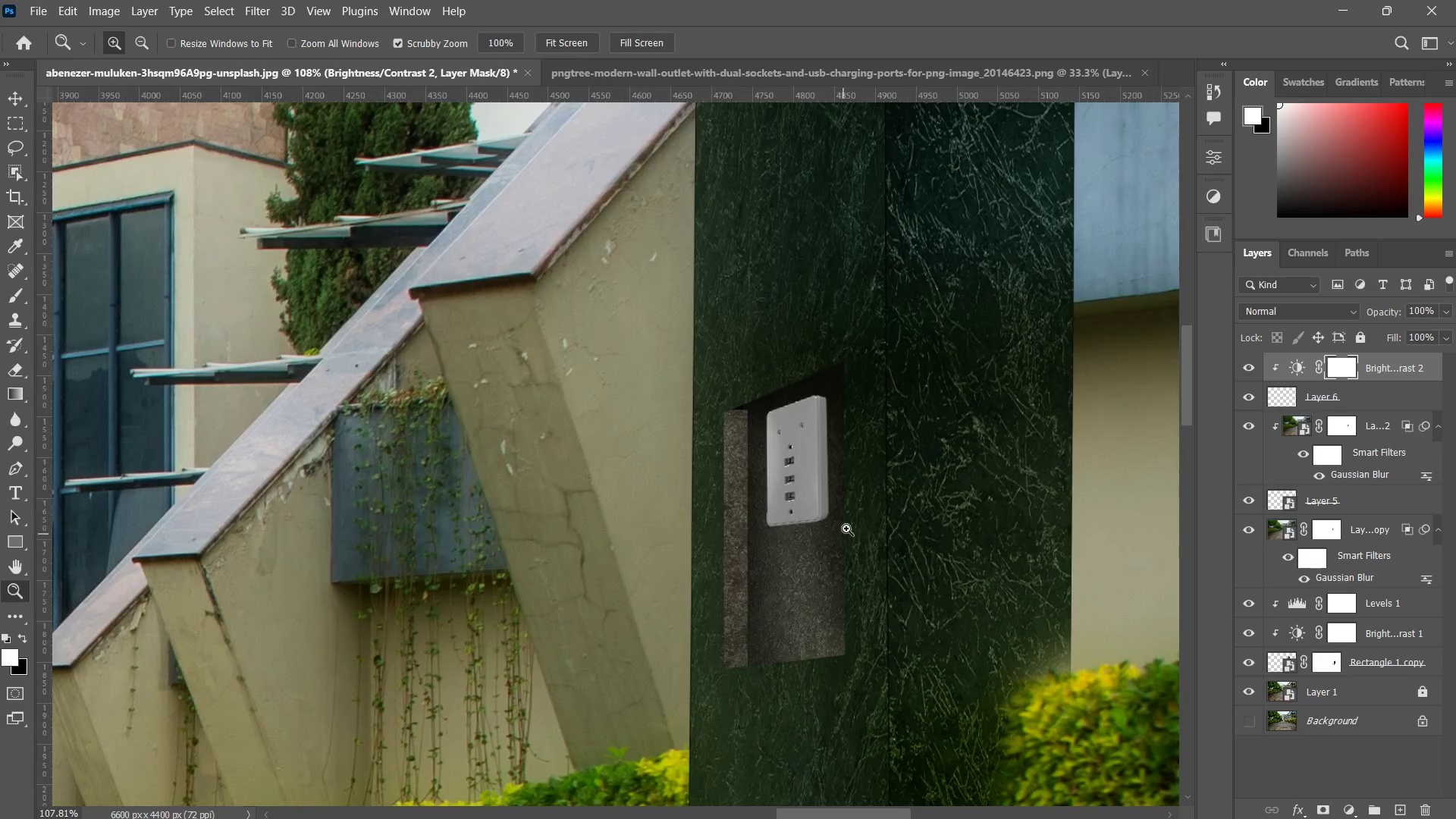 
left_click_drag(start_coordinate=[849, 521], to_coordinate=[816, 521])
 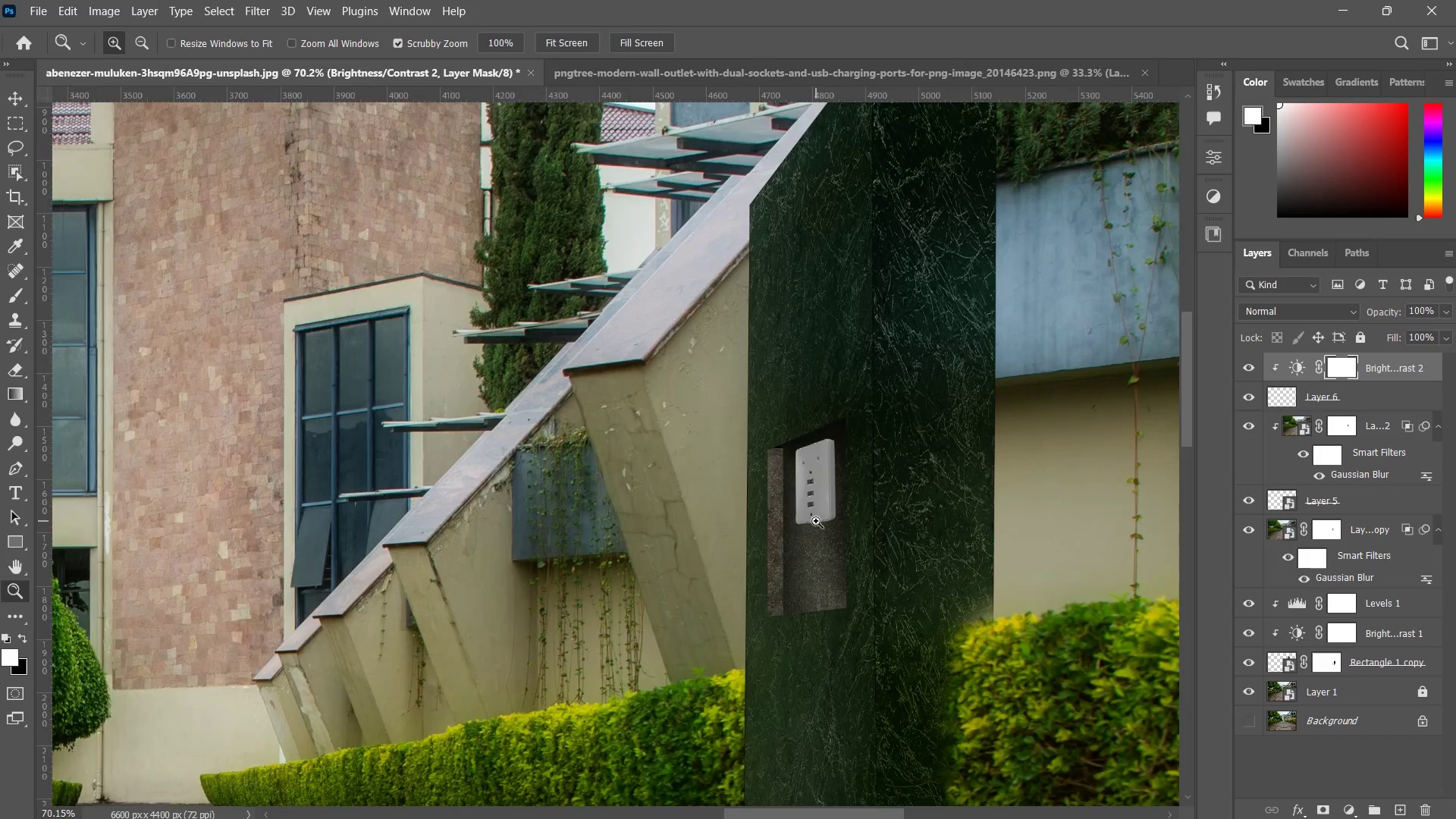 
left_click_drag(start_coordinate=[816, 521], to_coordinate=[871, 504])
 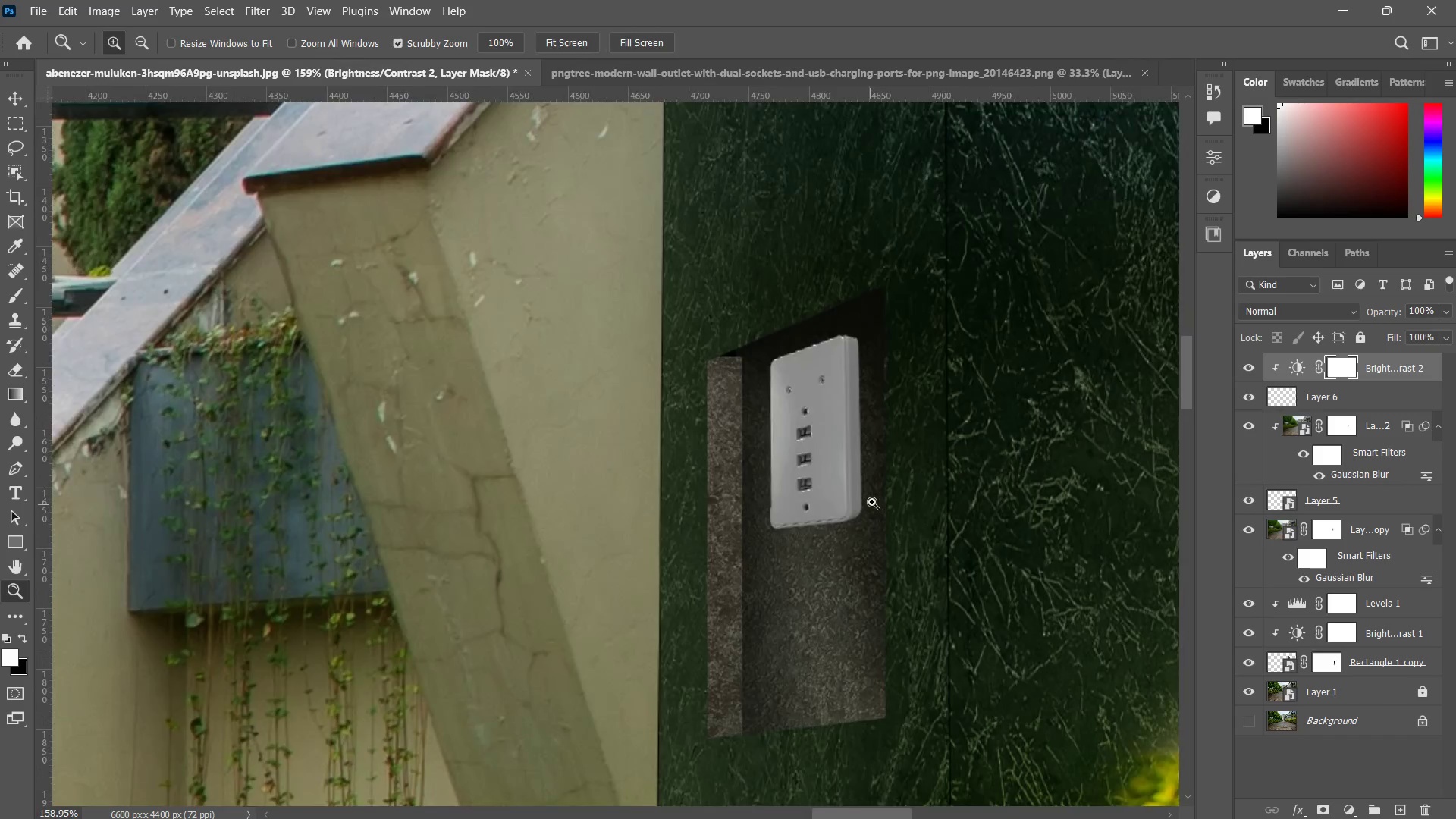 
left_click_drag(start_coordinate=[870, 496], to_coordinate=[845, 503])
 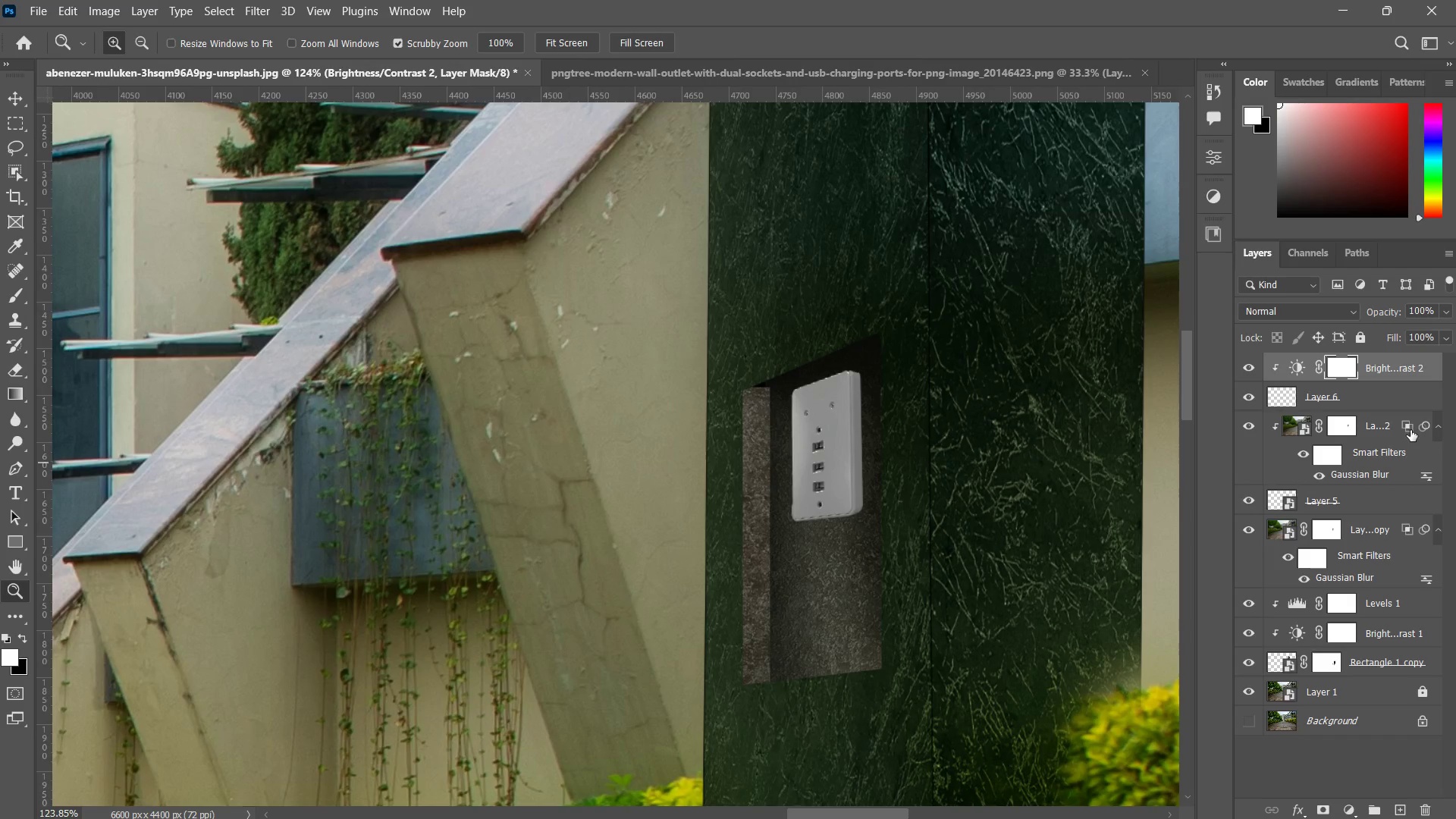 
left_click([1381, 393])
 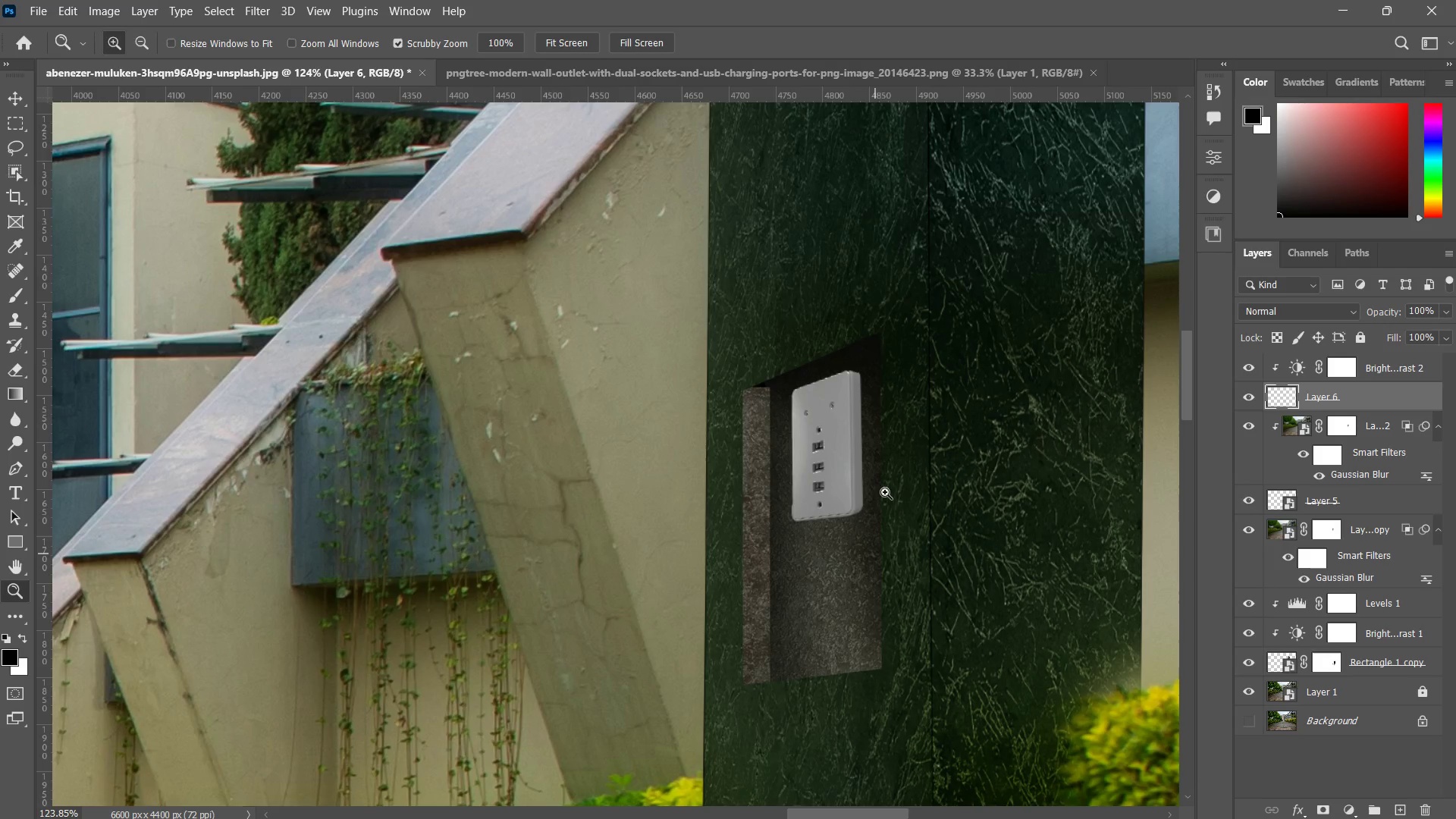 
left_click_drag(start_coordinate=[847, 475], to_coordinate=[822, 501])
 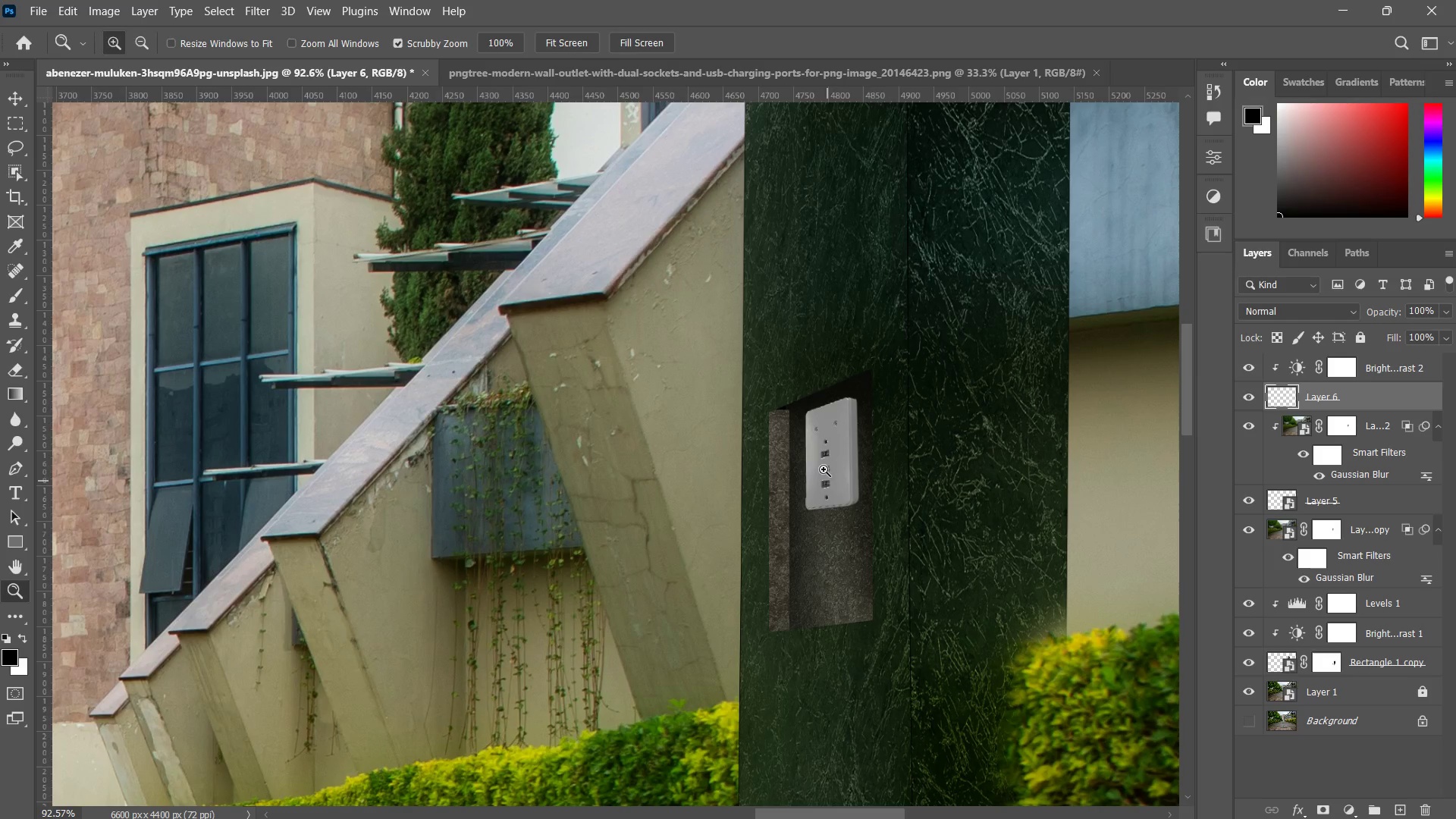 
left_click_drag(start_coordinate=[827, 463], to_coordinate=[831, 482])
 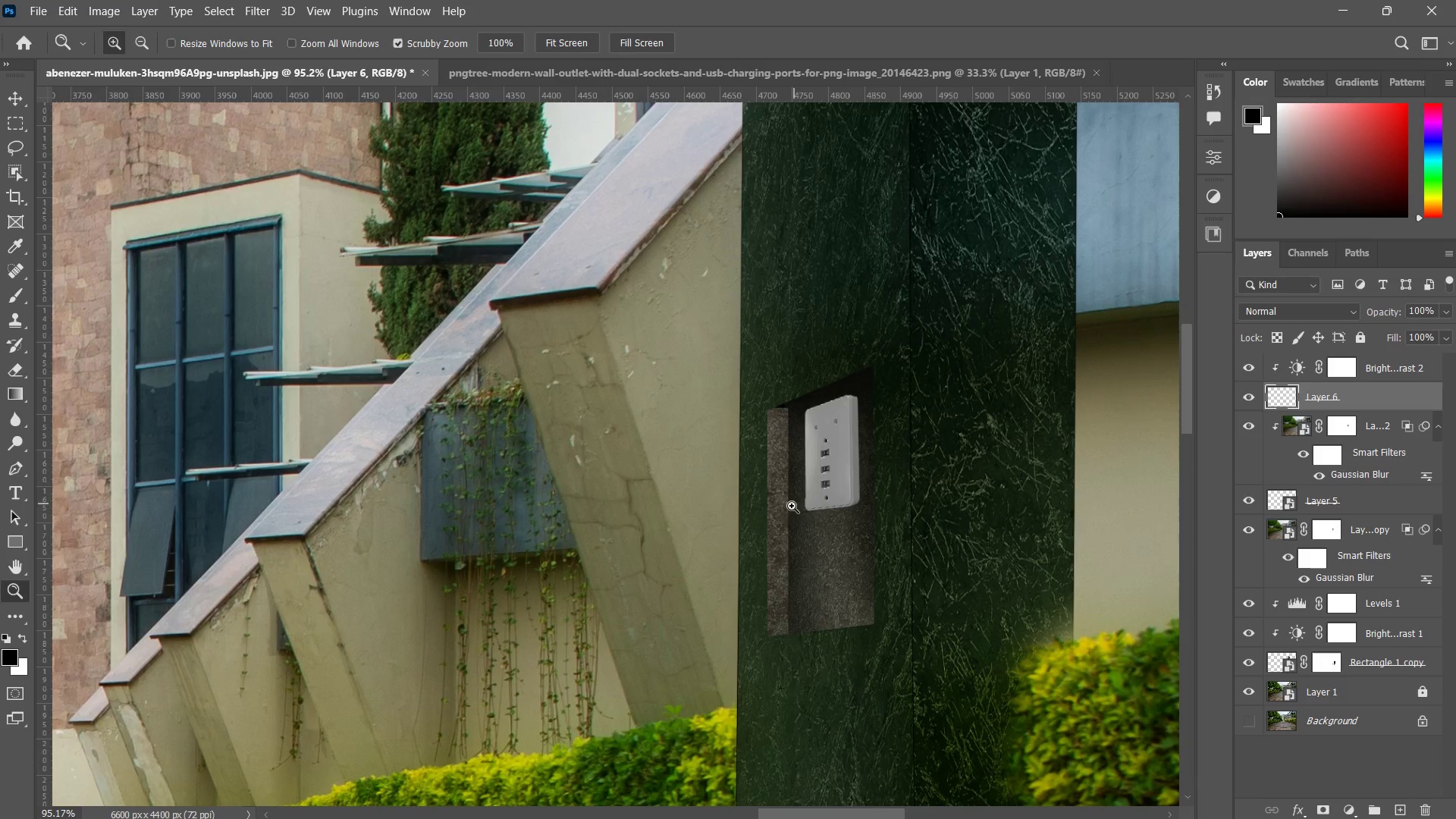 
left_click_drag(start_coordinate=[777, 499], to_coordinate=[770, 545])
 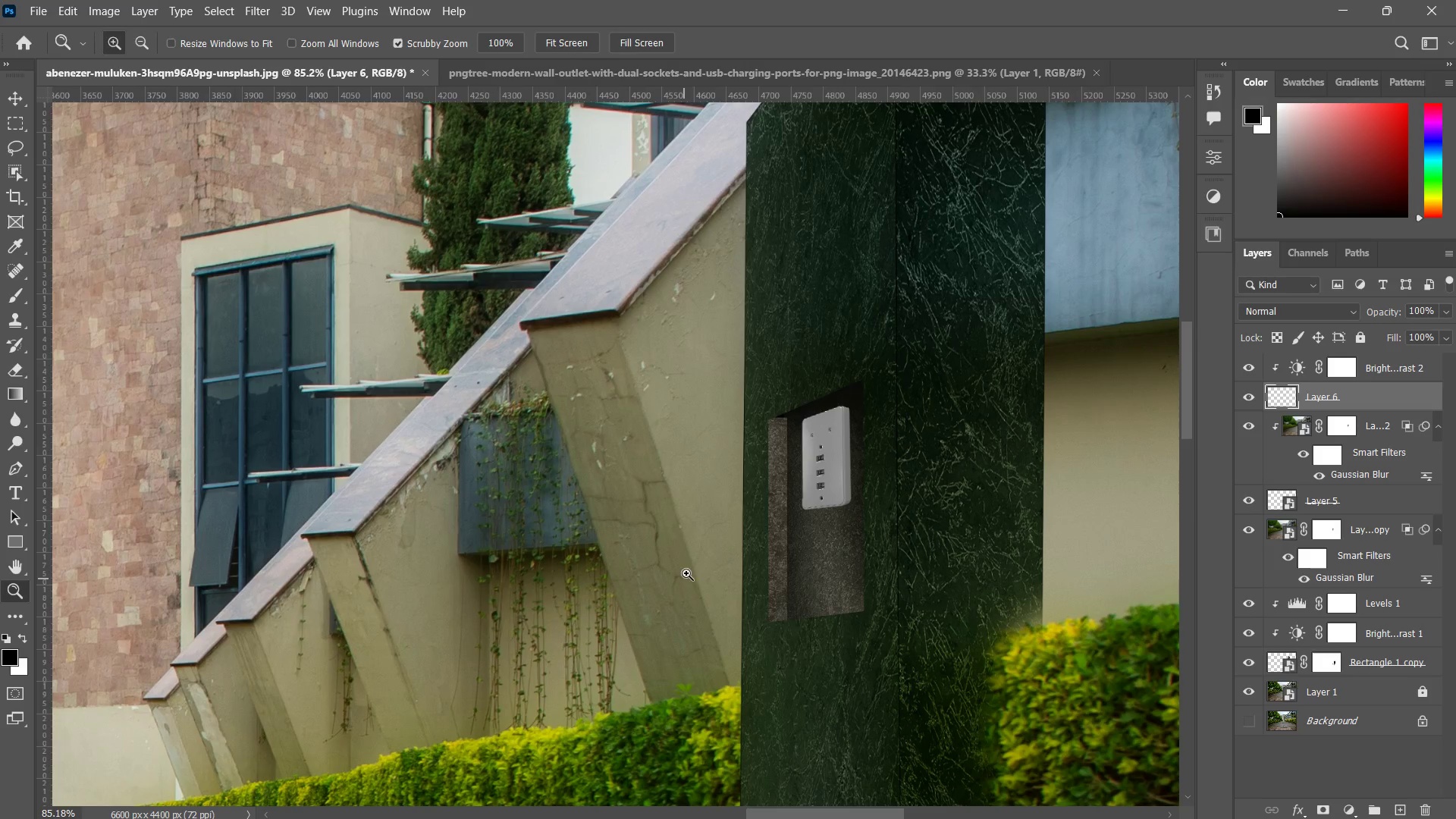 
left_click_drag(start_coordinate=[862, 479], to_coordinate=[896, 453])
 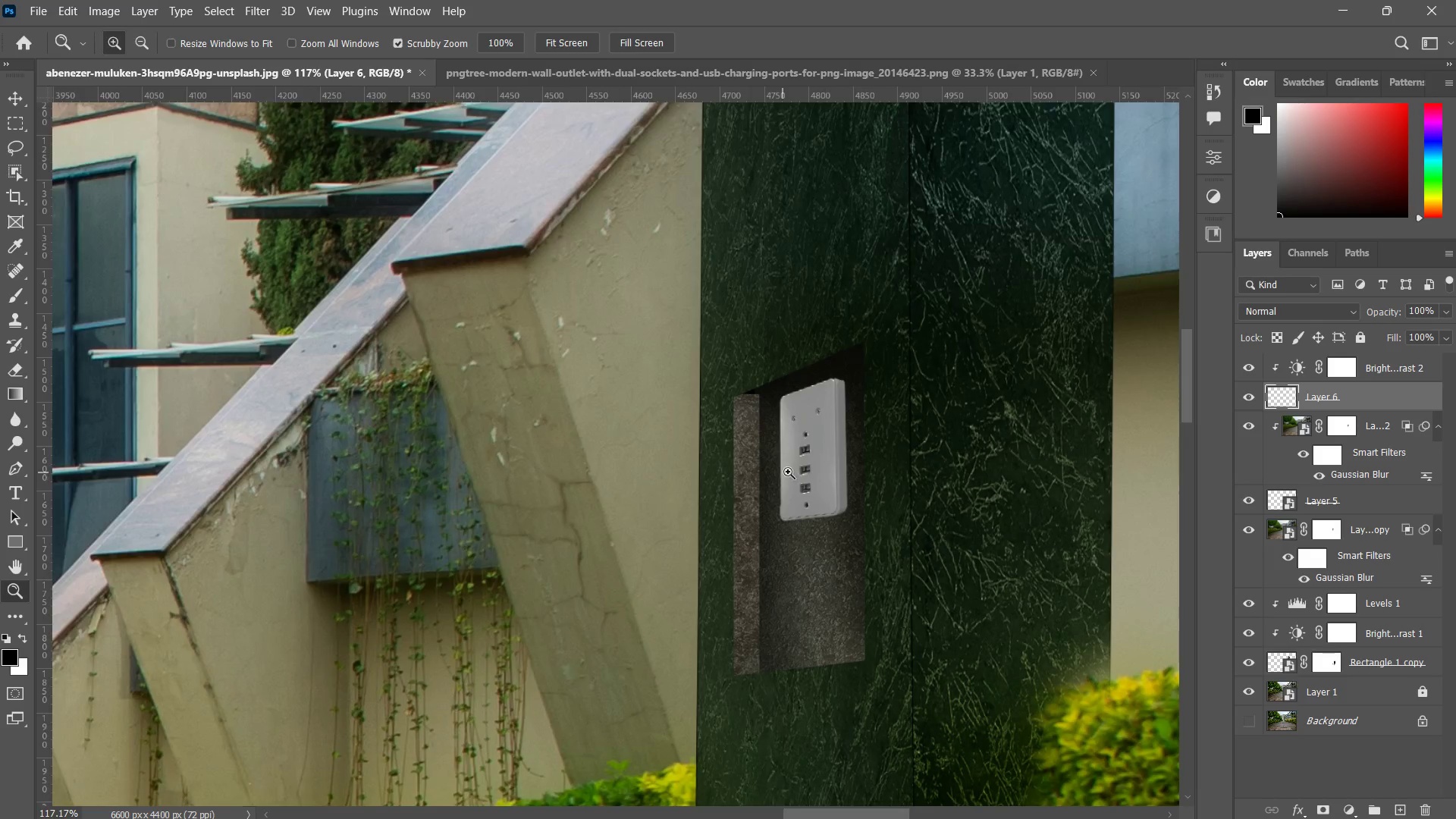 
left_click_drag(start_coordinate=[786, 472], to_coordinate=[818, 439])
 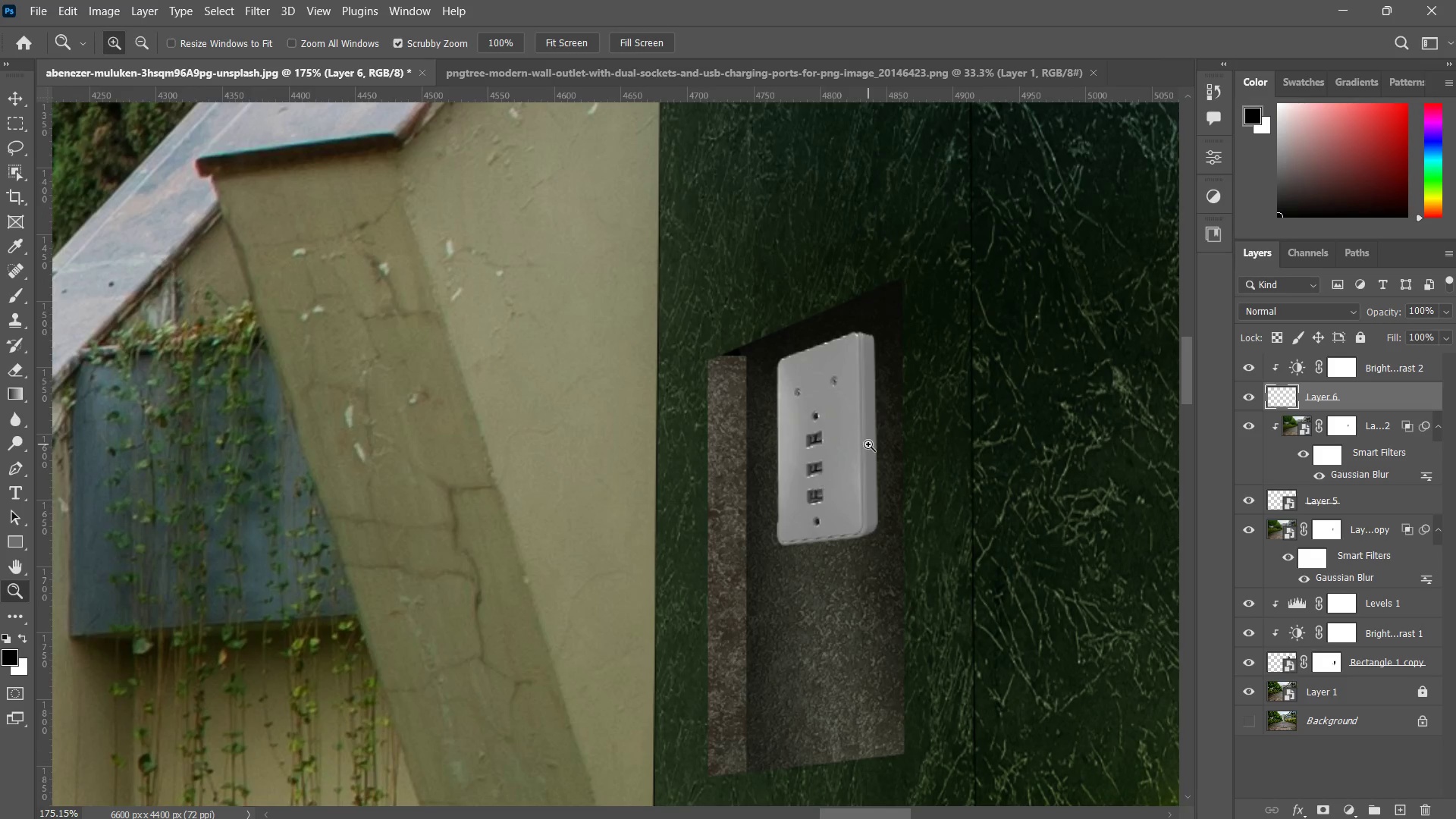 
key(V)
 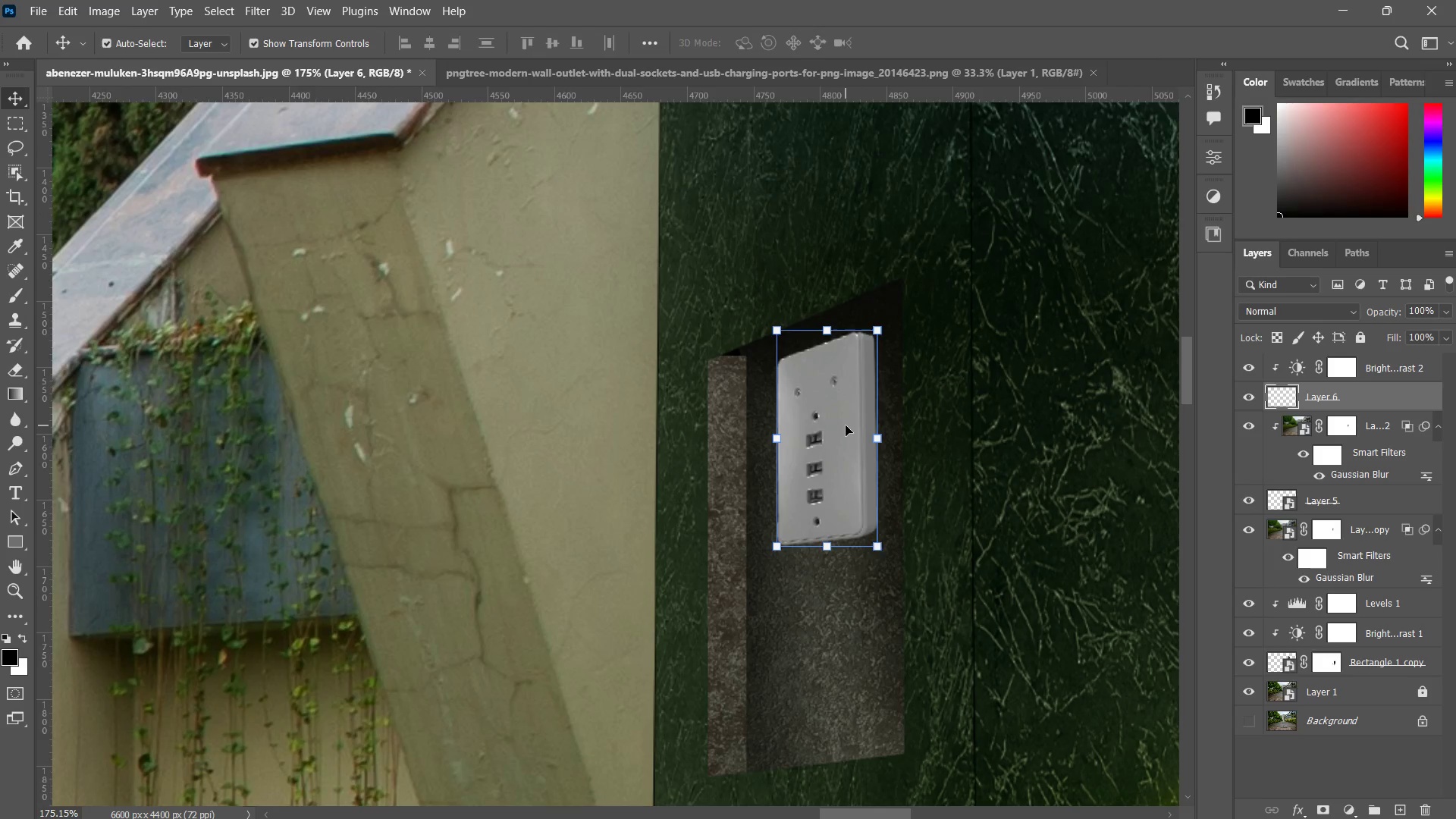 
key(Control+J)
 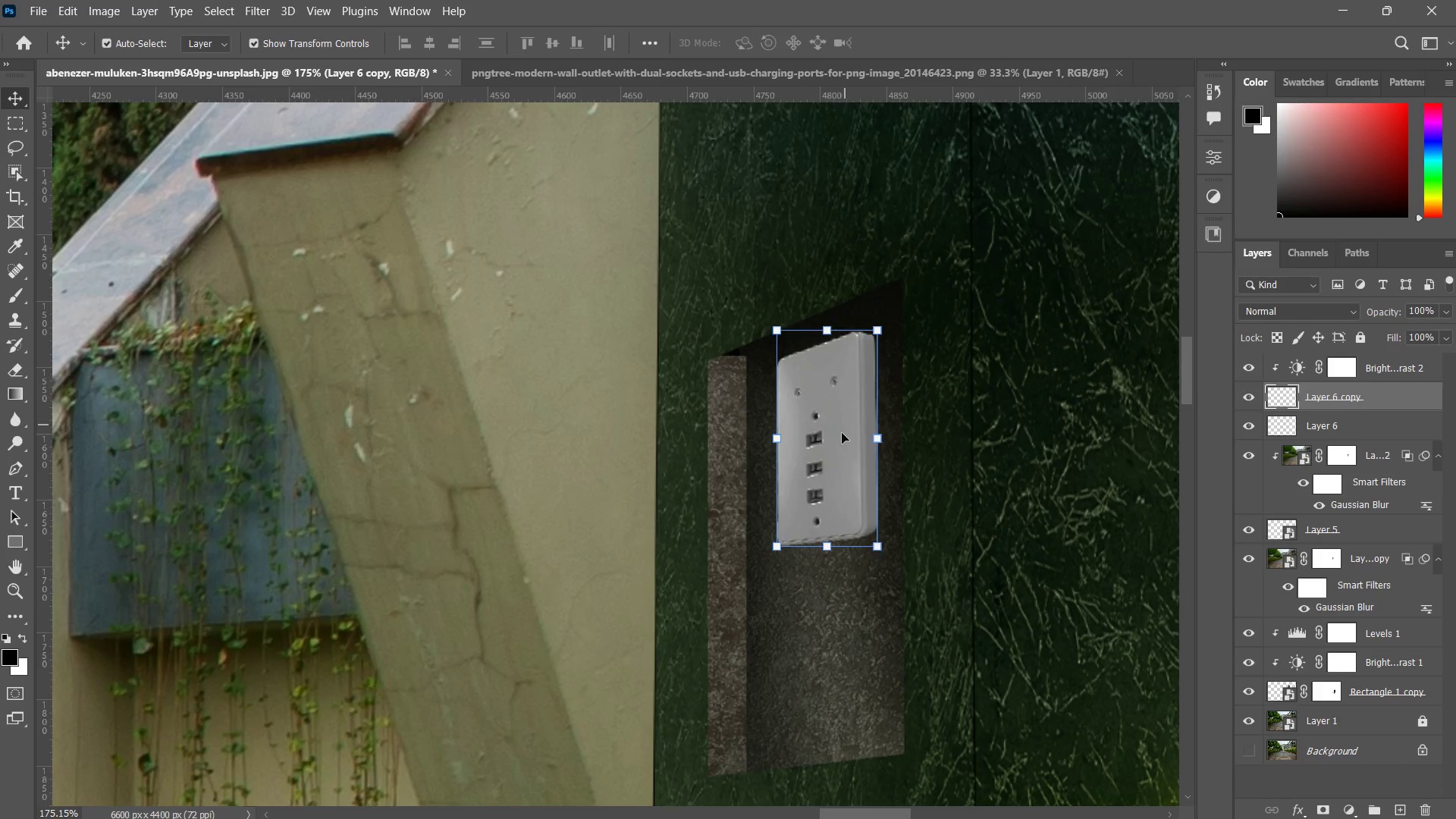 
left_click_drag(start_coordinate=[843, 427], to_coordinate=[854, 652])
 